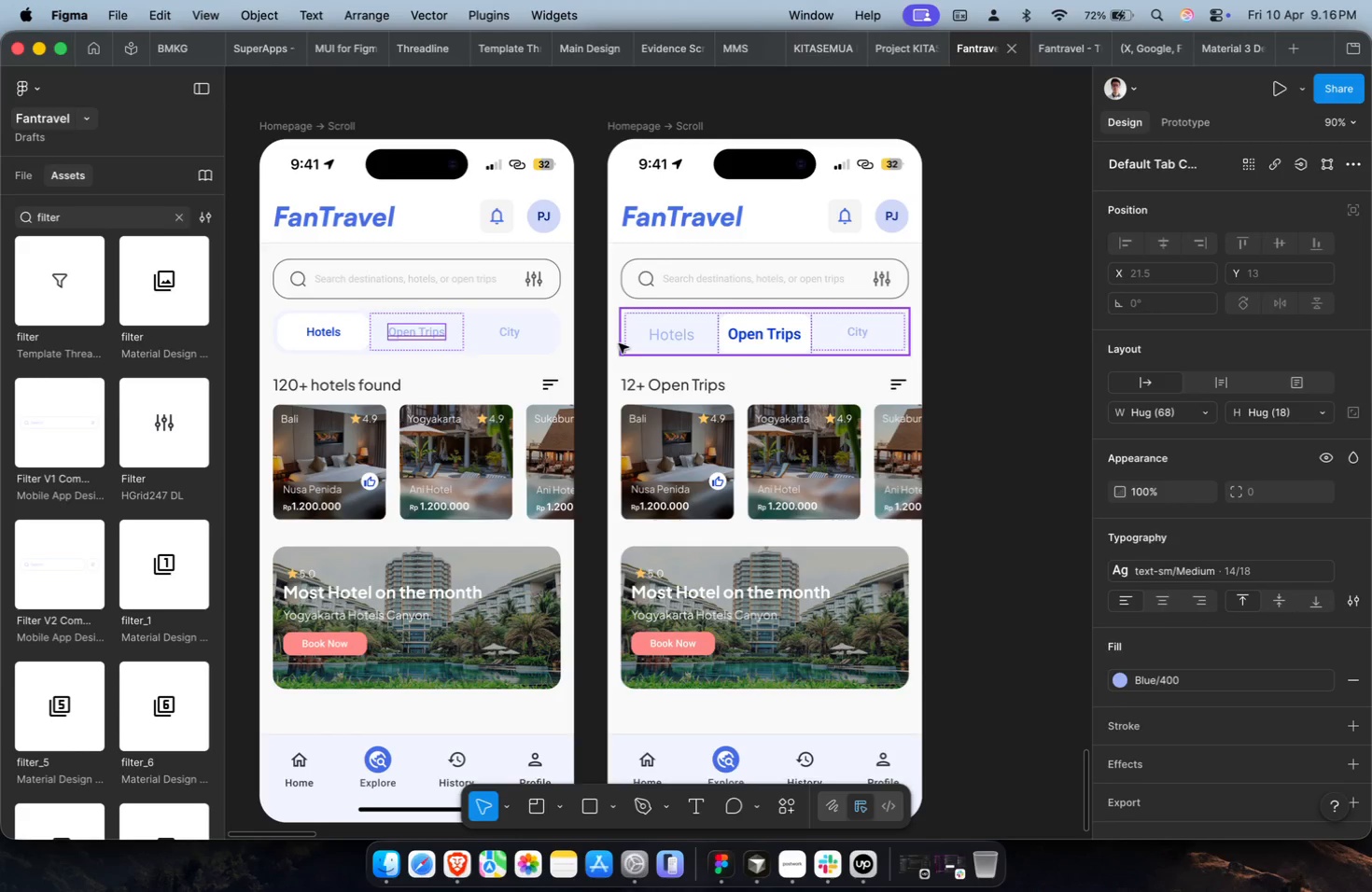 
left_click([676, 333])
 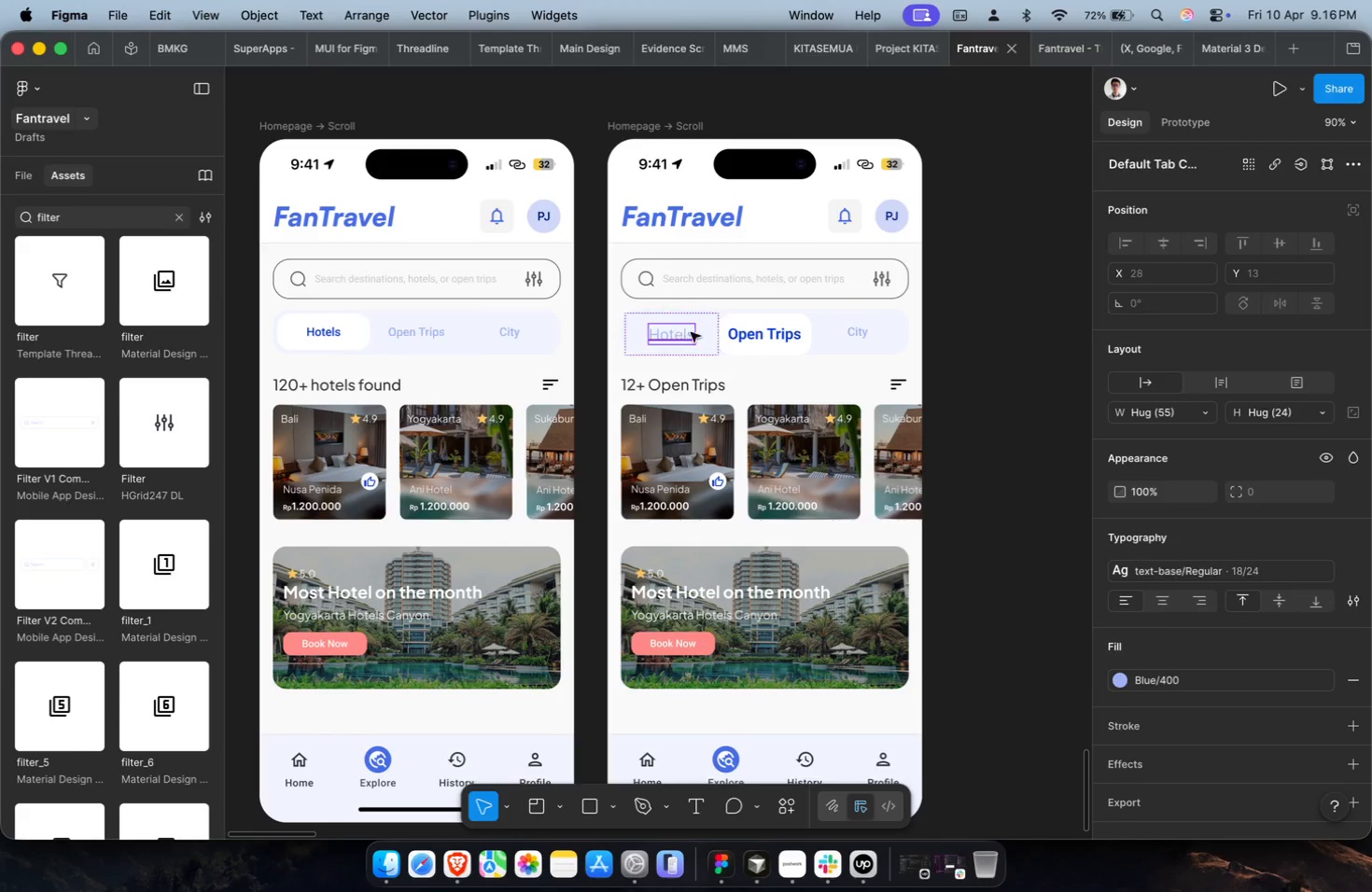 
hold_key(key=ShiftLeft, duration=1.0)
double_click([749, 329])
 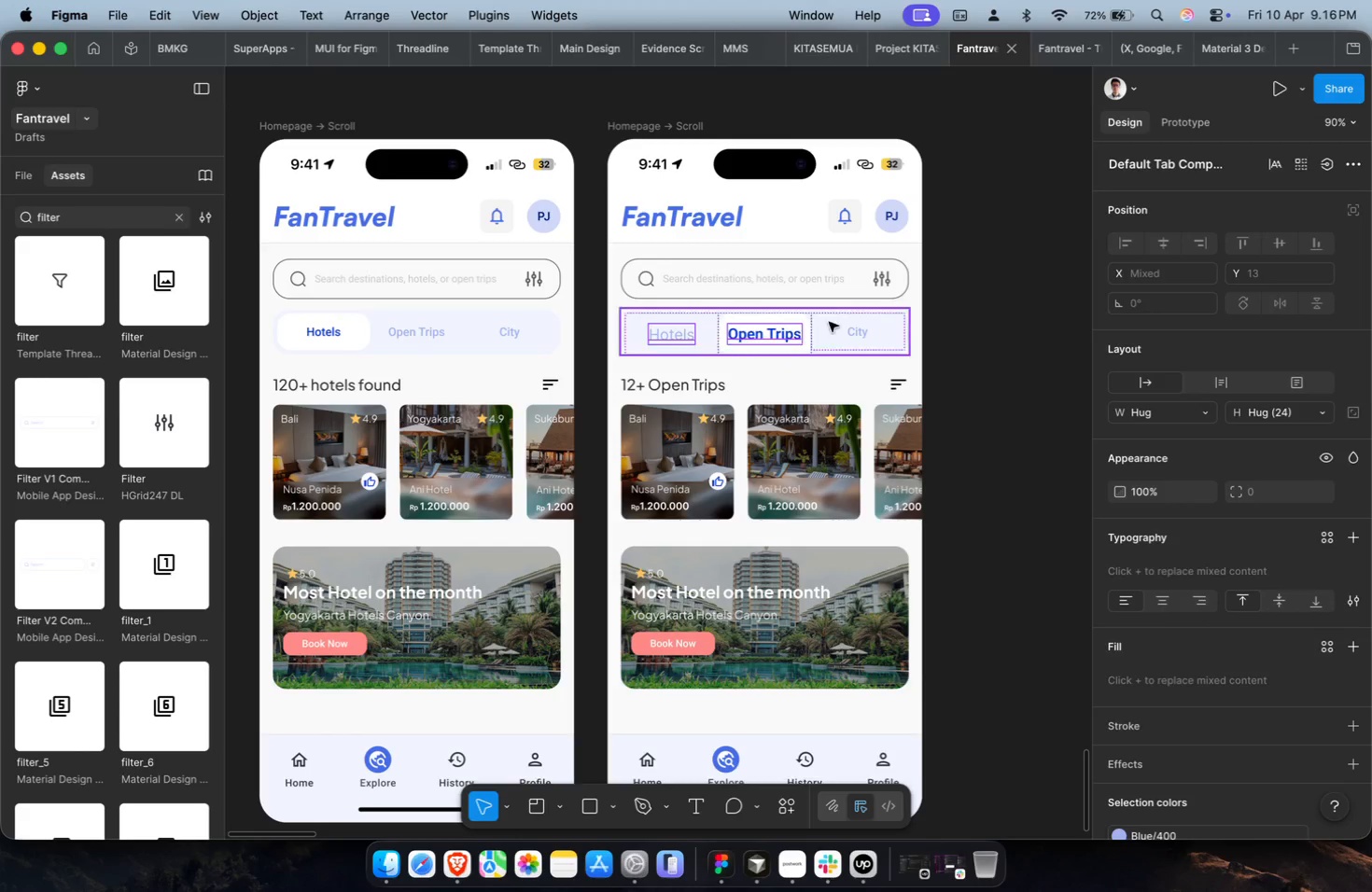 
triple_click([846, 322])
 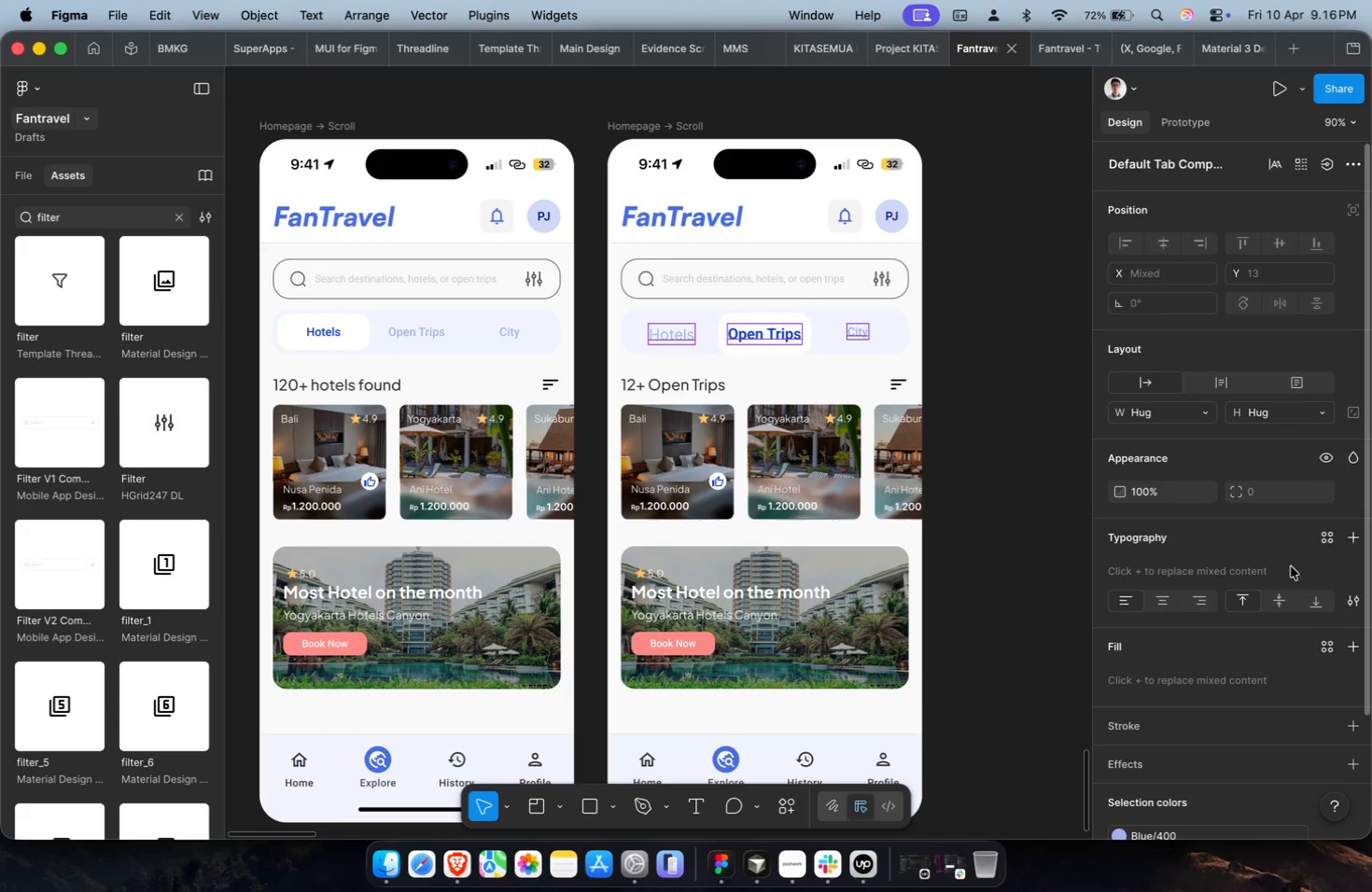 
left_click([1326, 544])
 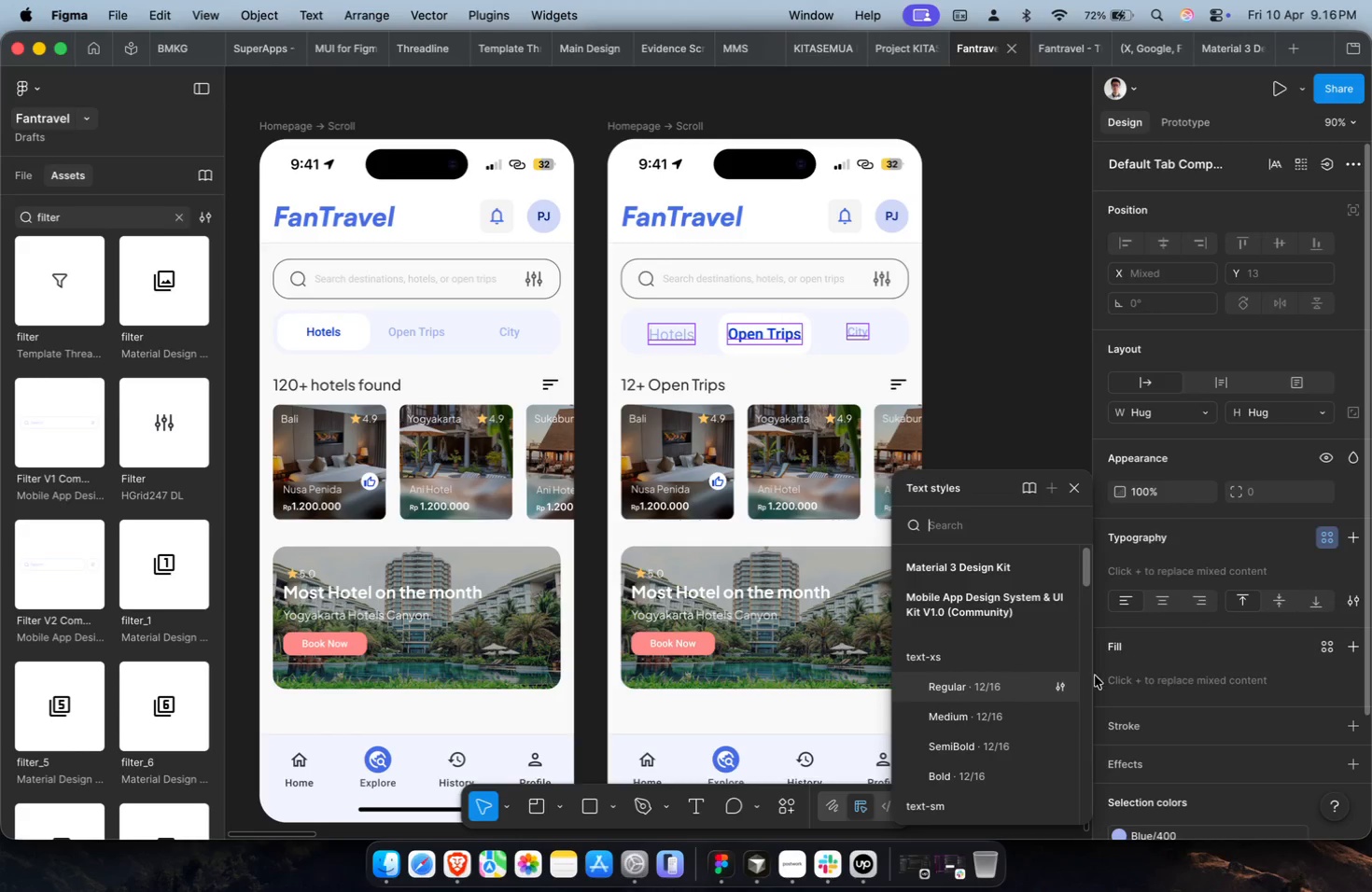 
scroll: coordinate [1008, 708], scroll_direction: down, amount: 4.0
 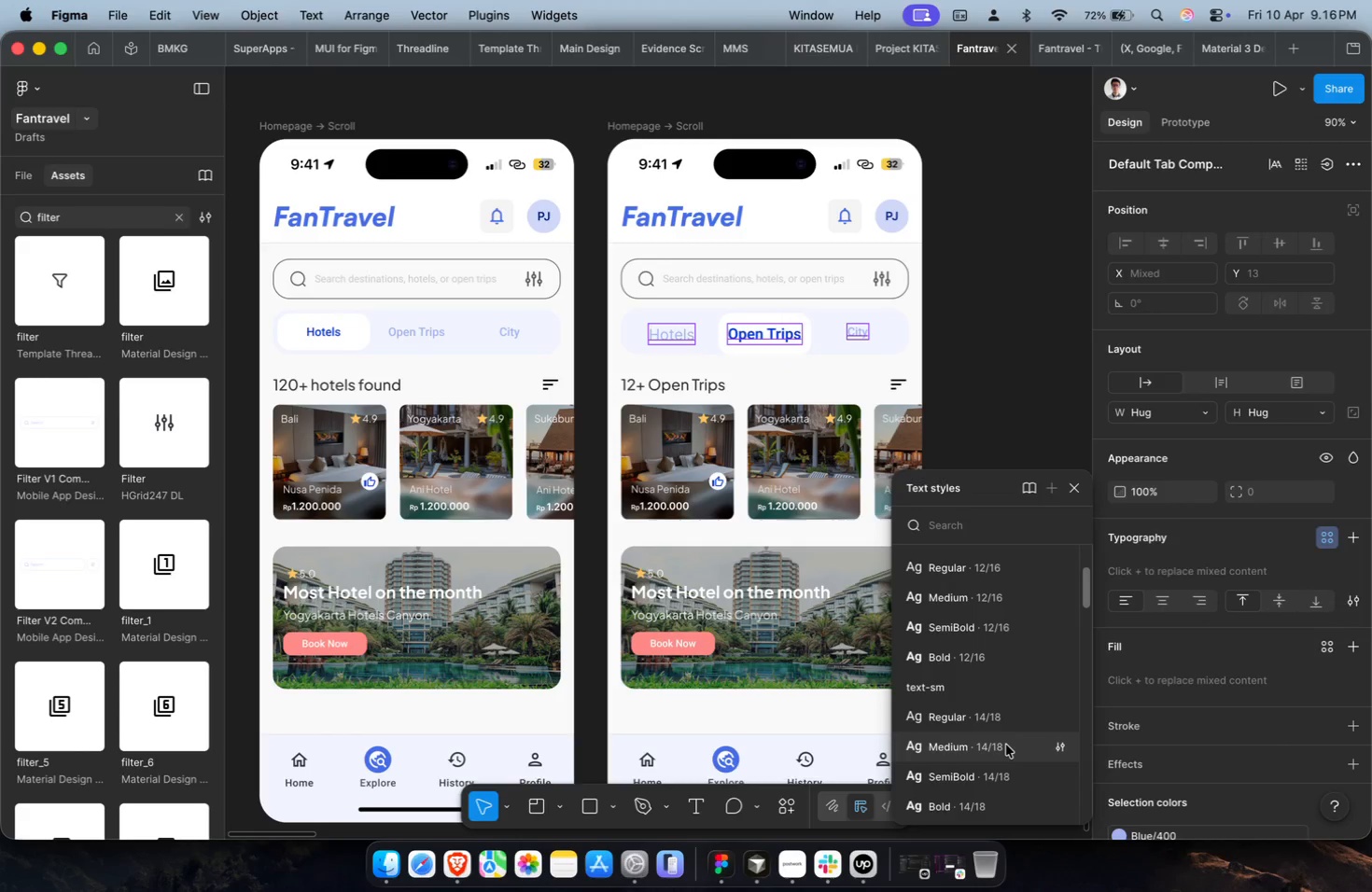 
left_click([1006, 746])
 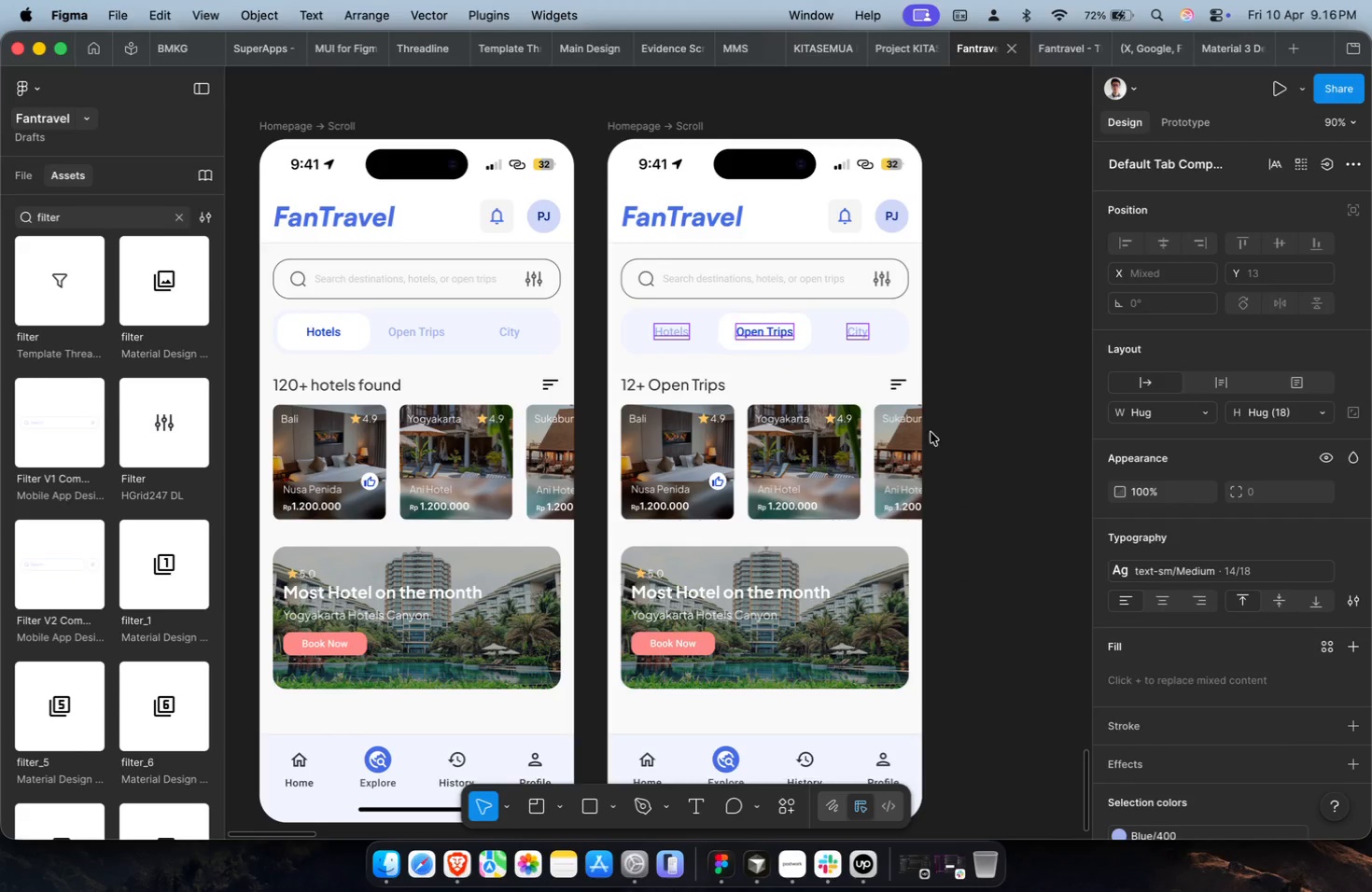 
left_click([928, 364])
 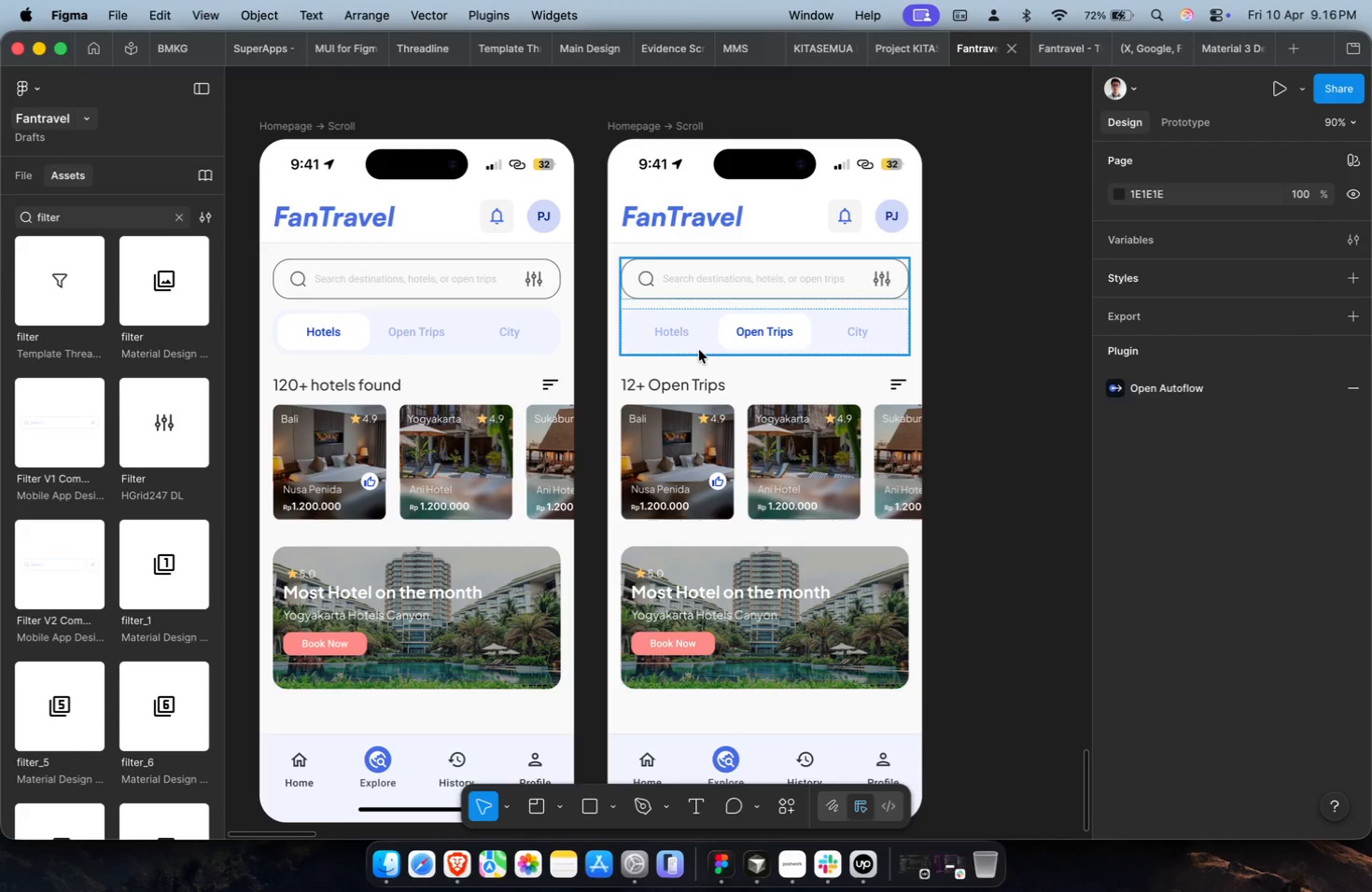 
hold_key(key=CommandLeft, duration=5.46)
left_click([395, 329])
 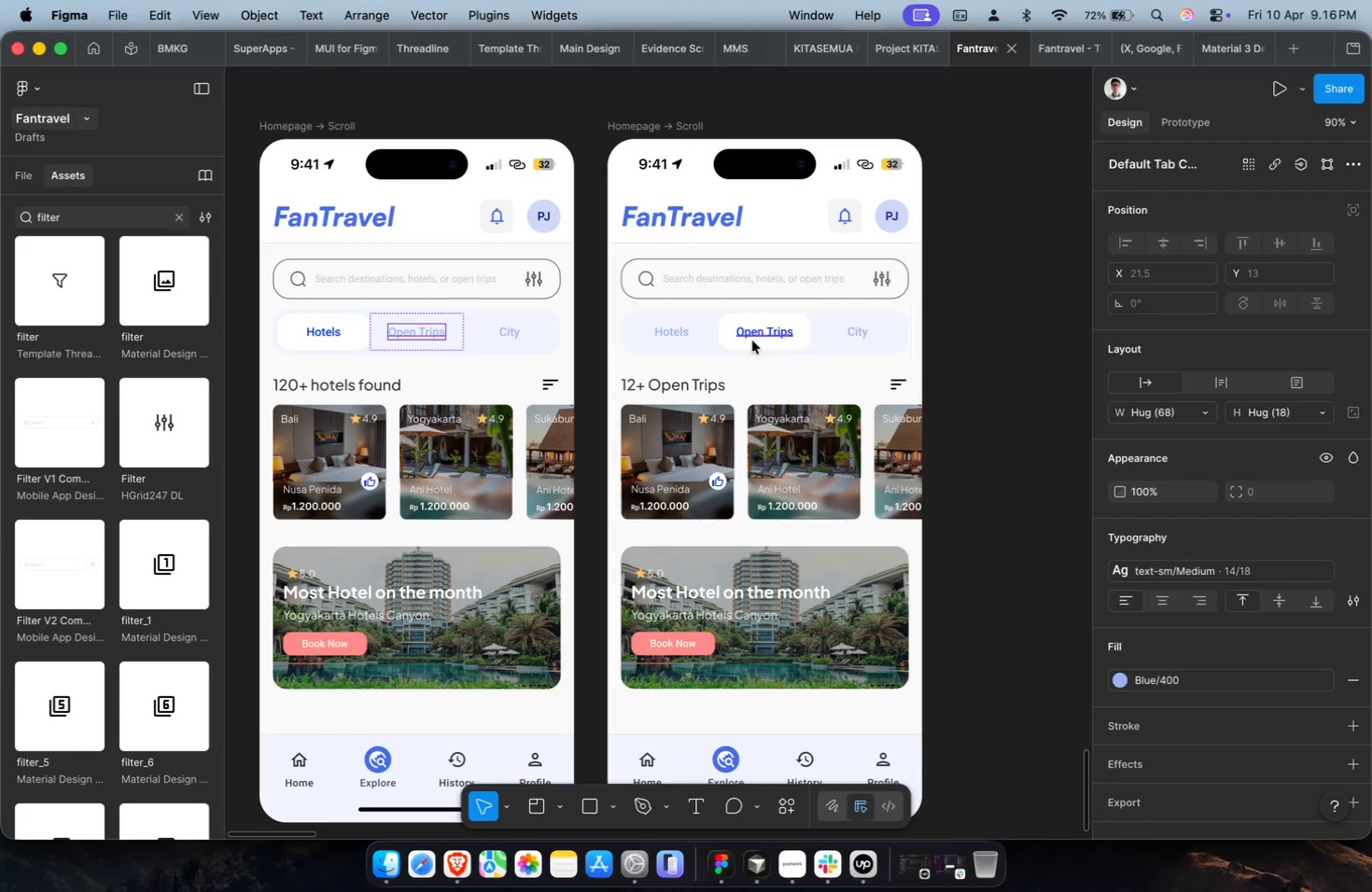 
left_click([766, 333])
 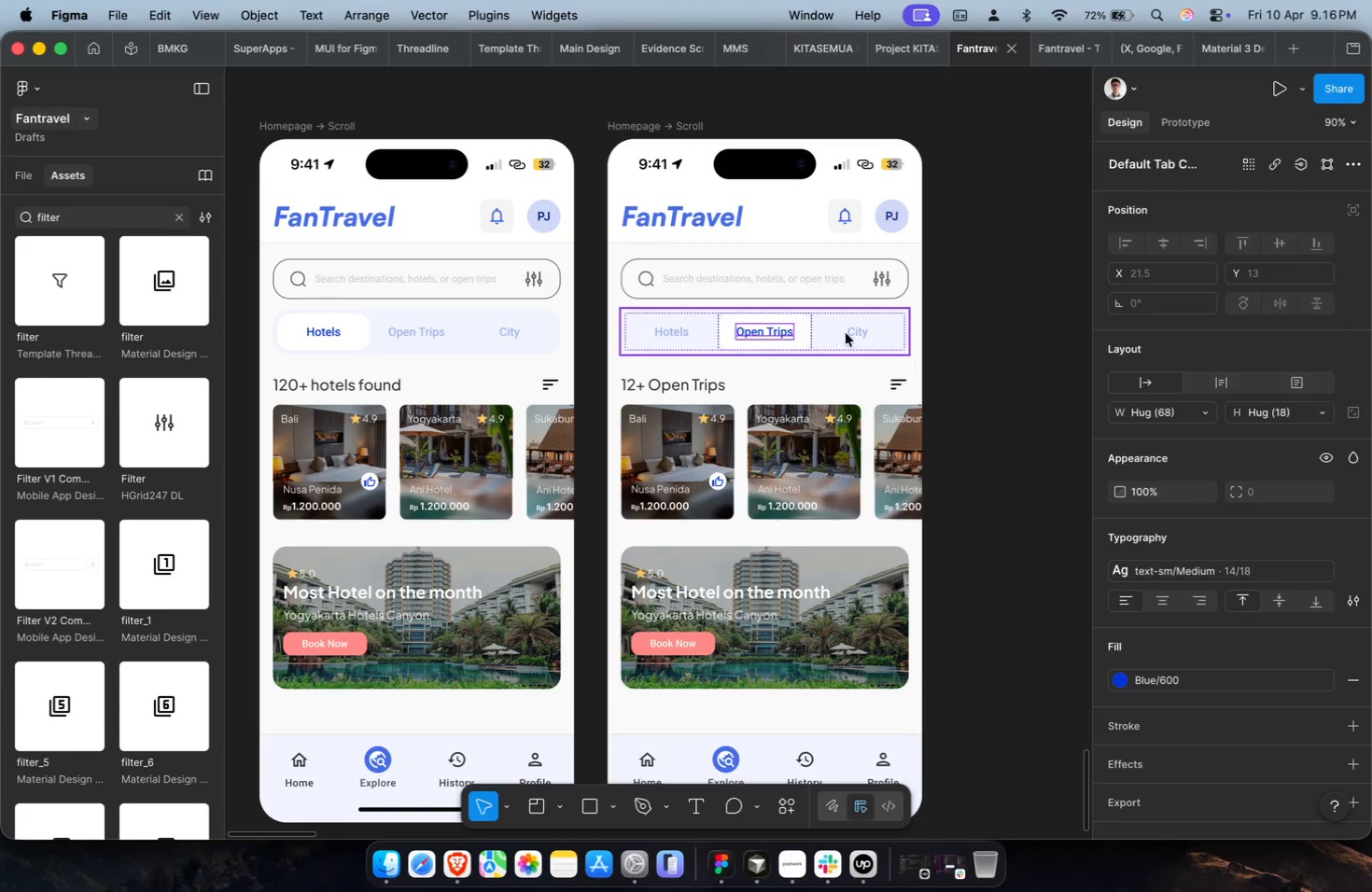 
left_click([861, 329])
 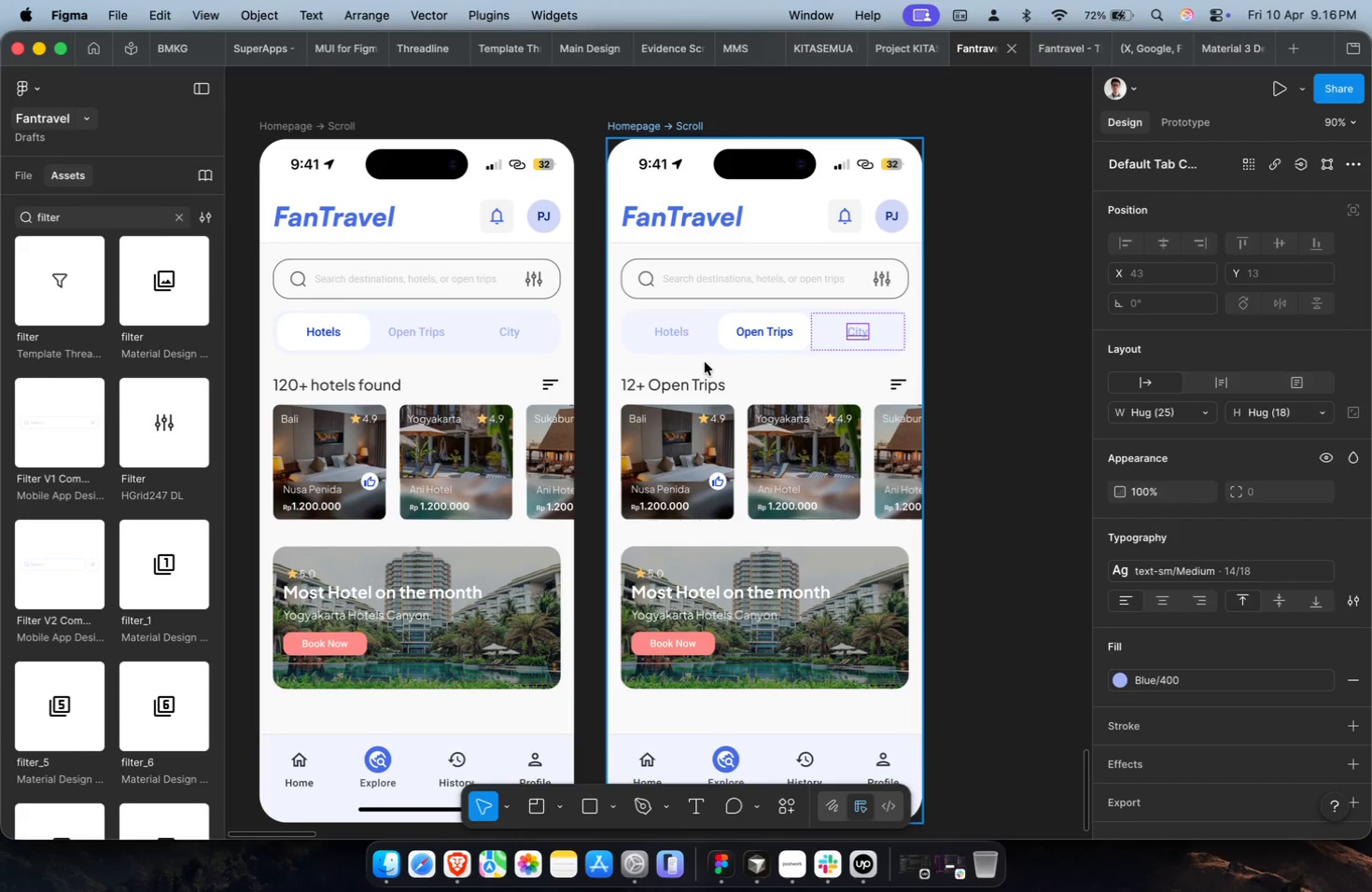 
left_click([720, 391])
 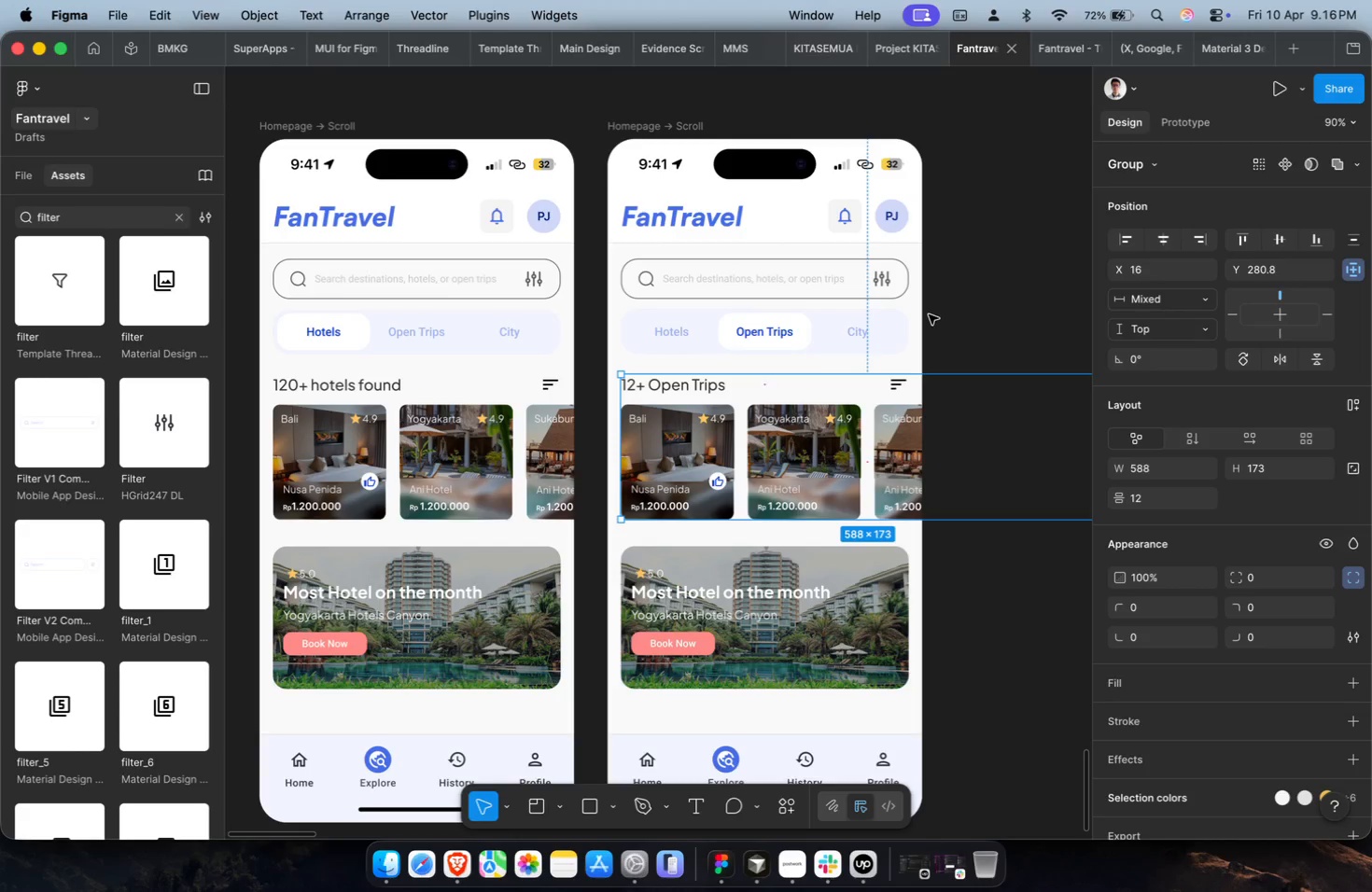 
wait(22.83)
 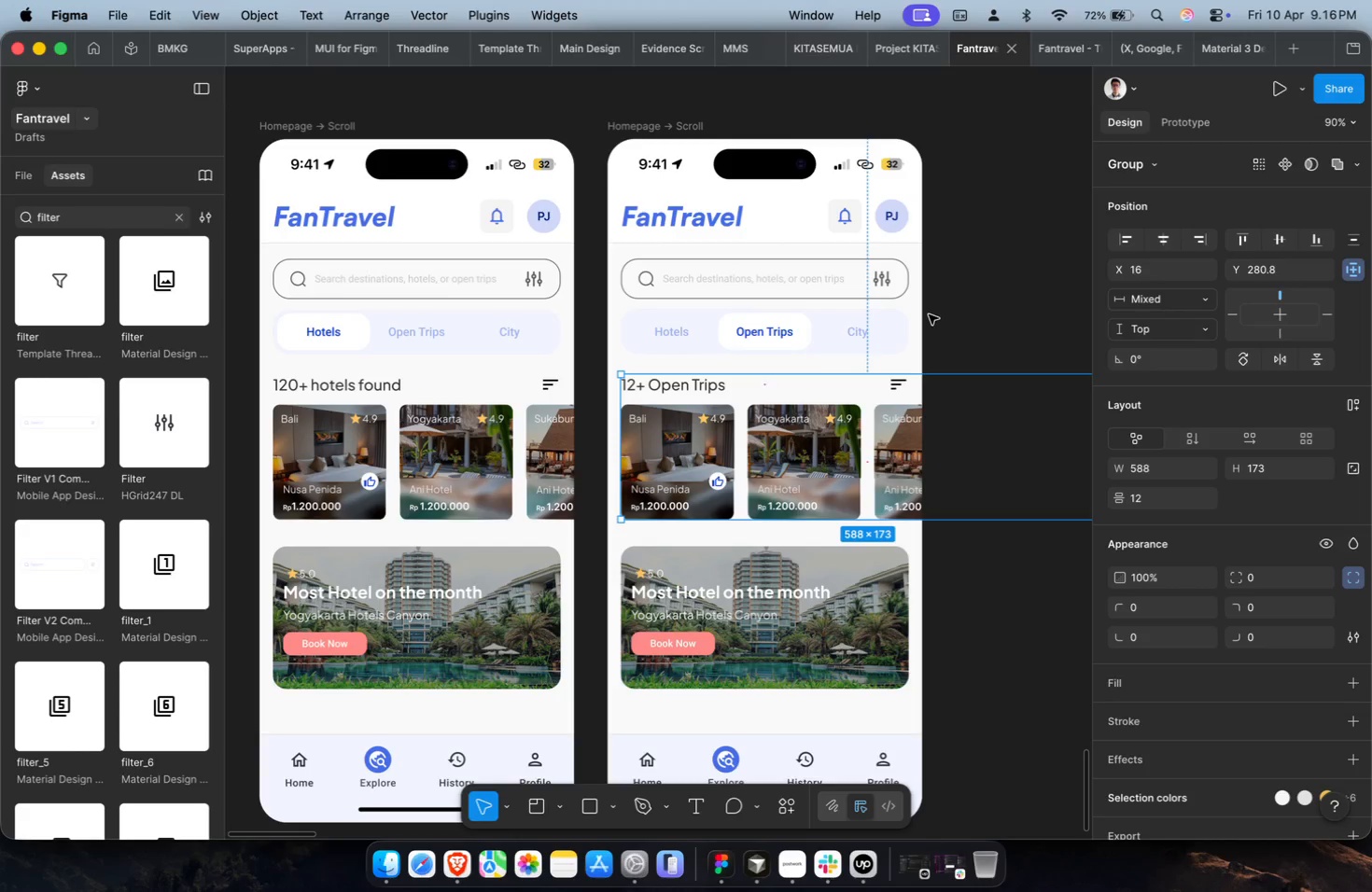 
scroll: coordinate [948, 593], scroll_direction: down, amount: 3.0
 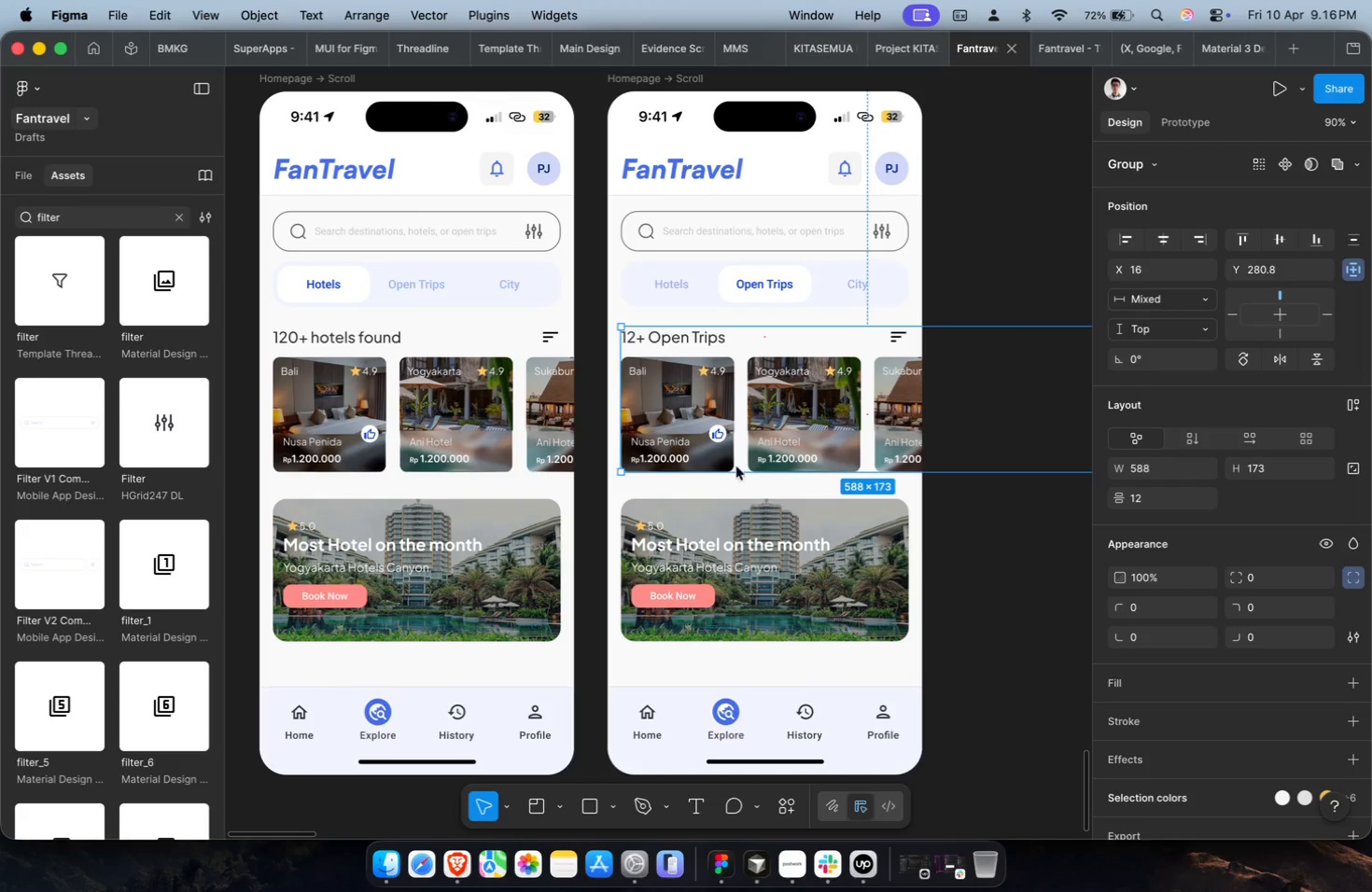 
hold_key(key=CommandLeft, duration=0.7)
left_click([652, 384])
 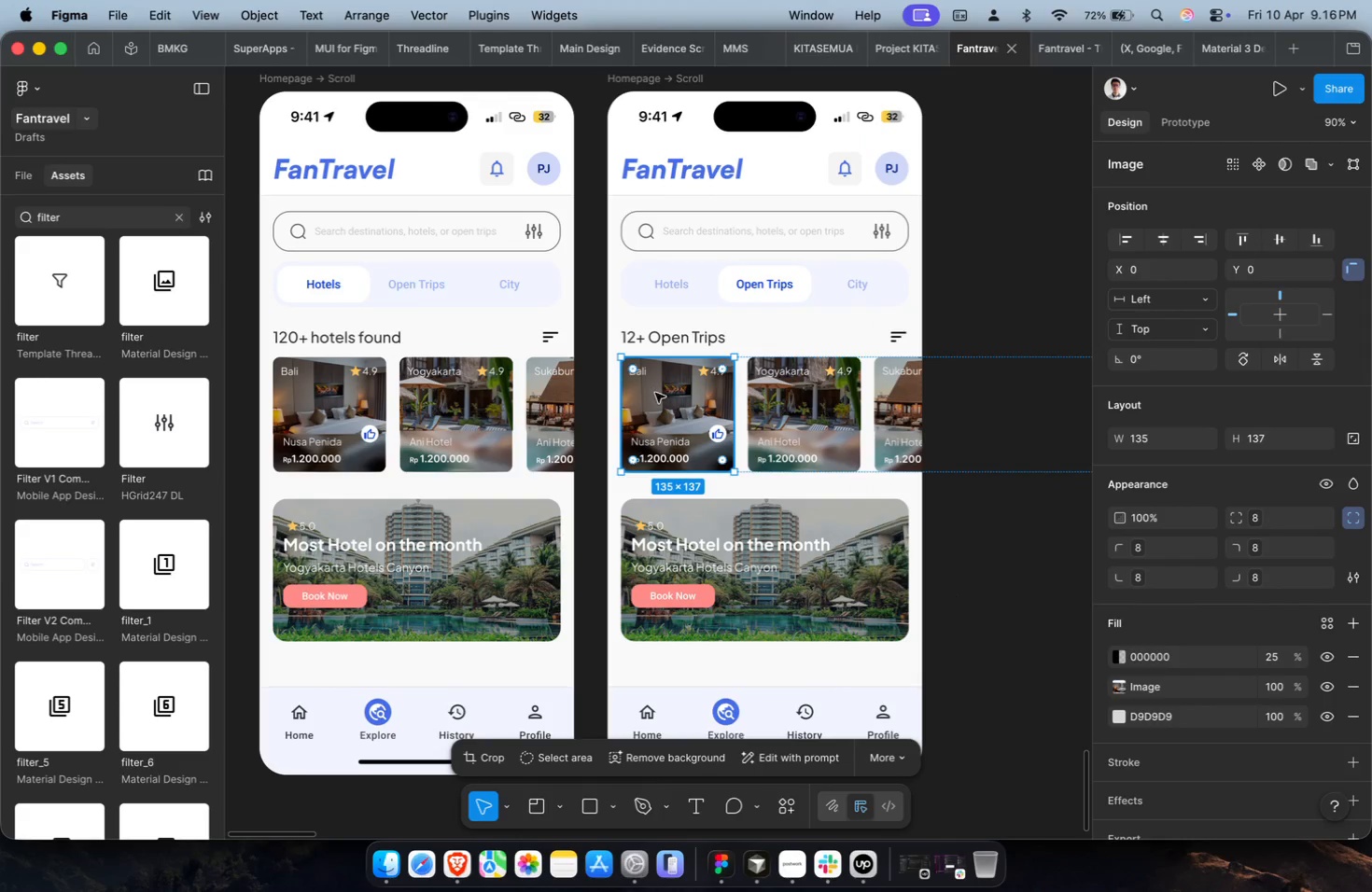 
hold_key(key=CommandLeft, duration=0.92)
 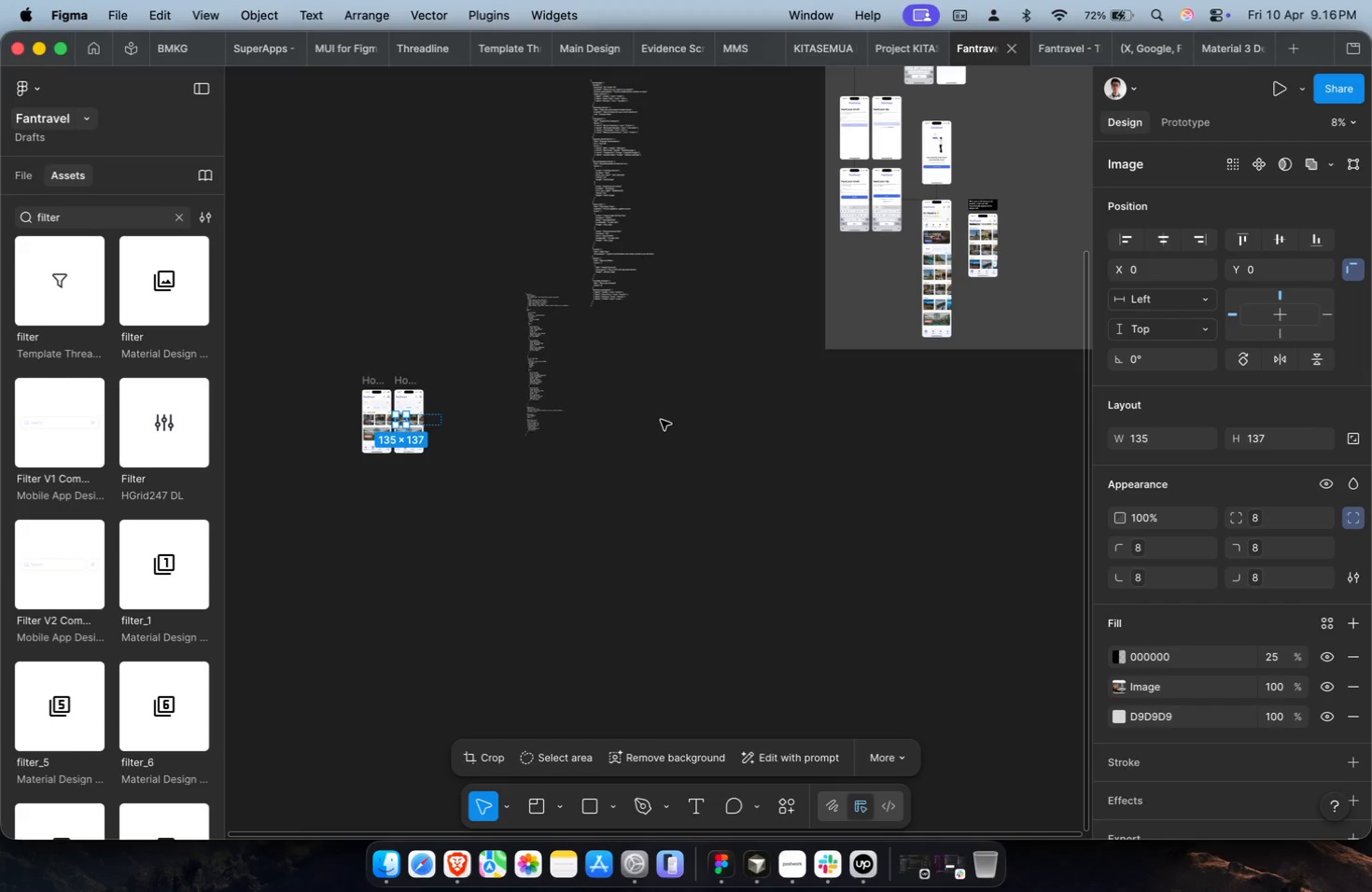 
key(Shift+ShiftLeft)
 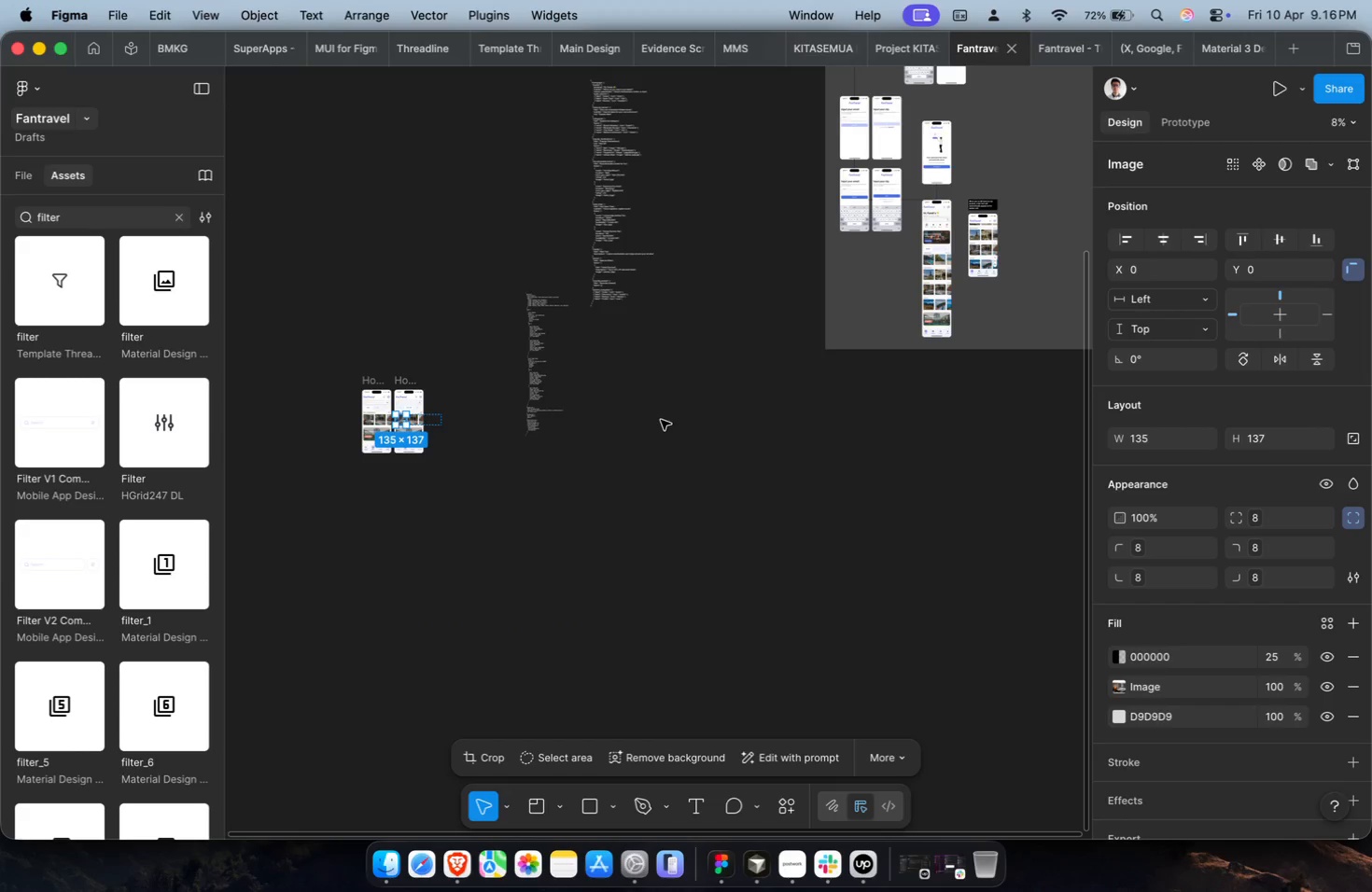 
scroll: coordinate [661, 420], scroll_direction: down, amount: 47.0
 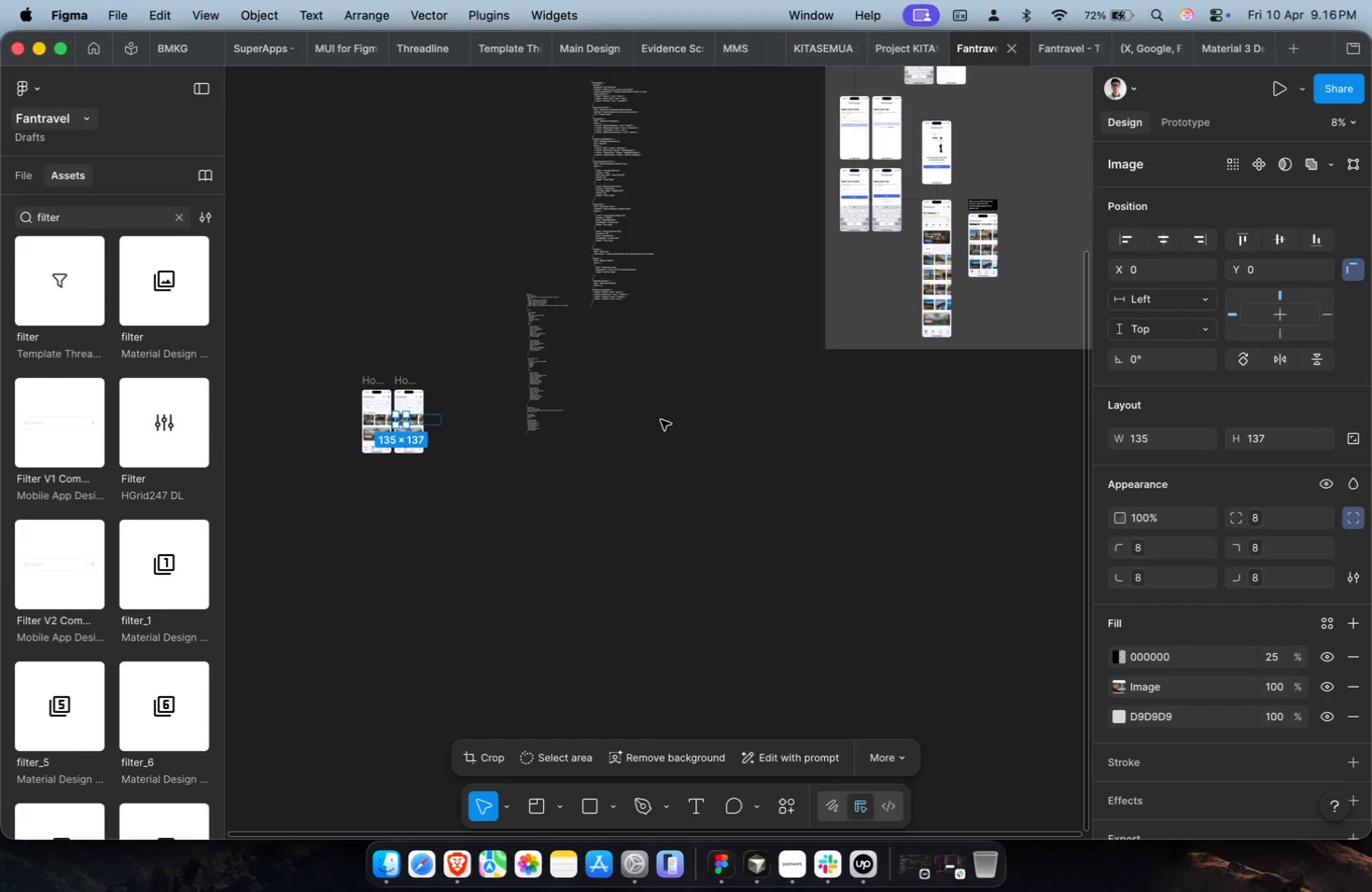 
key(Shift+ShiftLeft)
 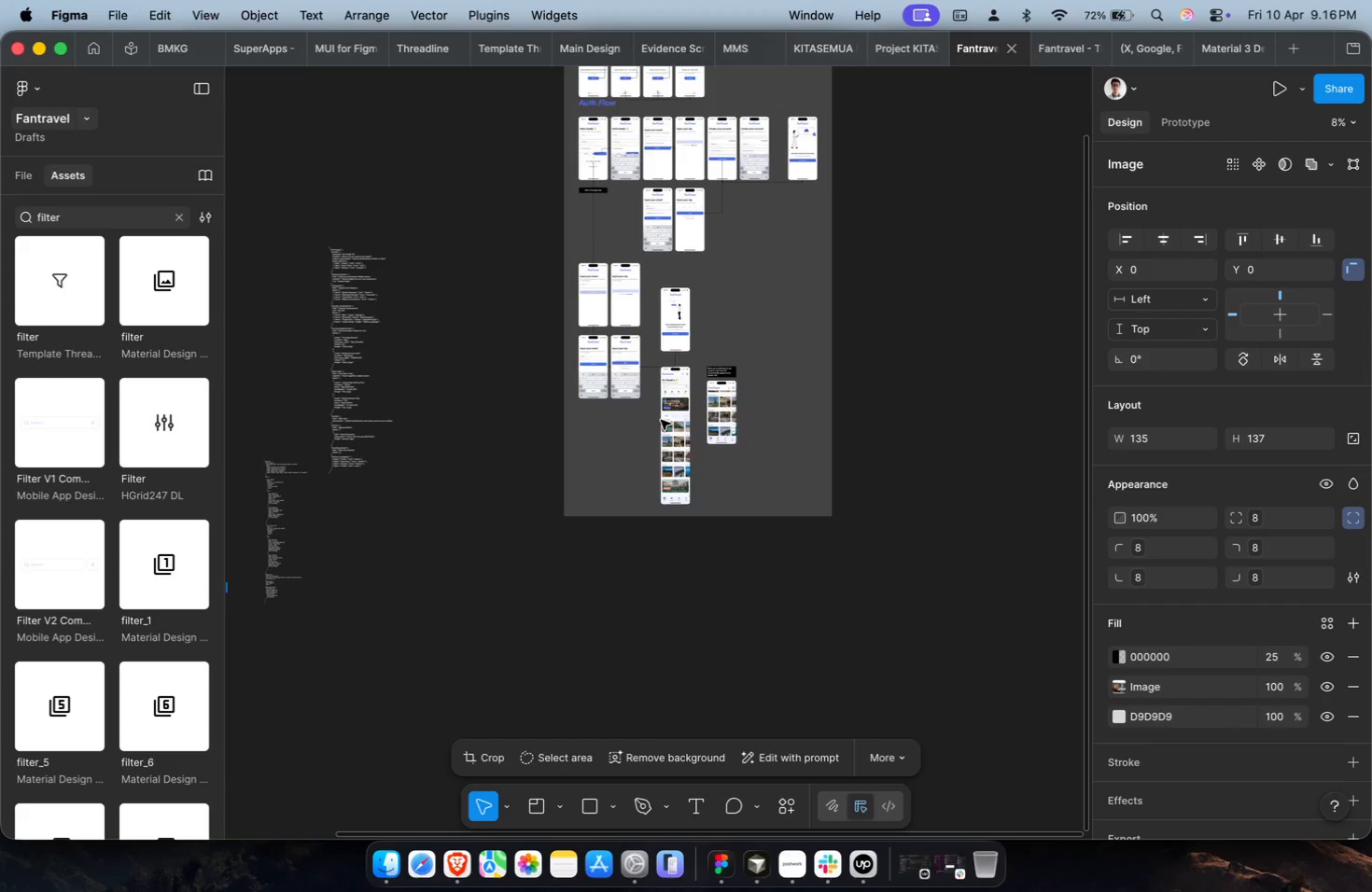 
hold_key(key=CommandLeft, duration=0.82)
scroll: coordinate [661, 420], scroll_direction: up, amount: 25.0
 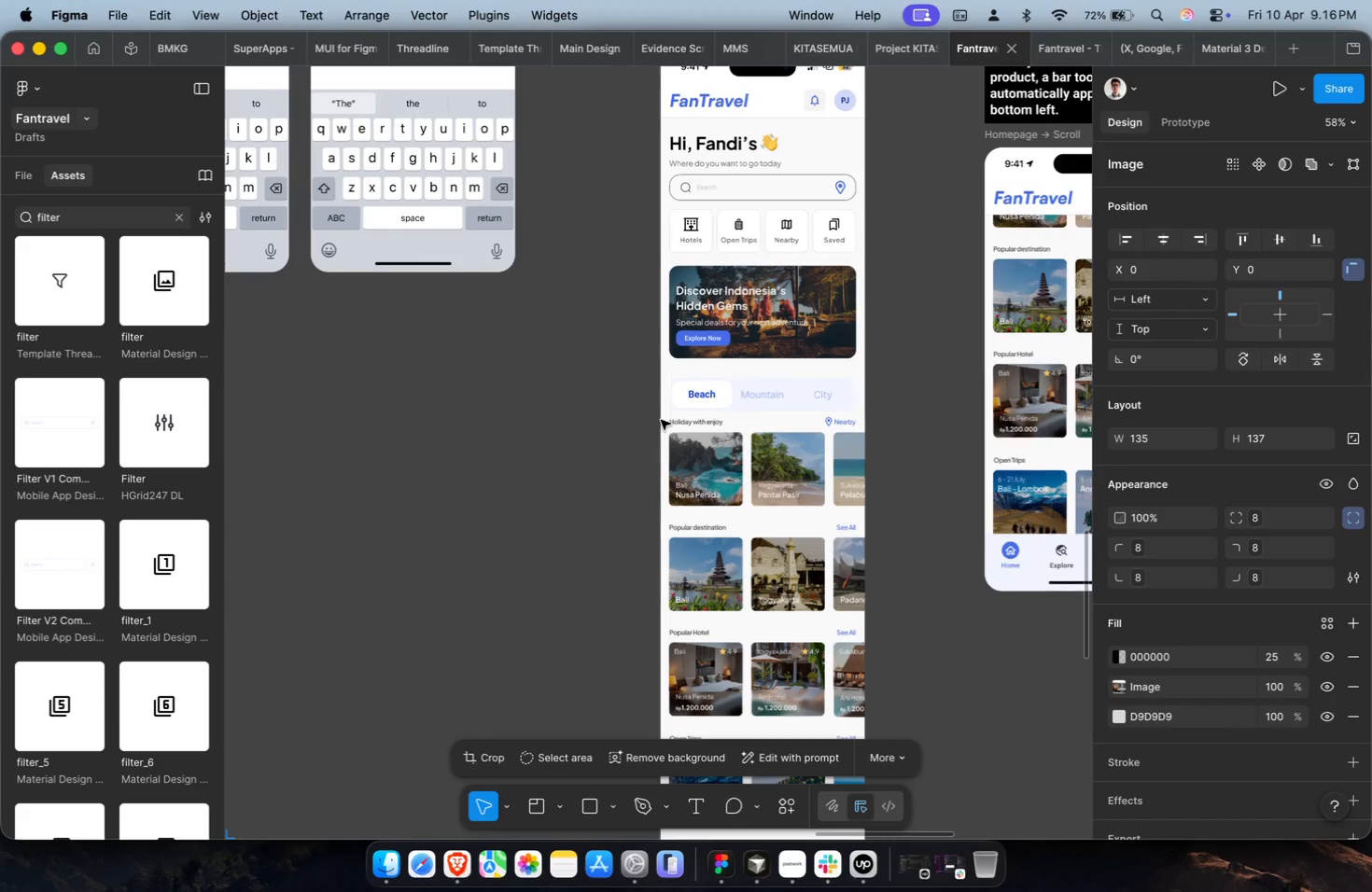 
scroll: coordinate [661, 420], scroll_direction: down, amount: 2.0
 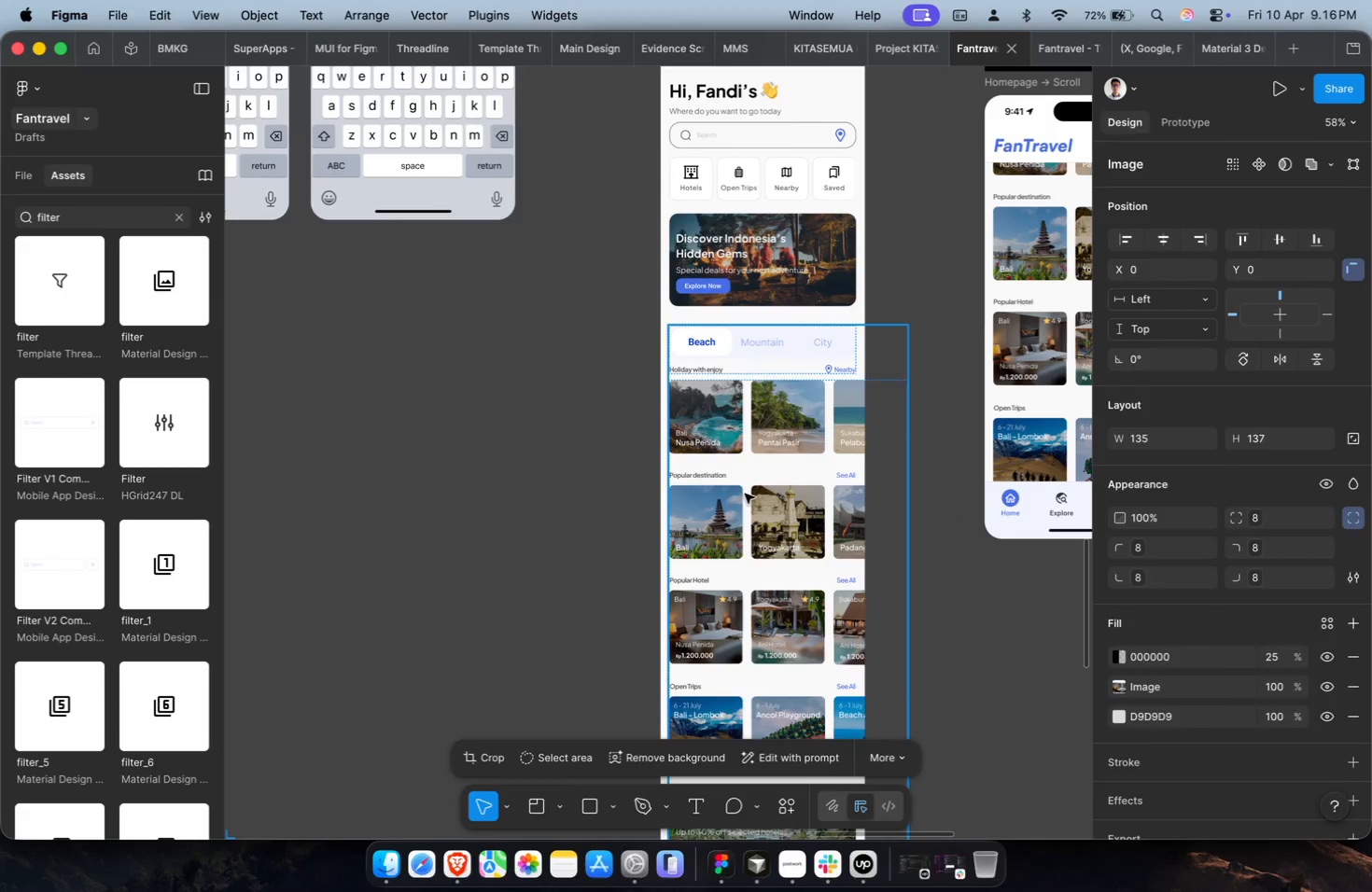 
double_click([745, 494])
 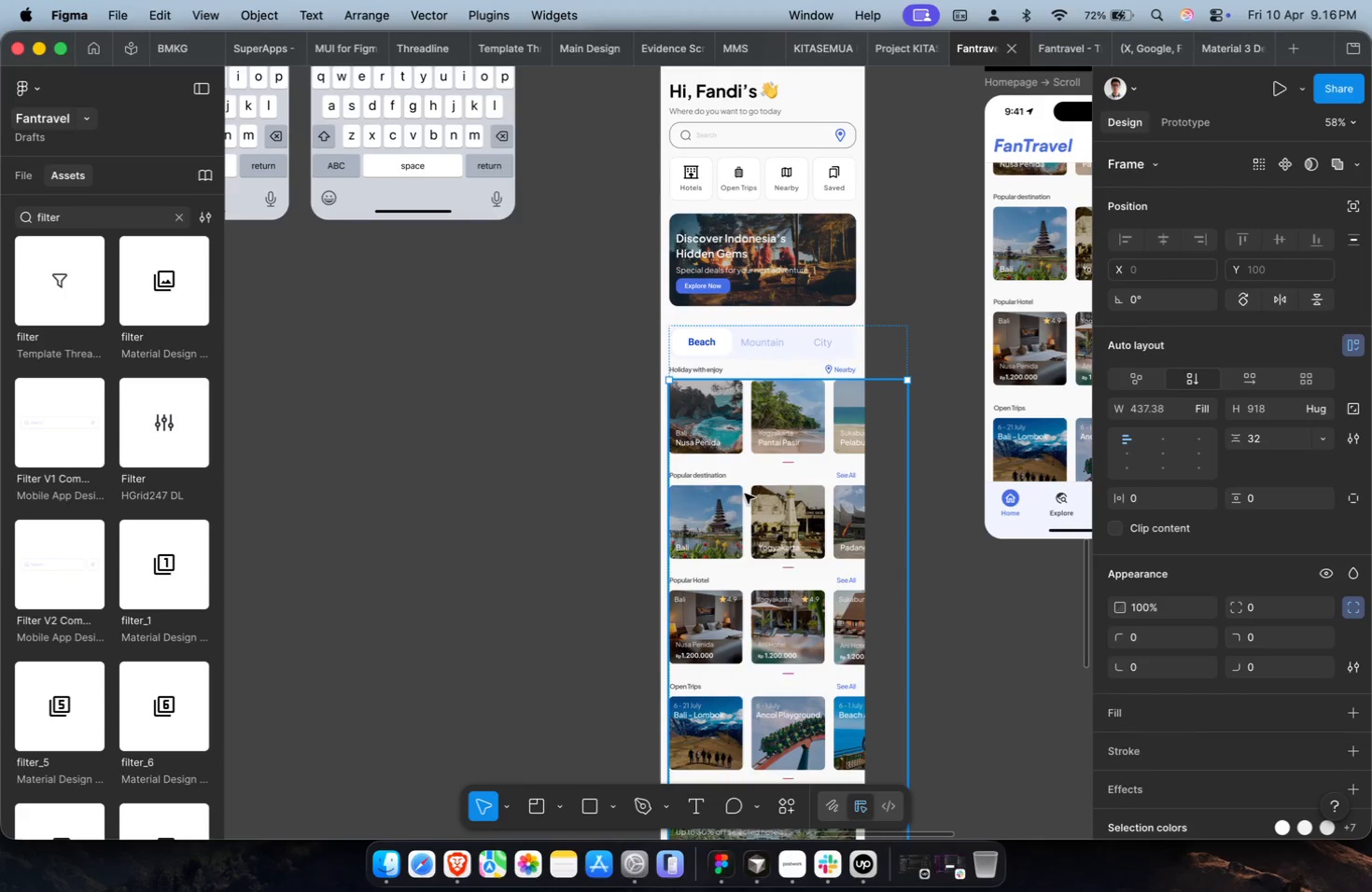 
key(Meta+CommandLeft)
 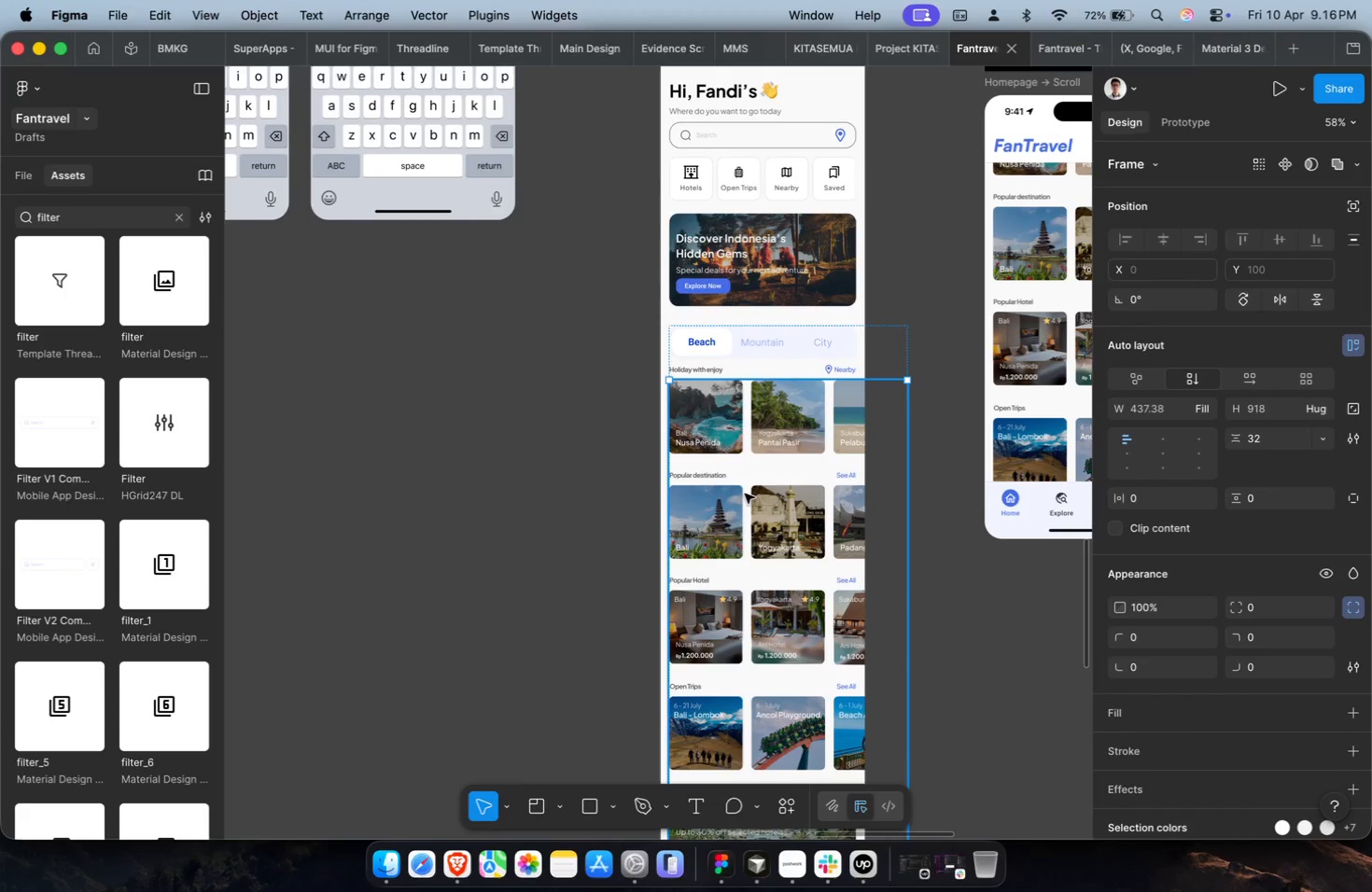 
scroll: coordinate [781, 690], scroll_direction: down, amount: 4.0
 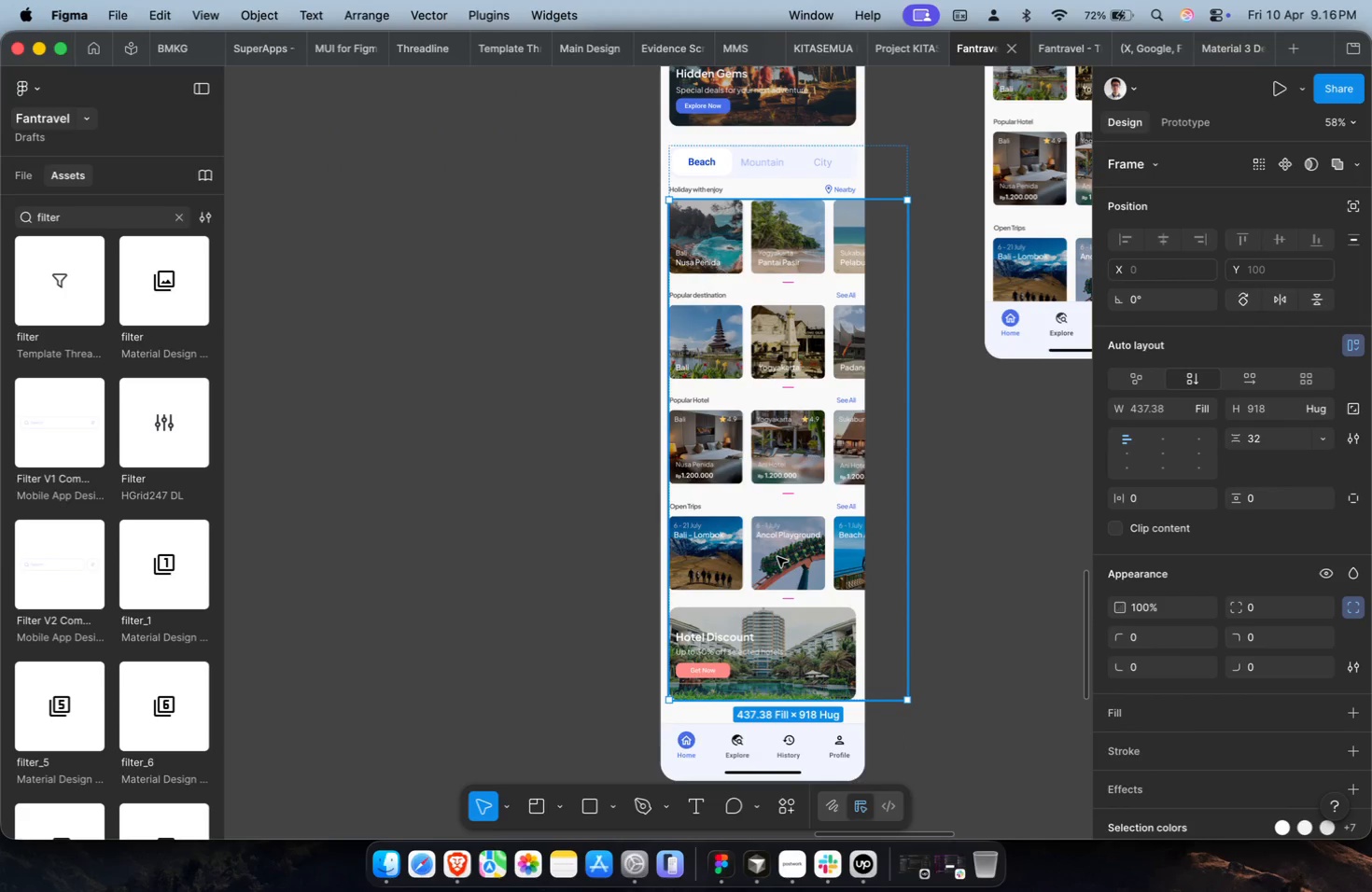 
double_click([777, 556])
 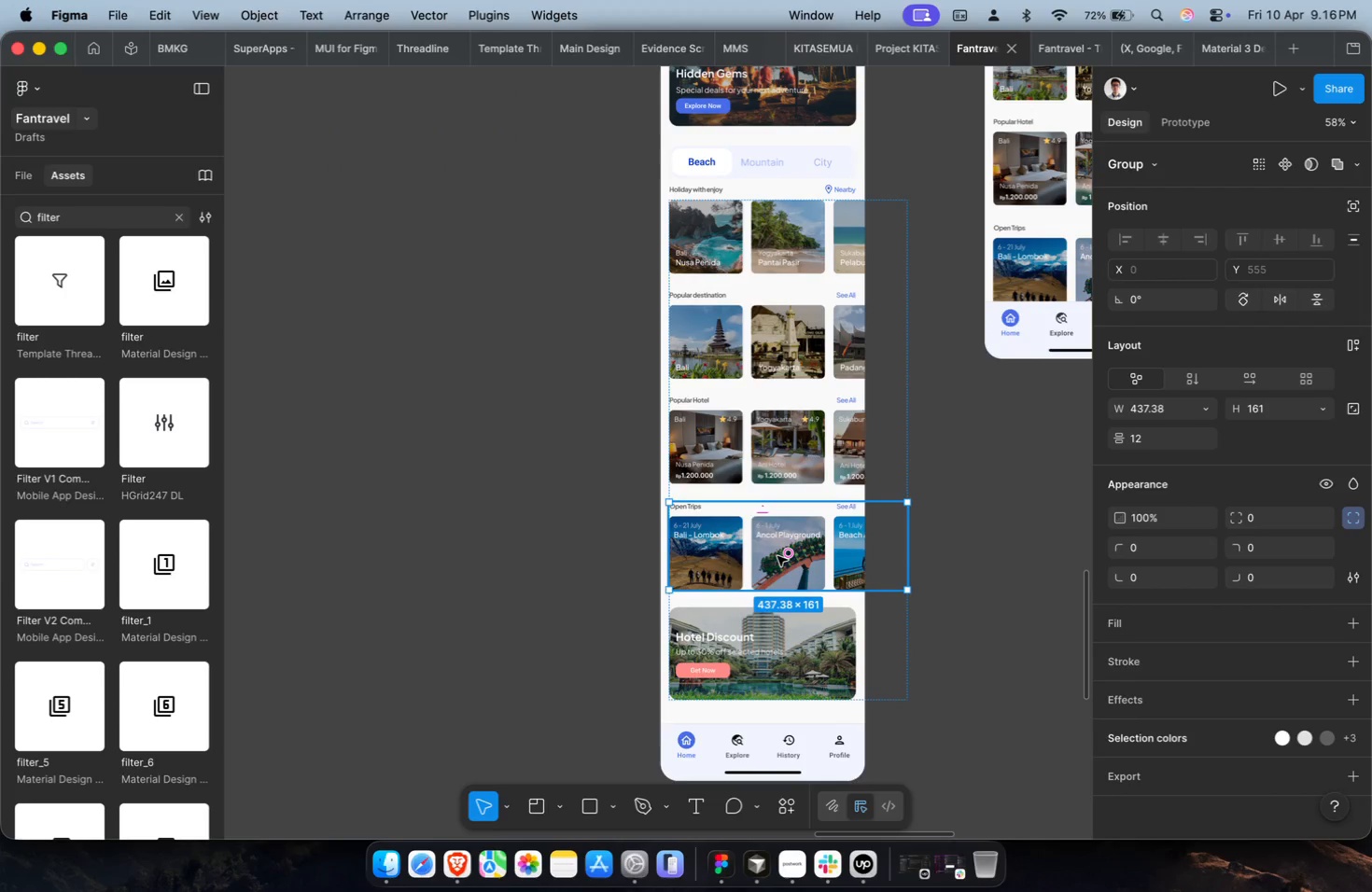 
key(Meta+C)
 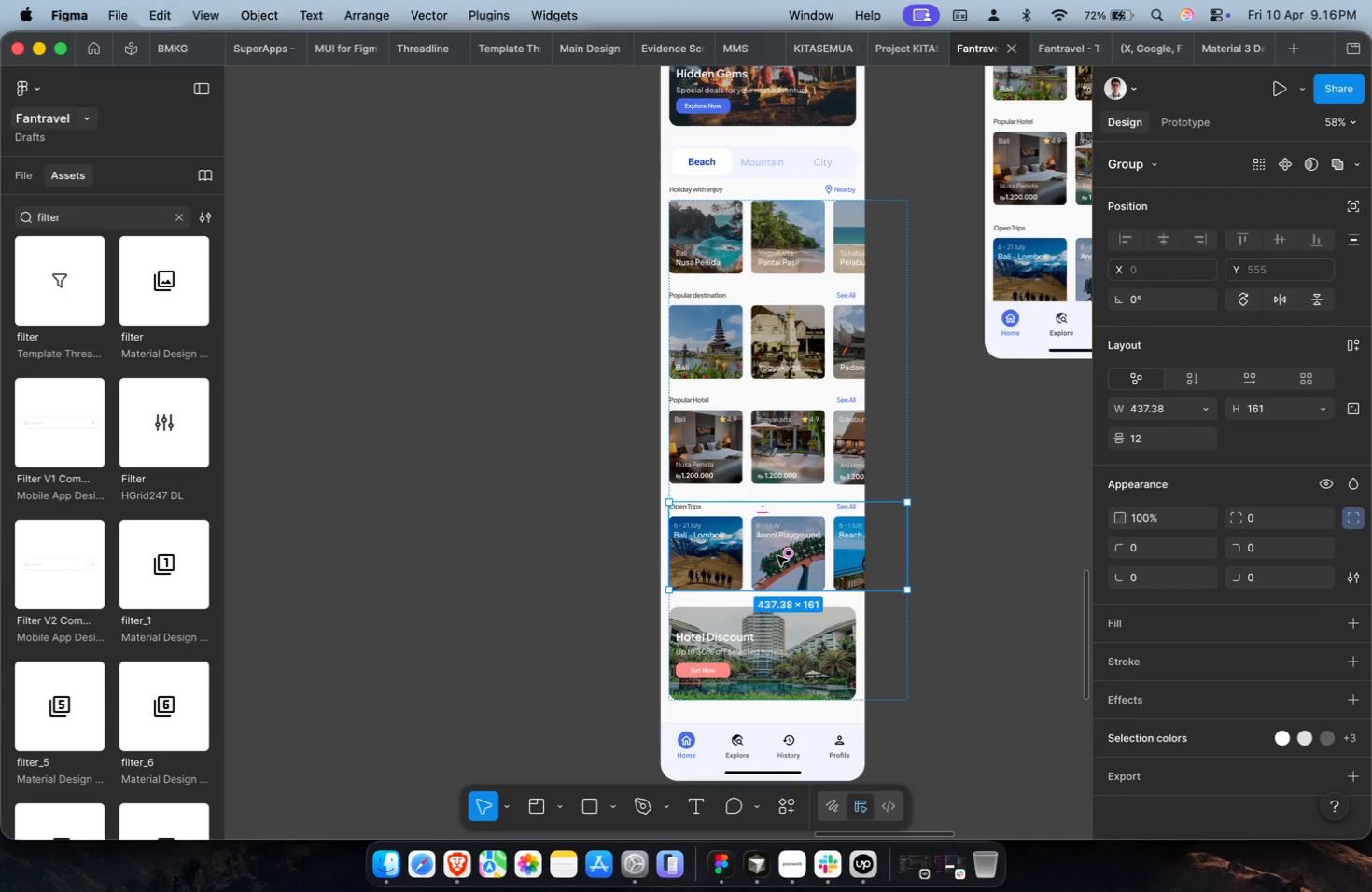 
hold_key(key=ShiftLeft, duration=0.86)
scroll: coordinate [777, 556], scroll_direction: up, amount: 16.0
 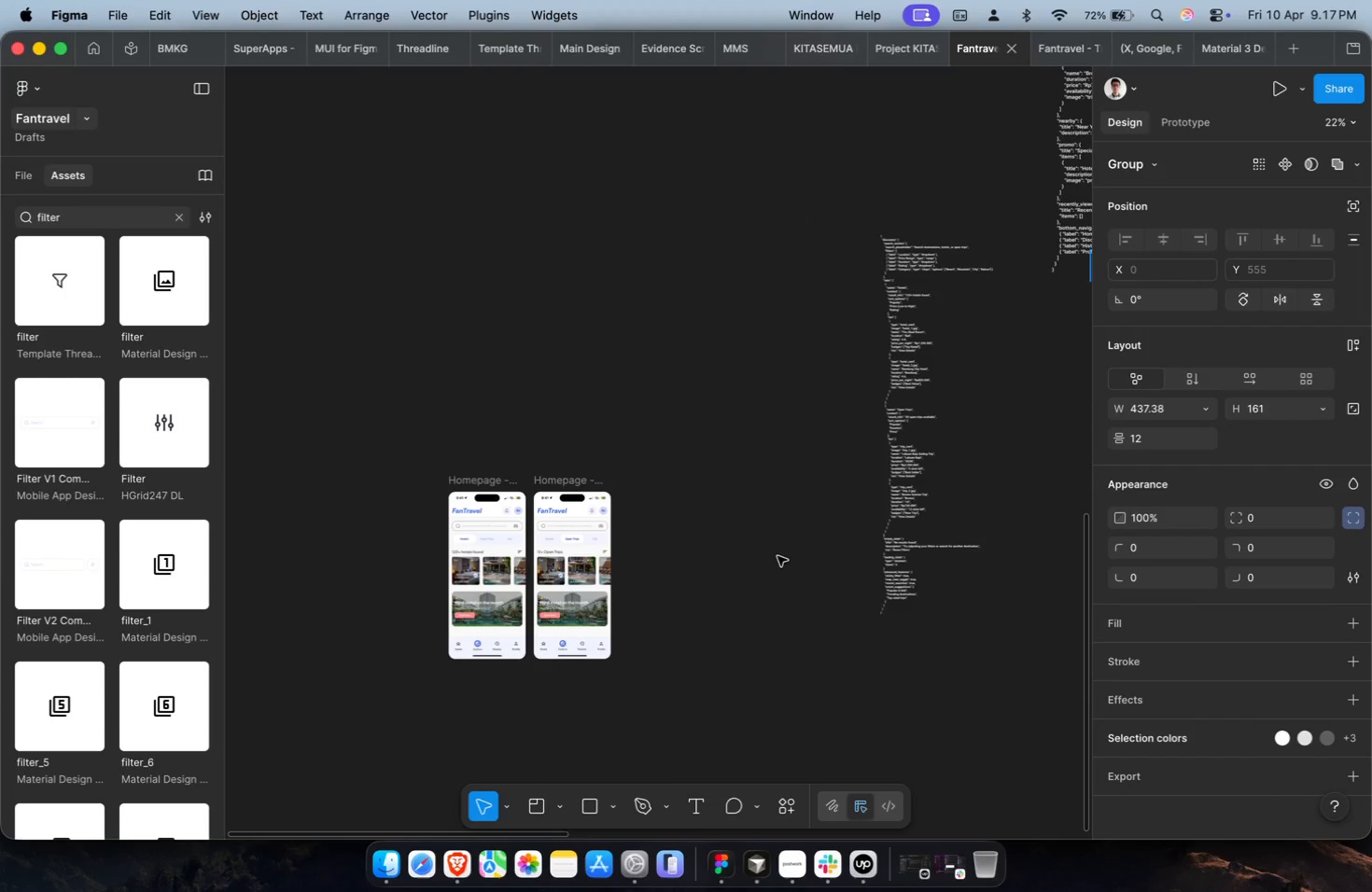 
hold_key(key=CommandLeft, duration=0.37)
scroll: coordinate [556, 615], scroll_direction: up, amount: 19.0
 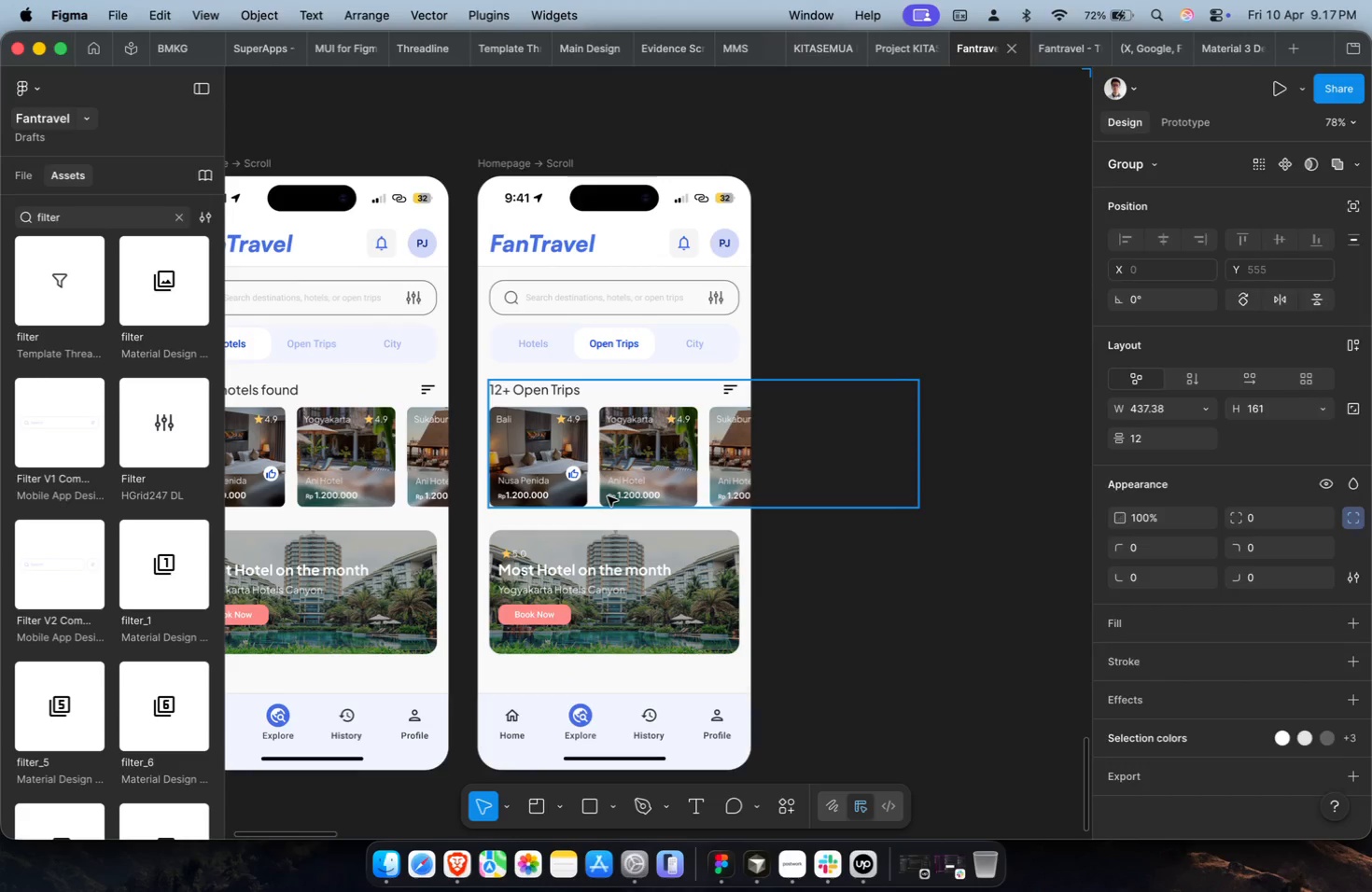 
double_click([608, 496])
 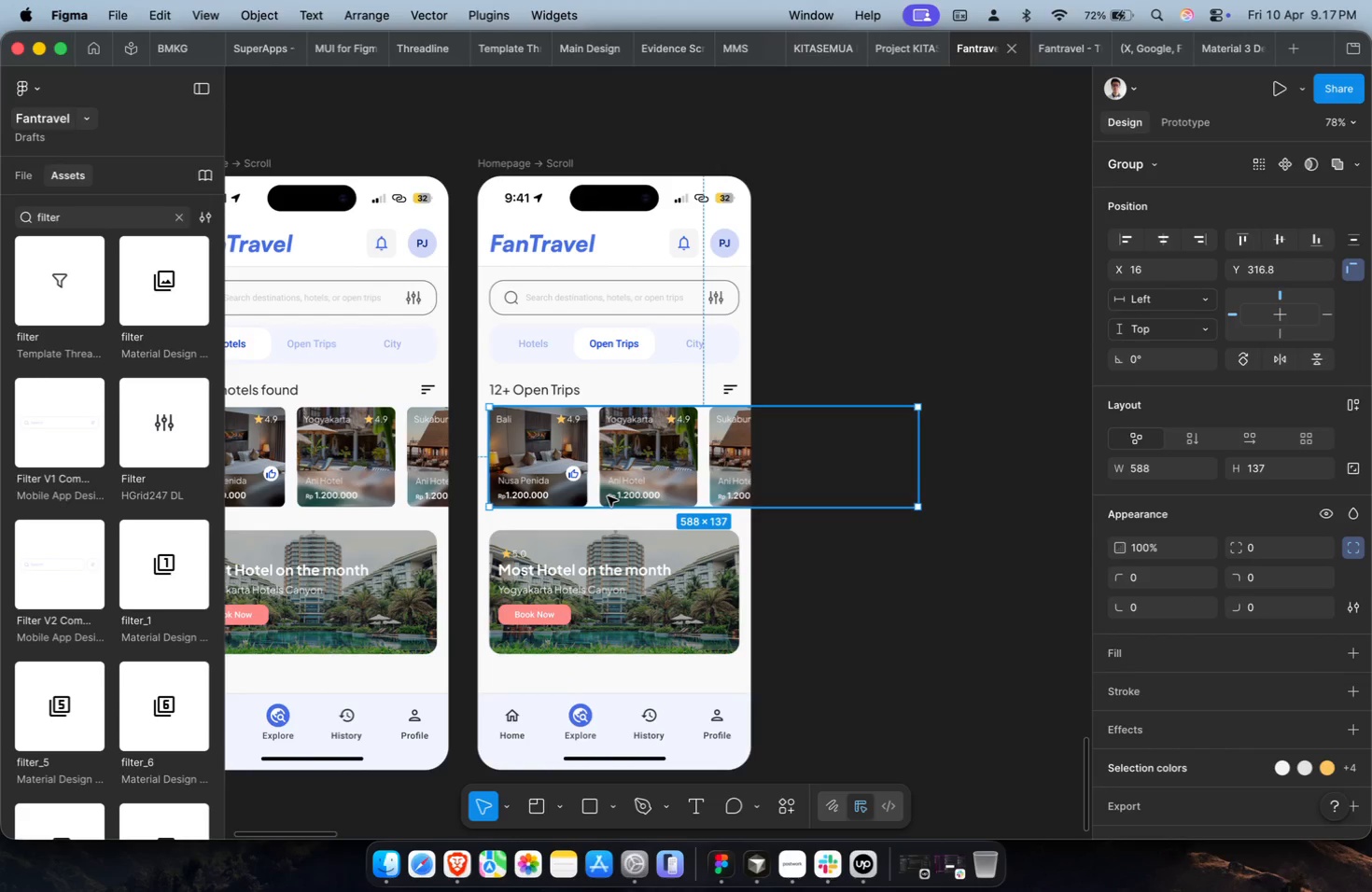 
key(Meta+CommandLeft)
 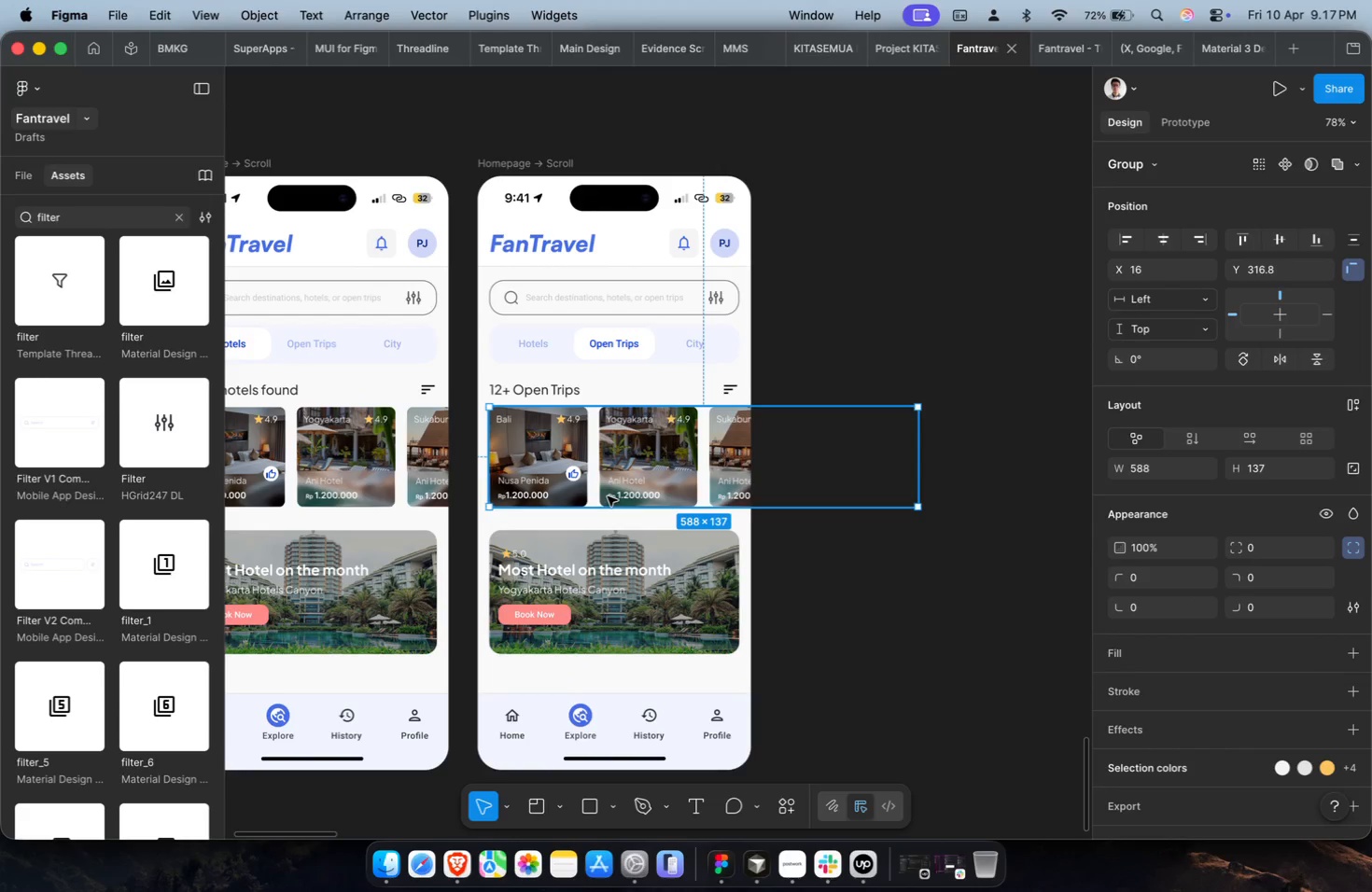 
key(Meta+Shift+R)
 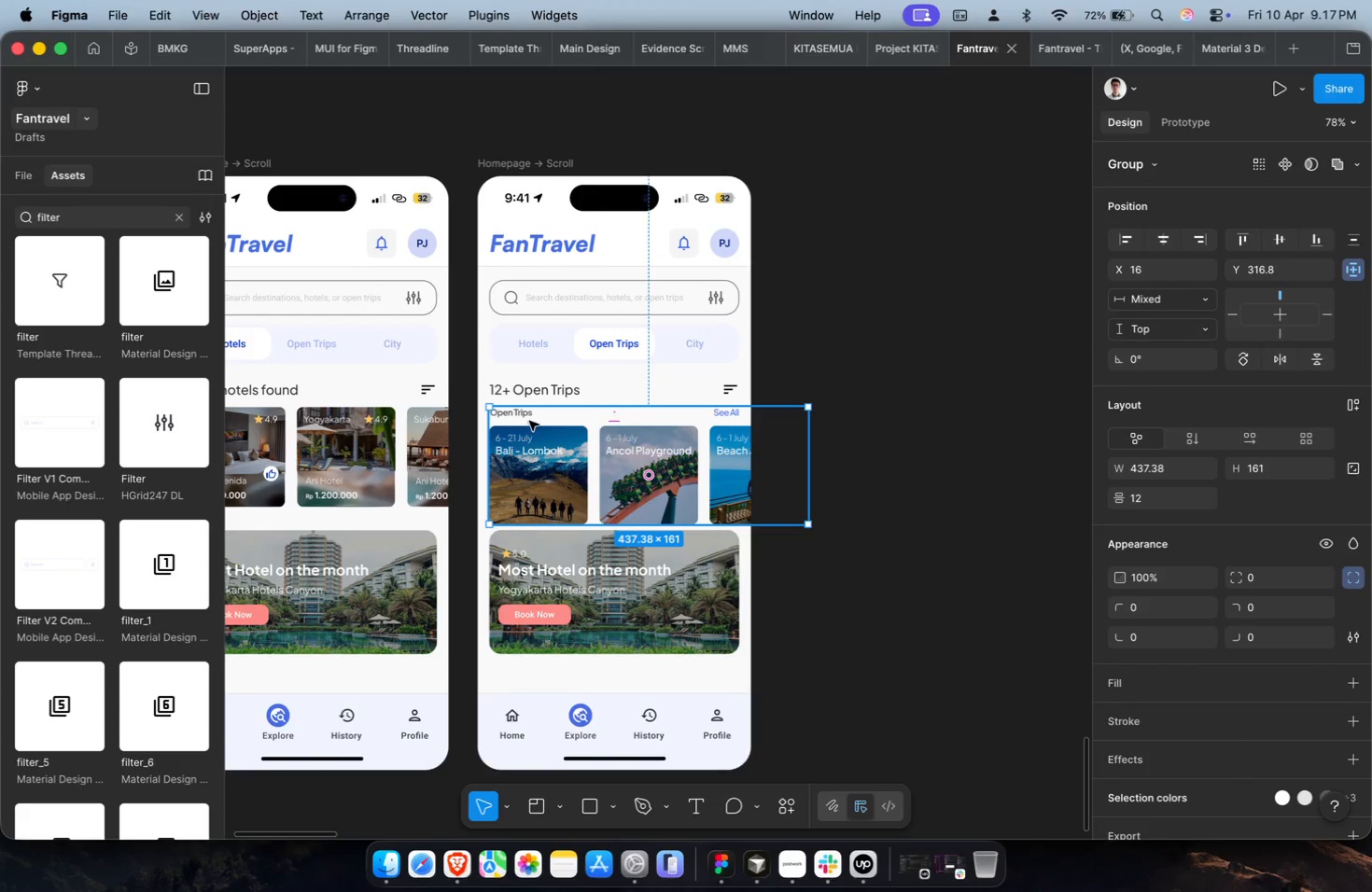 
double_click([526, 418])
 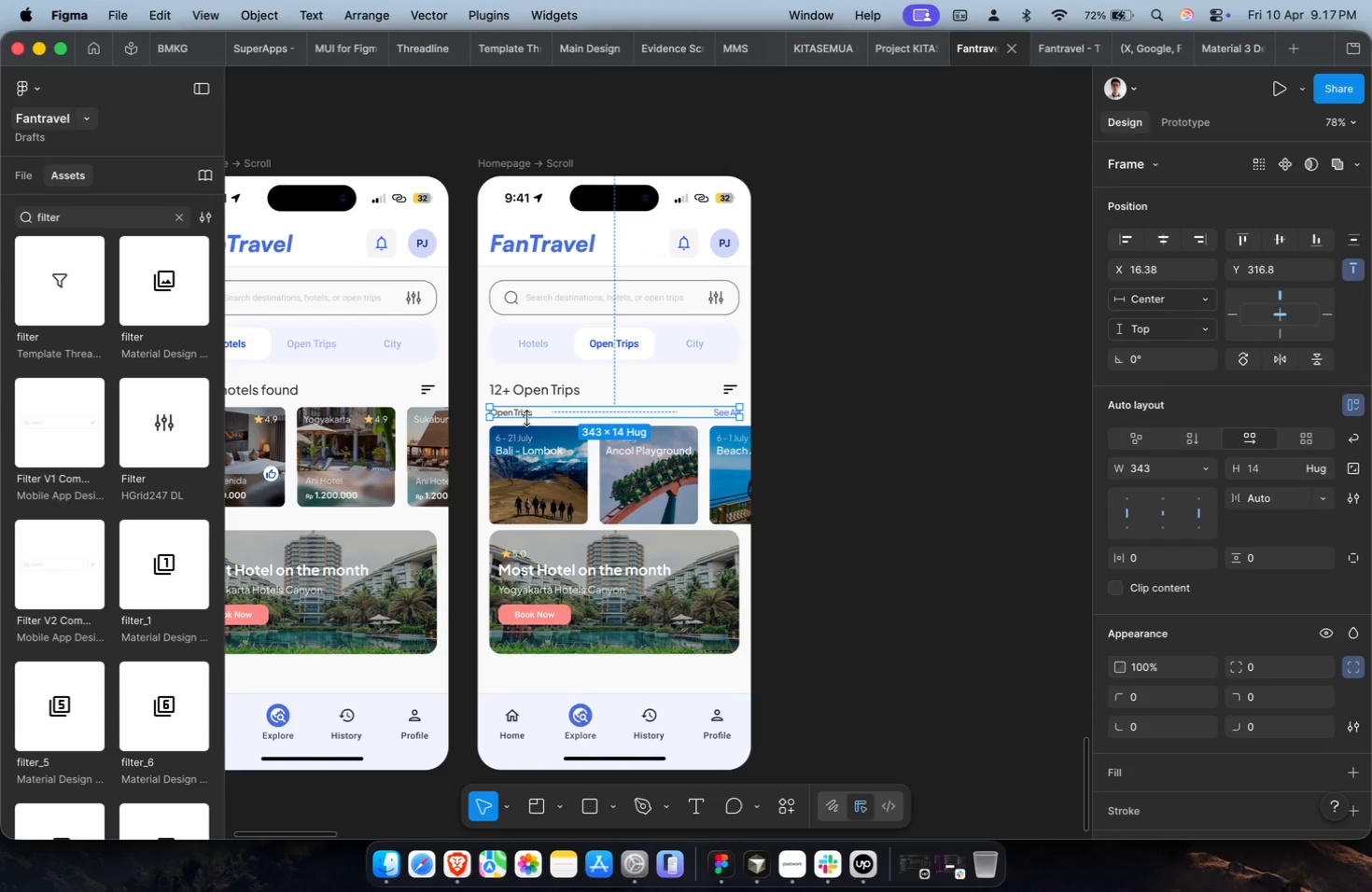 
key(Backspace)
 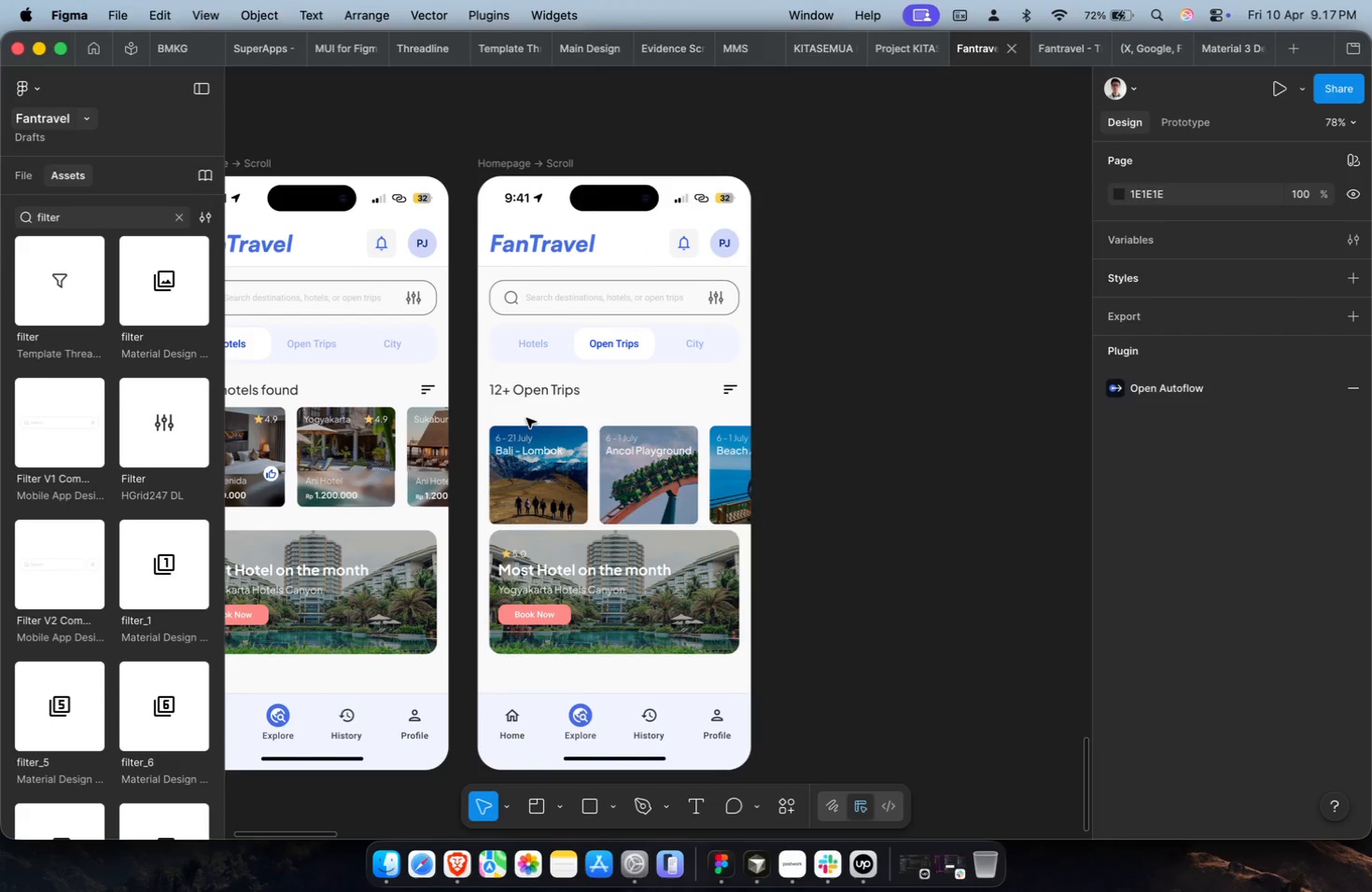 
key(Meta+CommandLeft)
 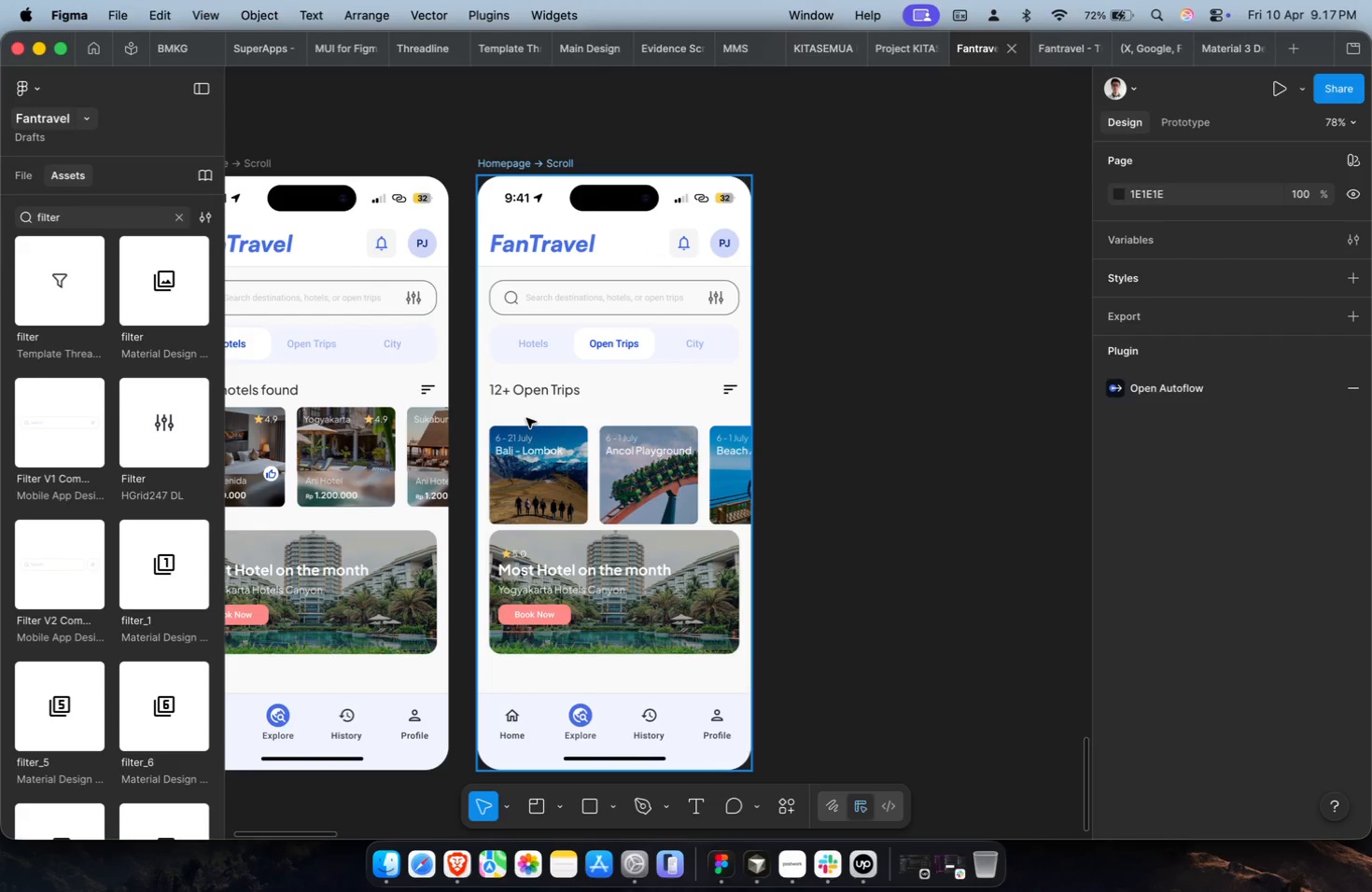 
key(Meta+Z)
 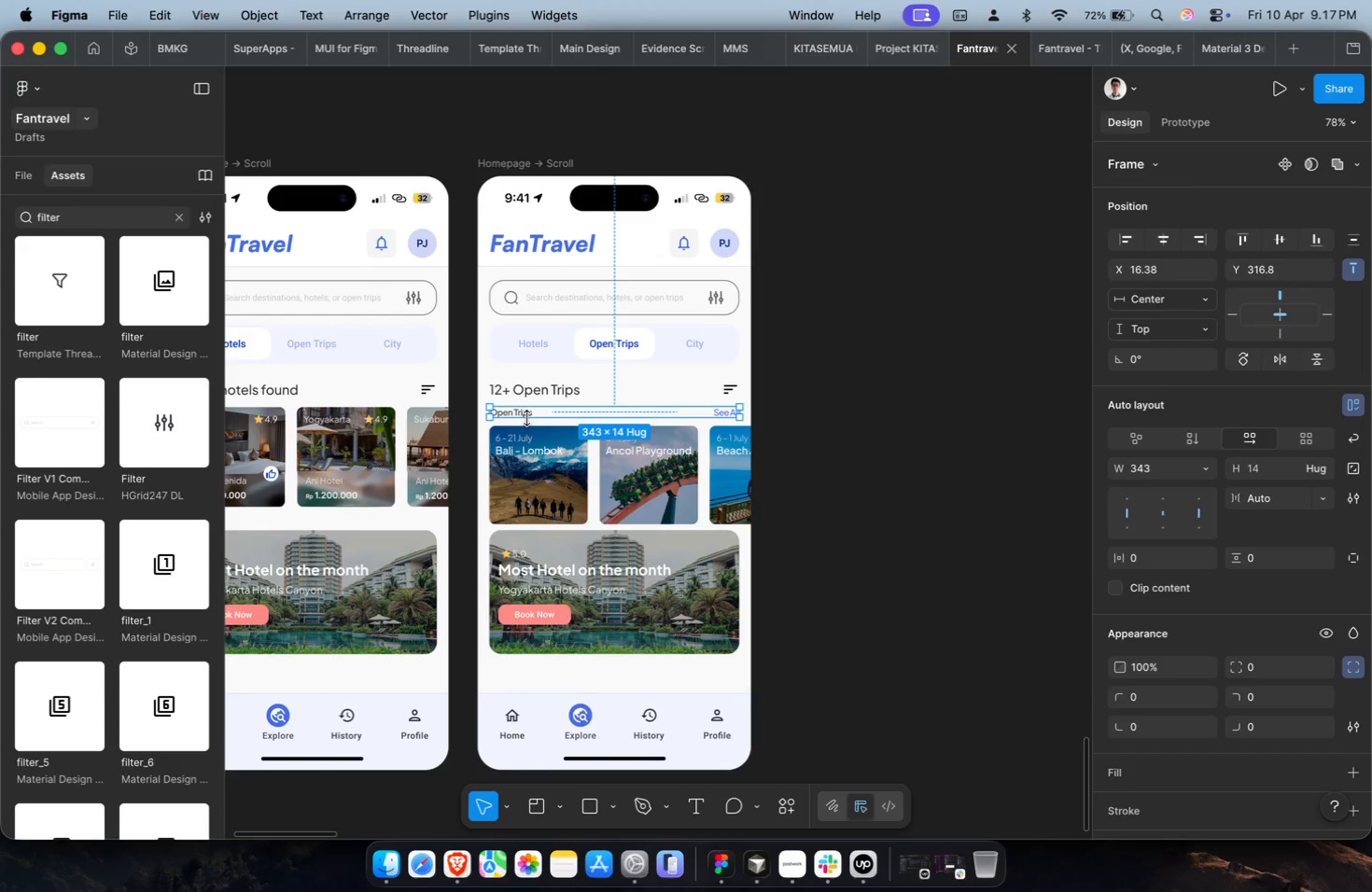 
key(Backspace)
 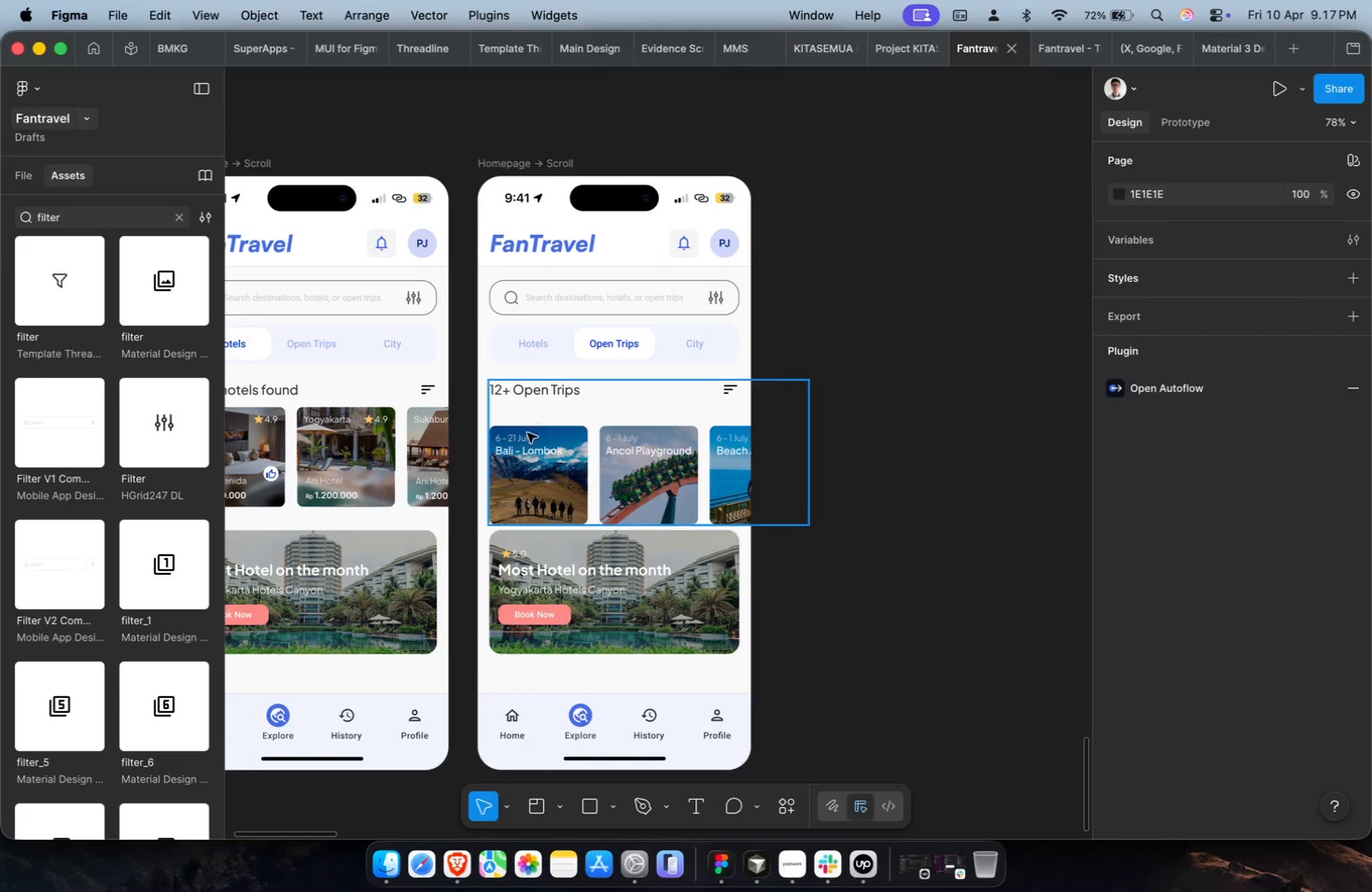 
left_click([533, 443])
 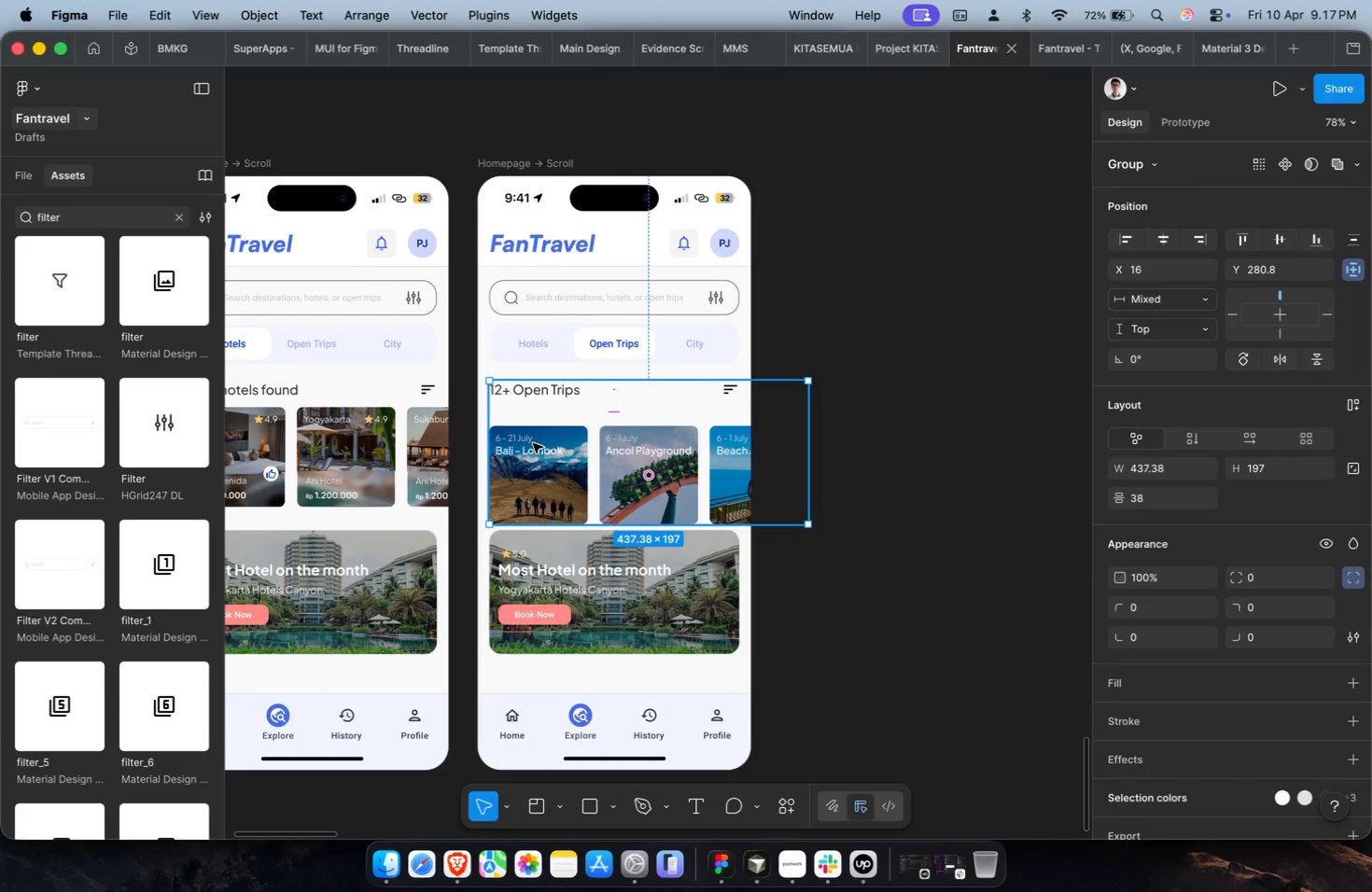 
key(Meta+Shift+G)
 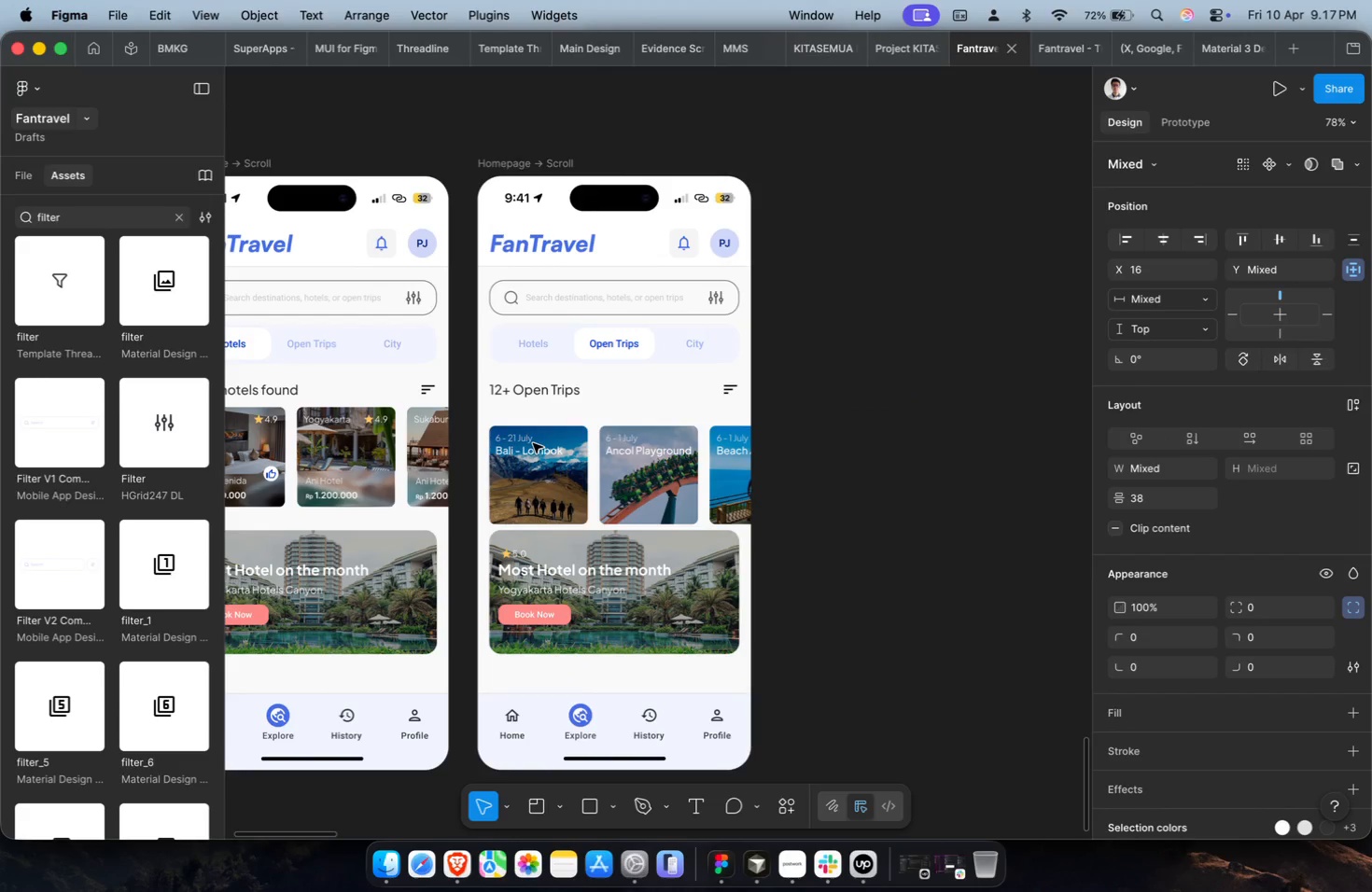 
left_click([535, 444])
 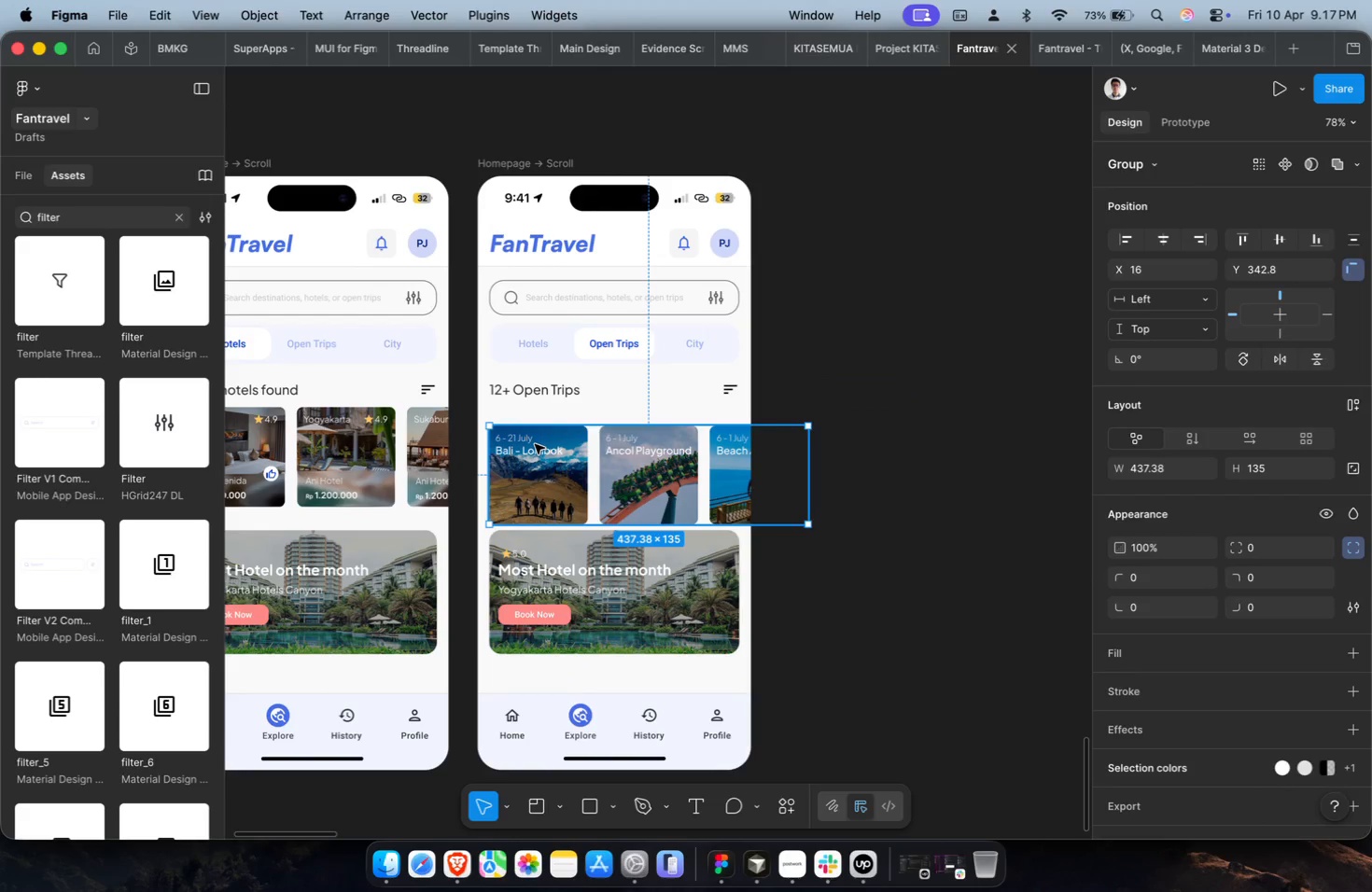 
key(Meta+Z)
 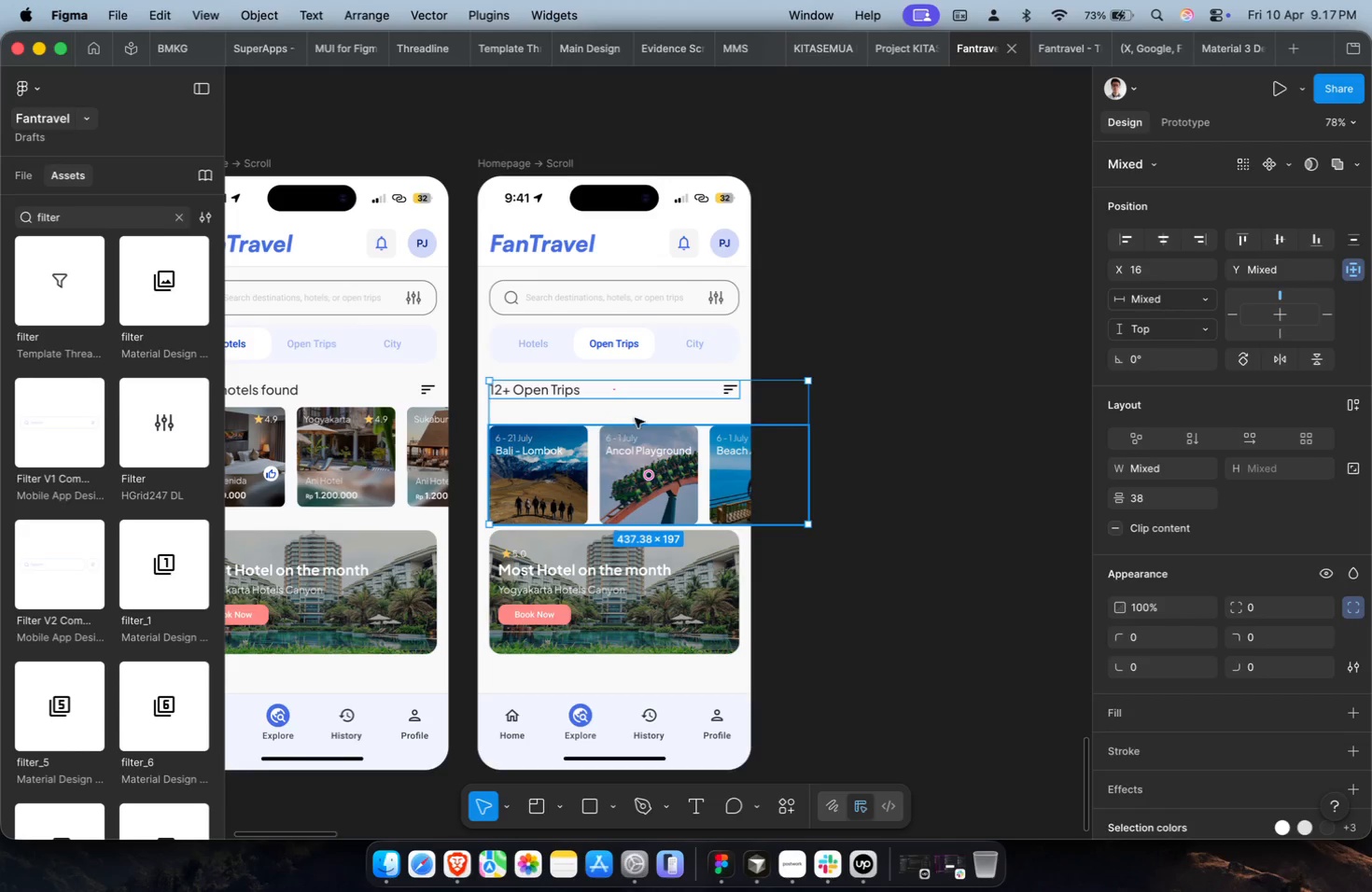 
double_click([713, 399])
 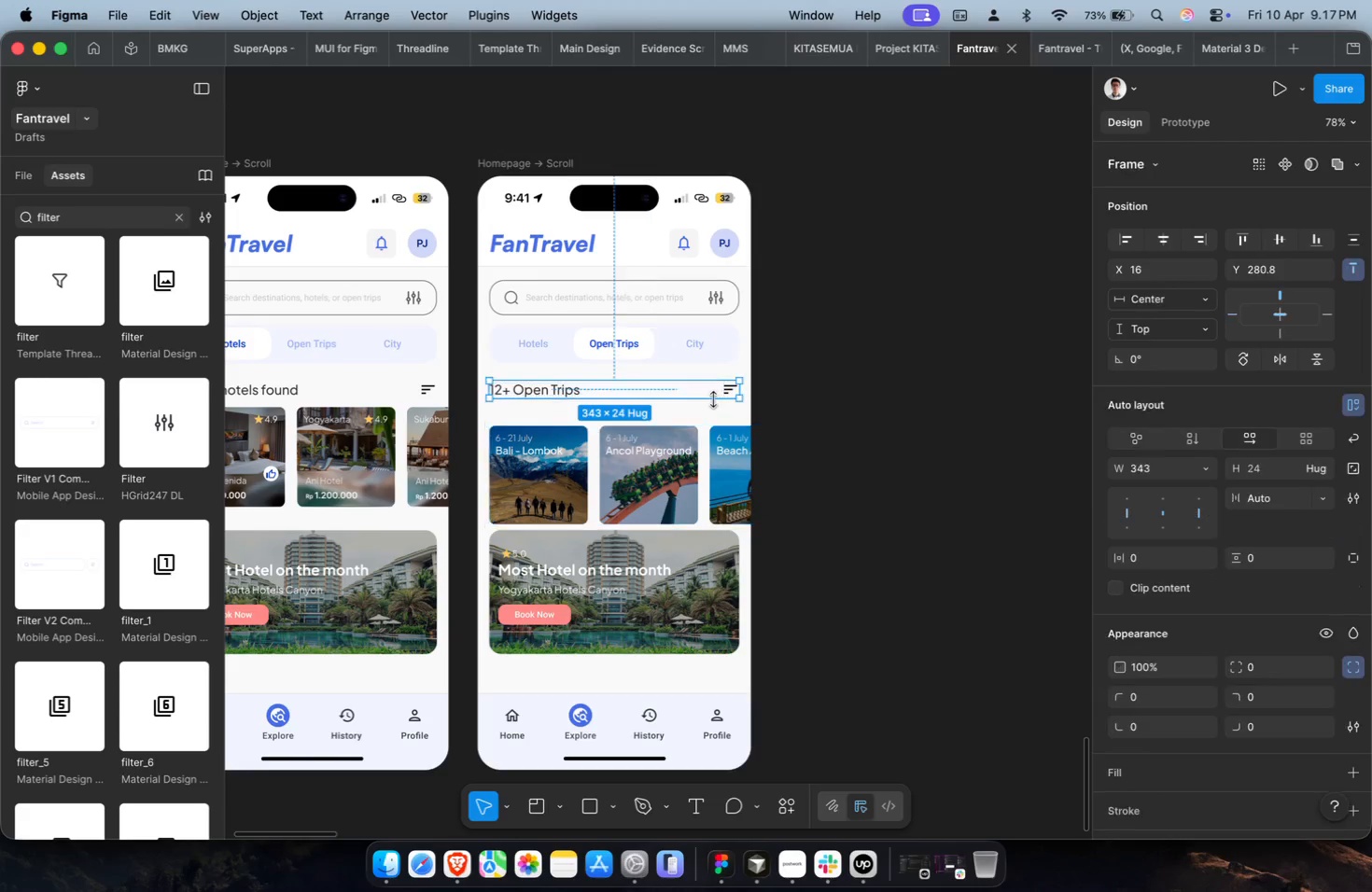 
key(Meta+Z)
 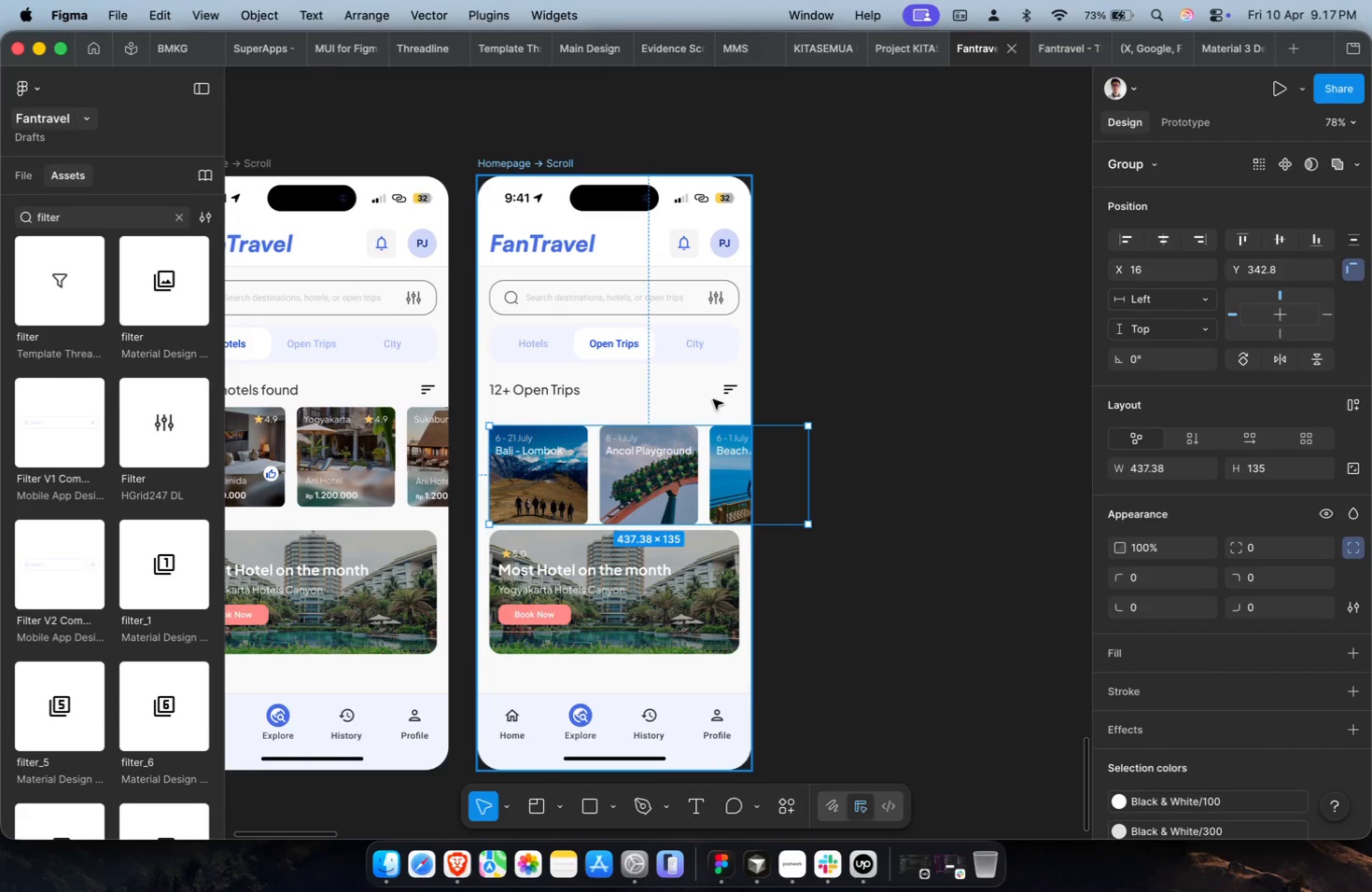 
key(Meta+Z)
 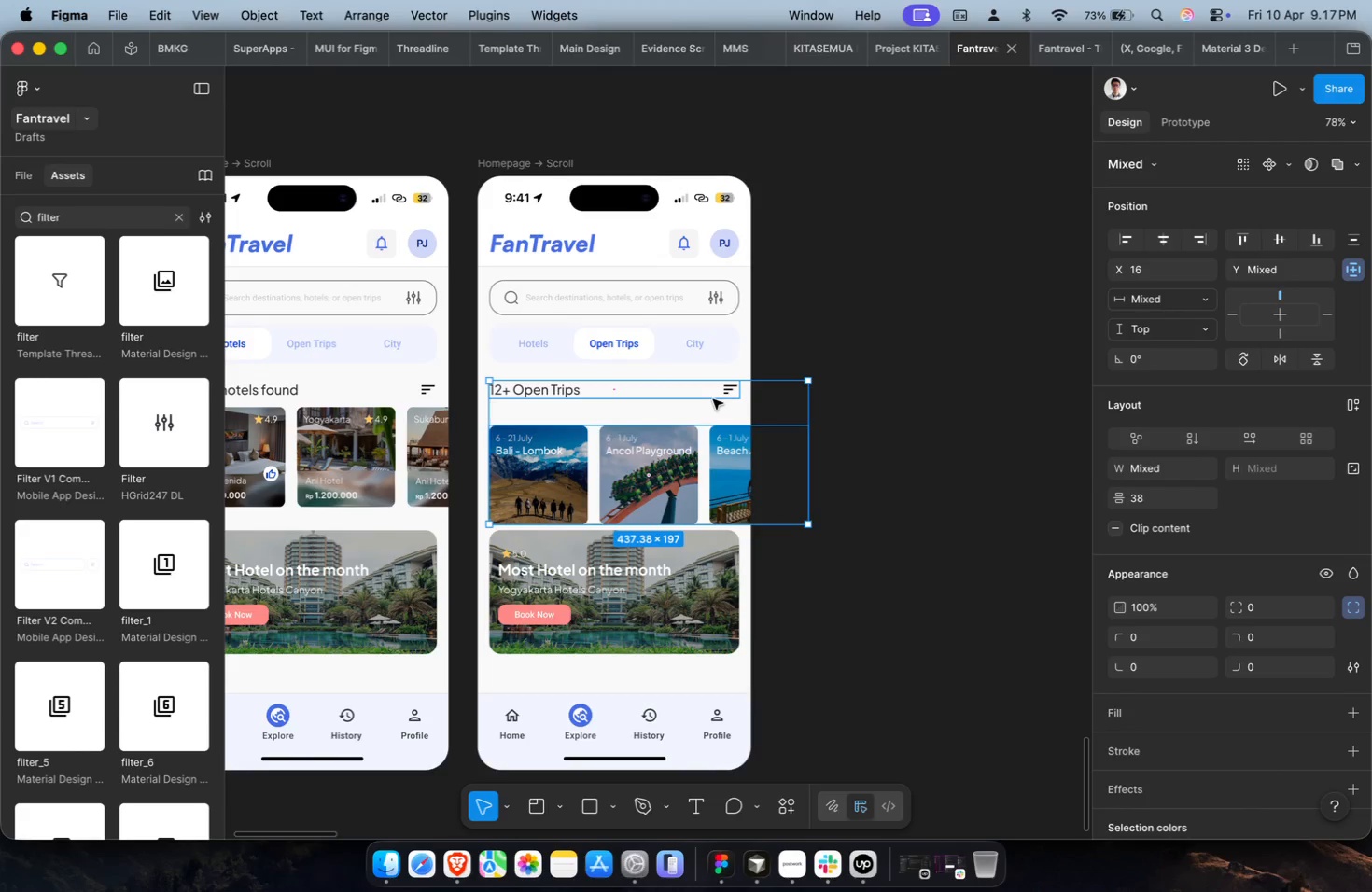 
key(Meta+Z)
 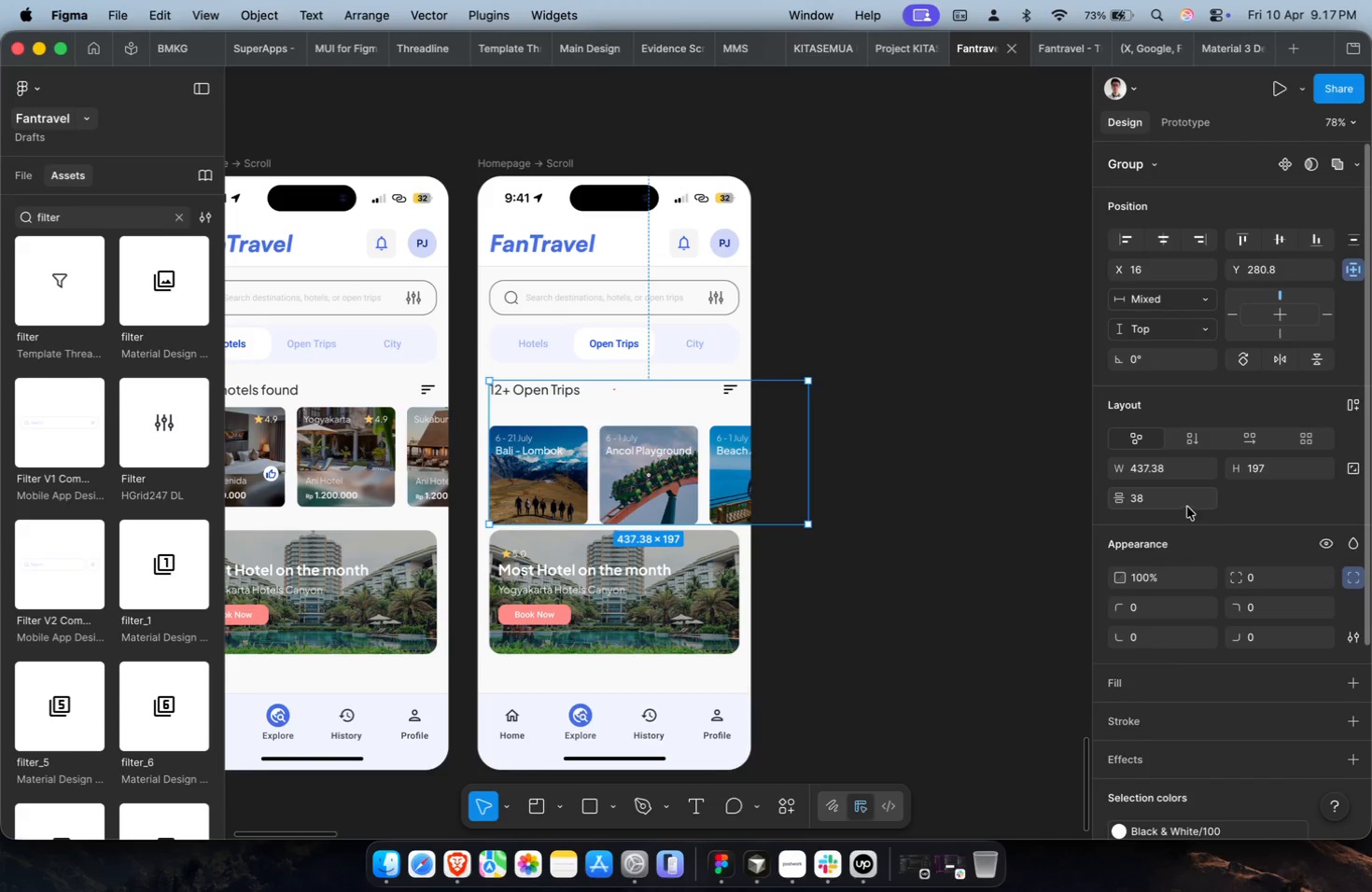 
type(12)
 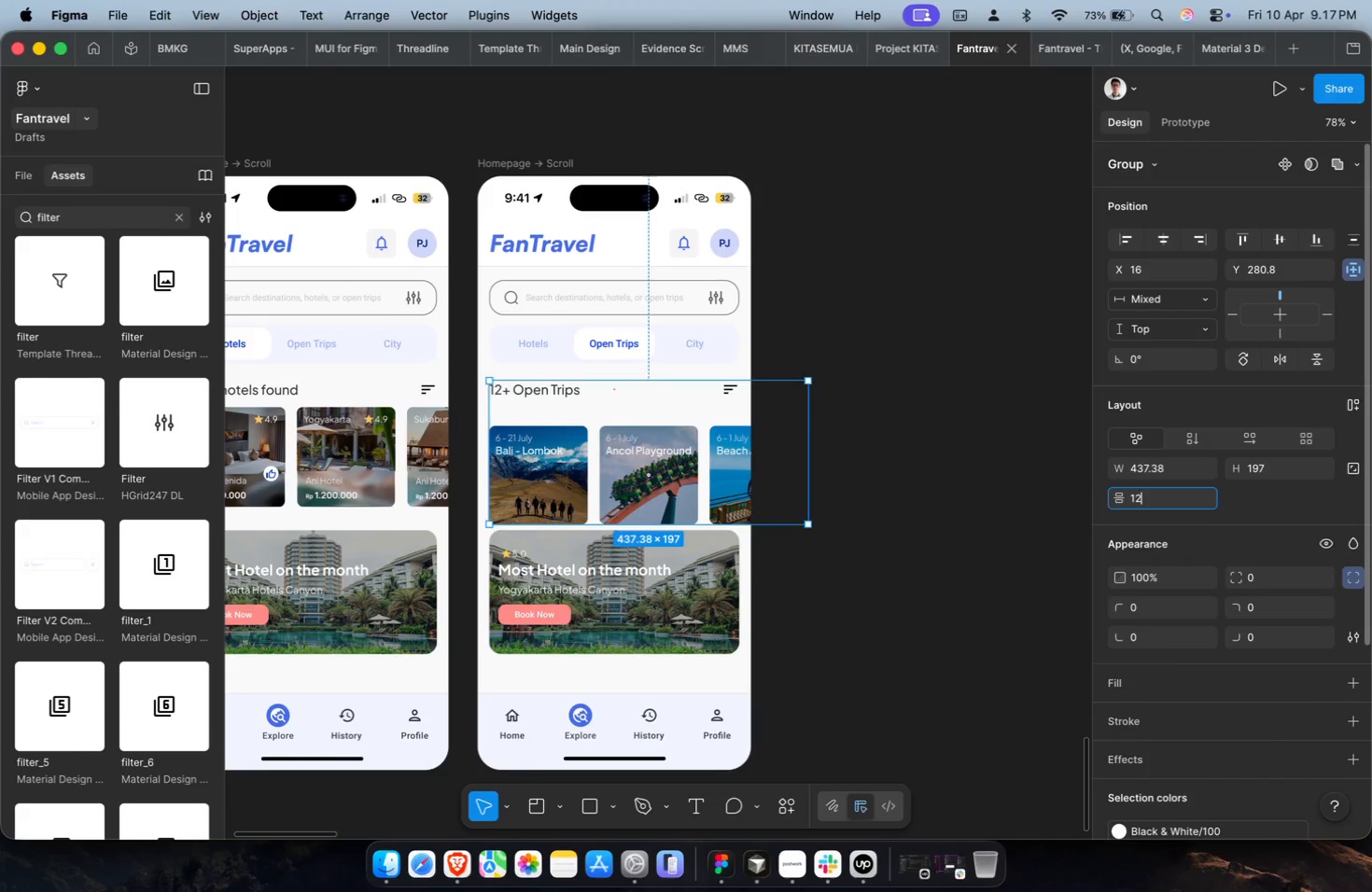 
key(Enter)
 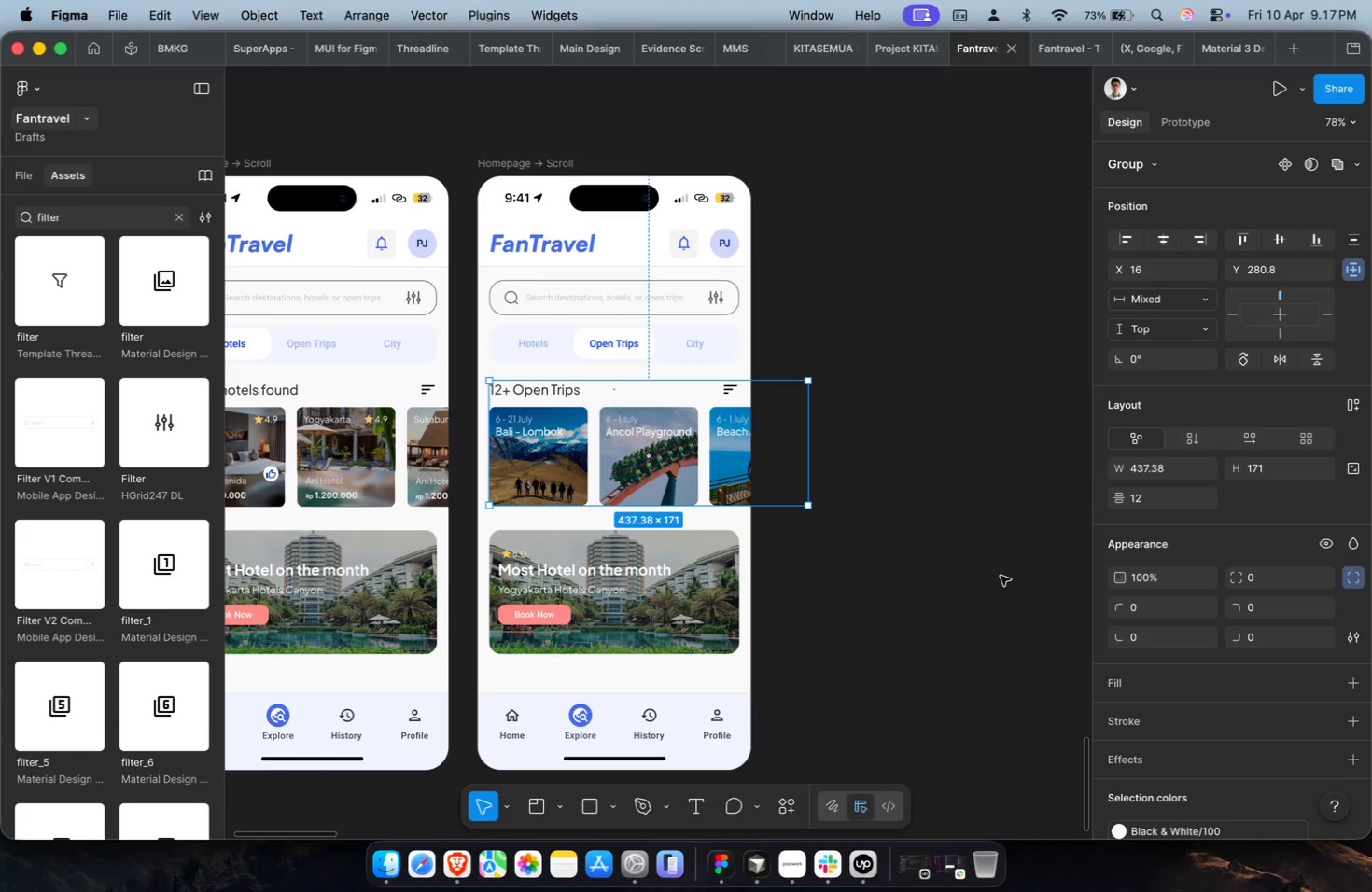 
wait(32.77)
 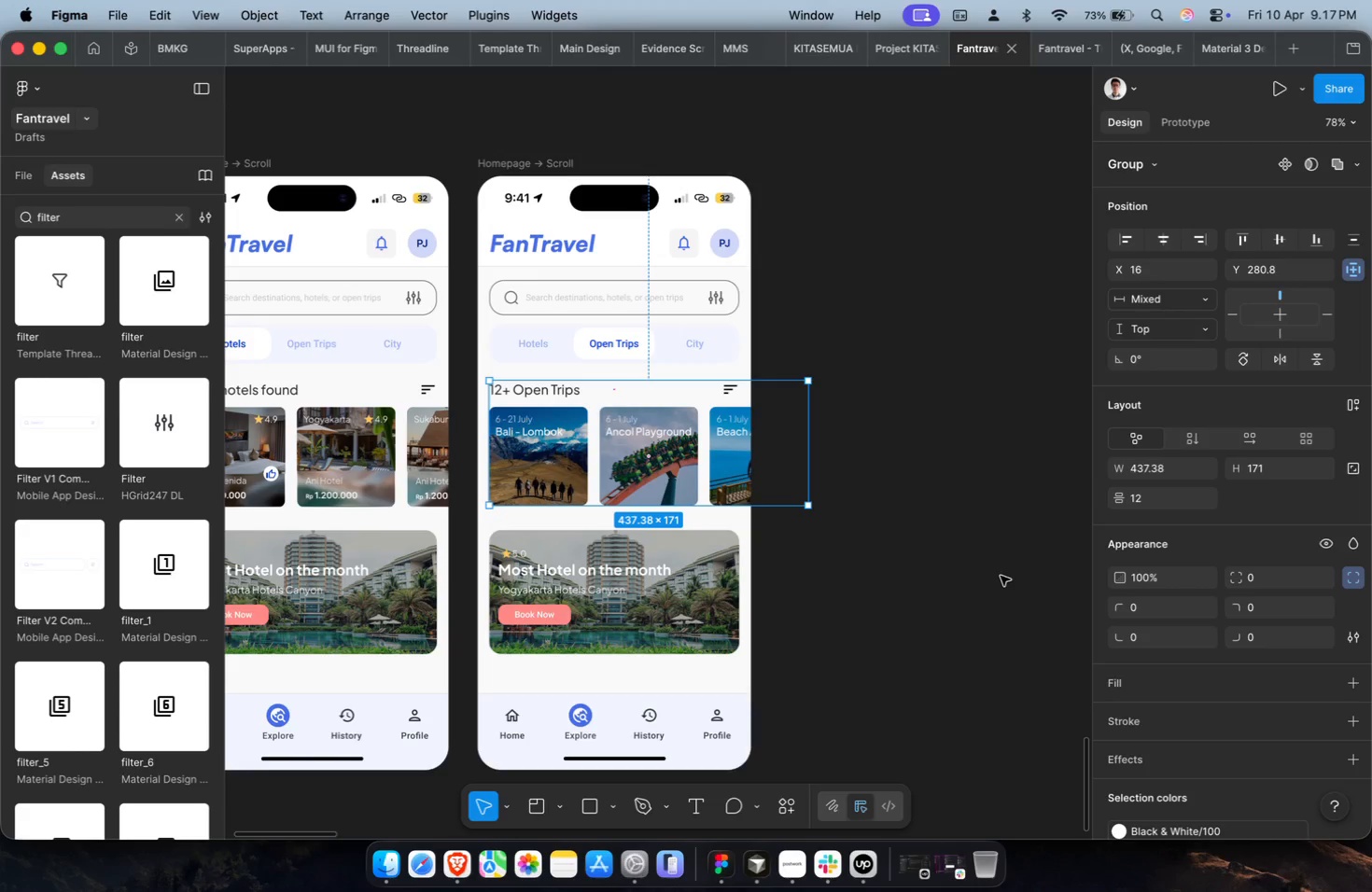 
scroll: coordinate [1001, 576], scroll_direction: down, amount: 5.0
 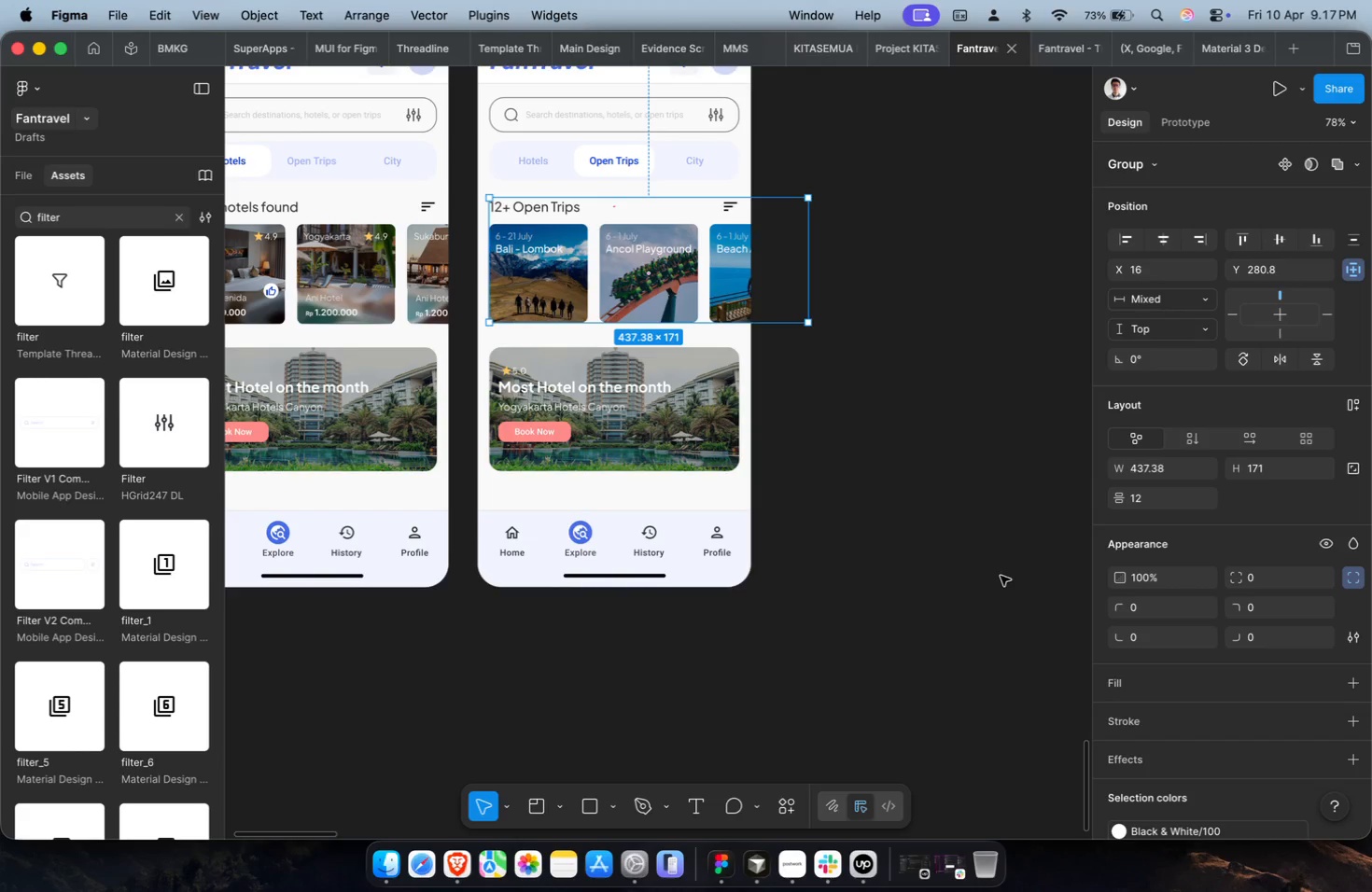 
wait(6.08)
 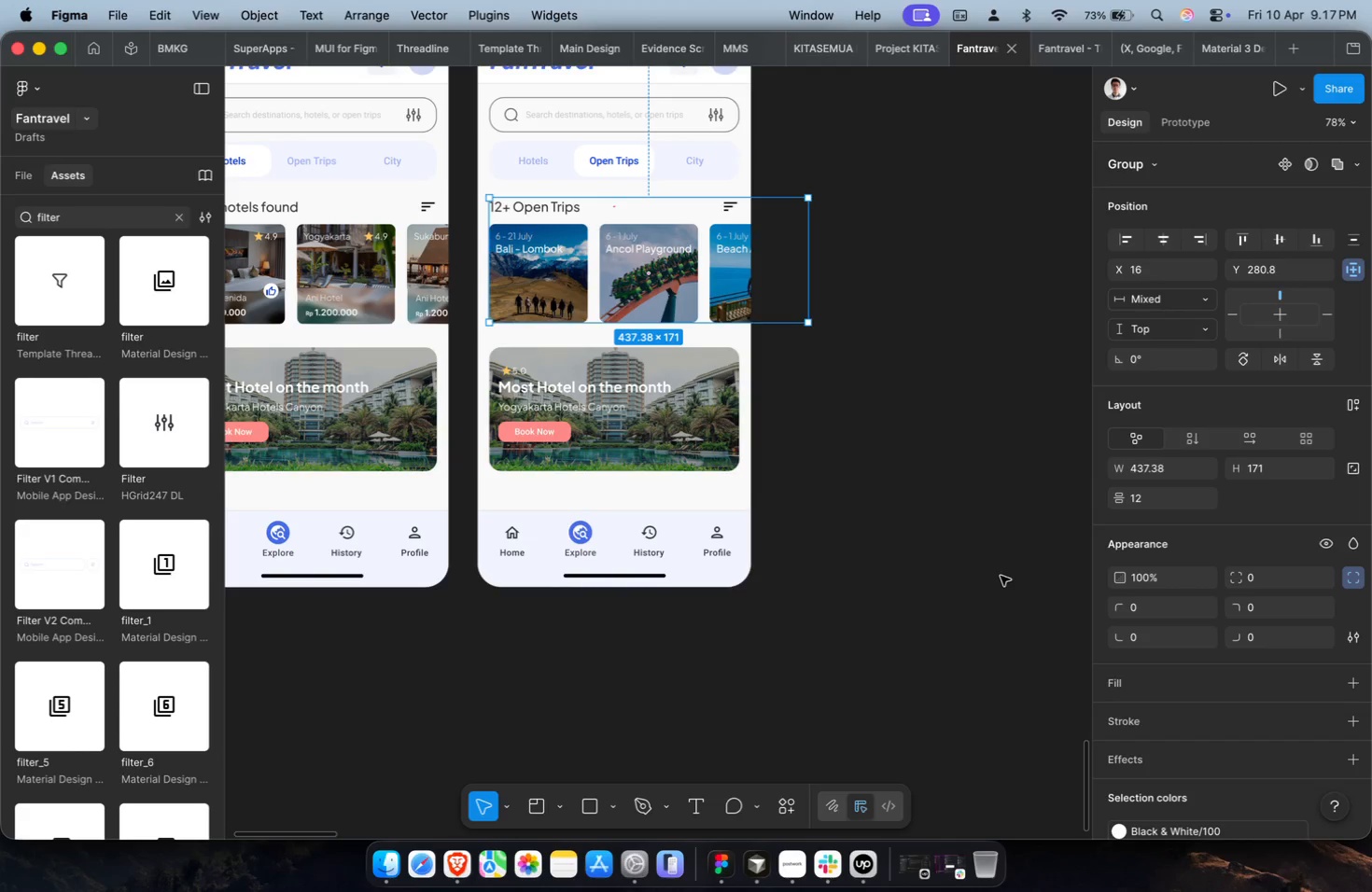 
scroll: coordinate [1000, 578], scroll_direction: down, amount: 3.0
 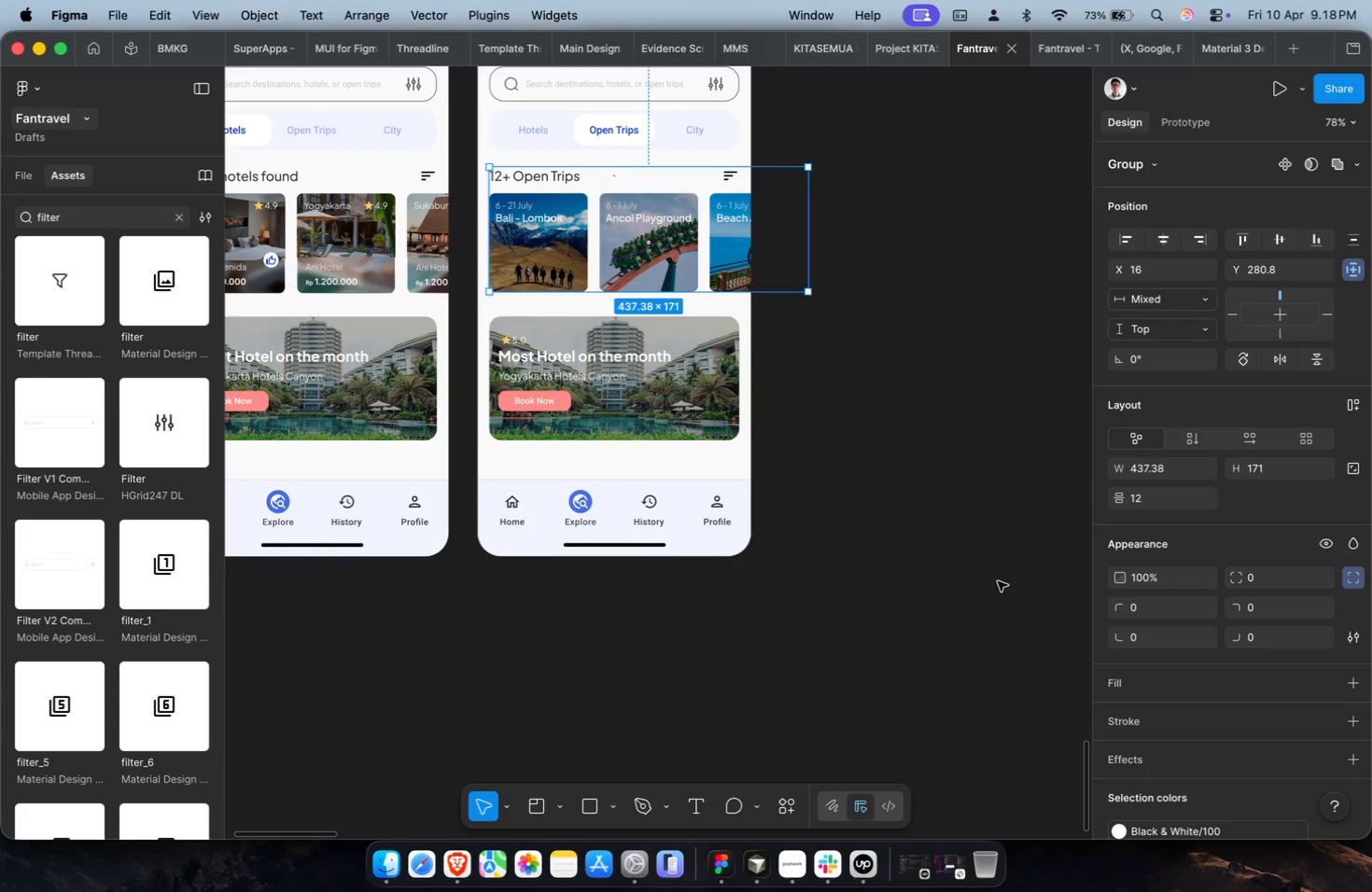 
wait(9.62)
 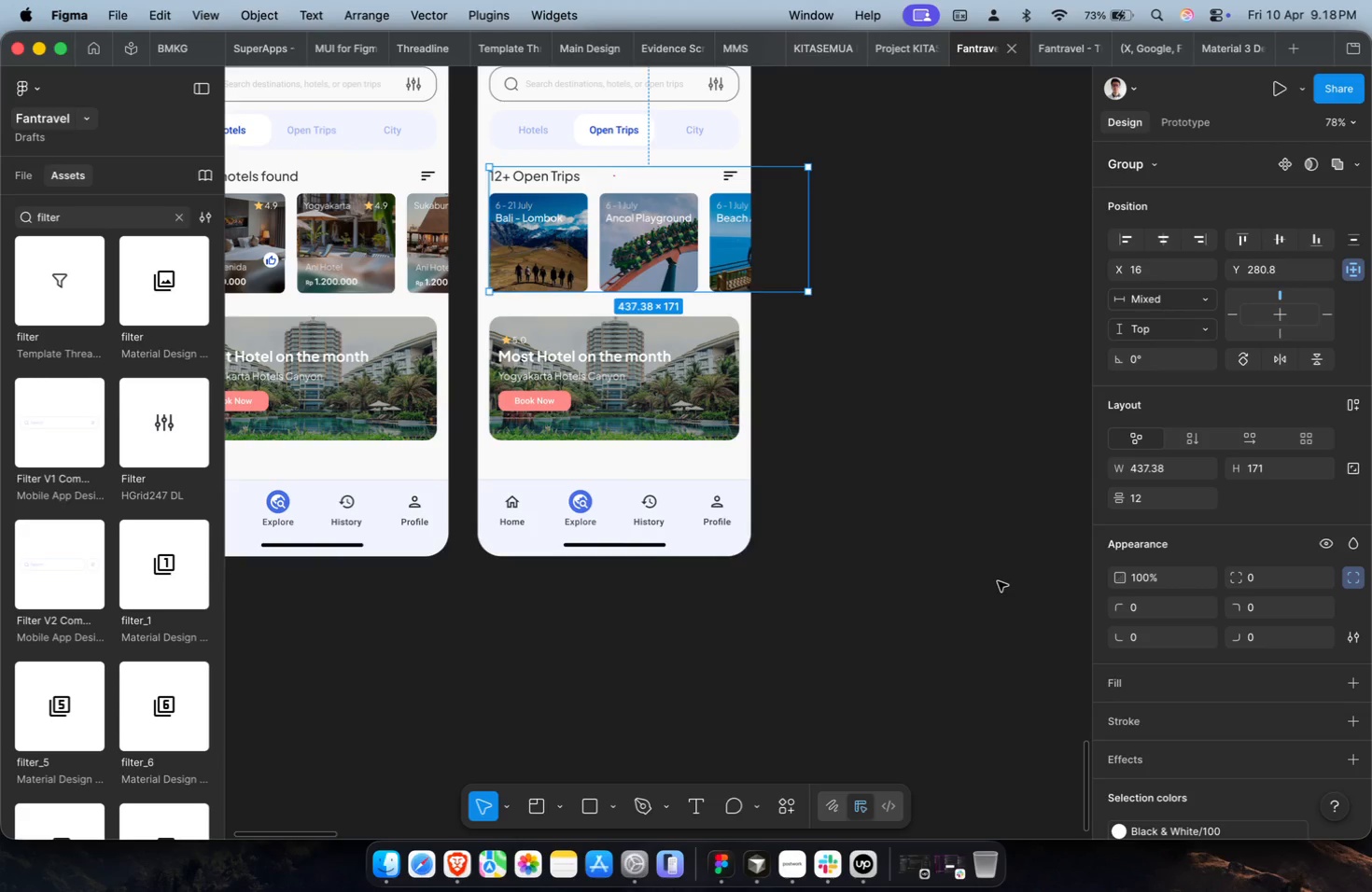 
scroll: coordinate [996, 586], scroll_direction: down, amount: 1.0
 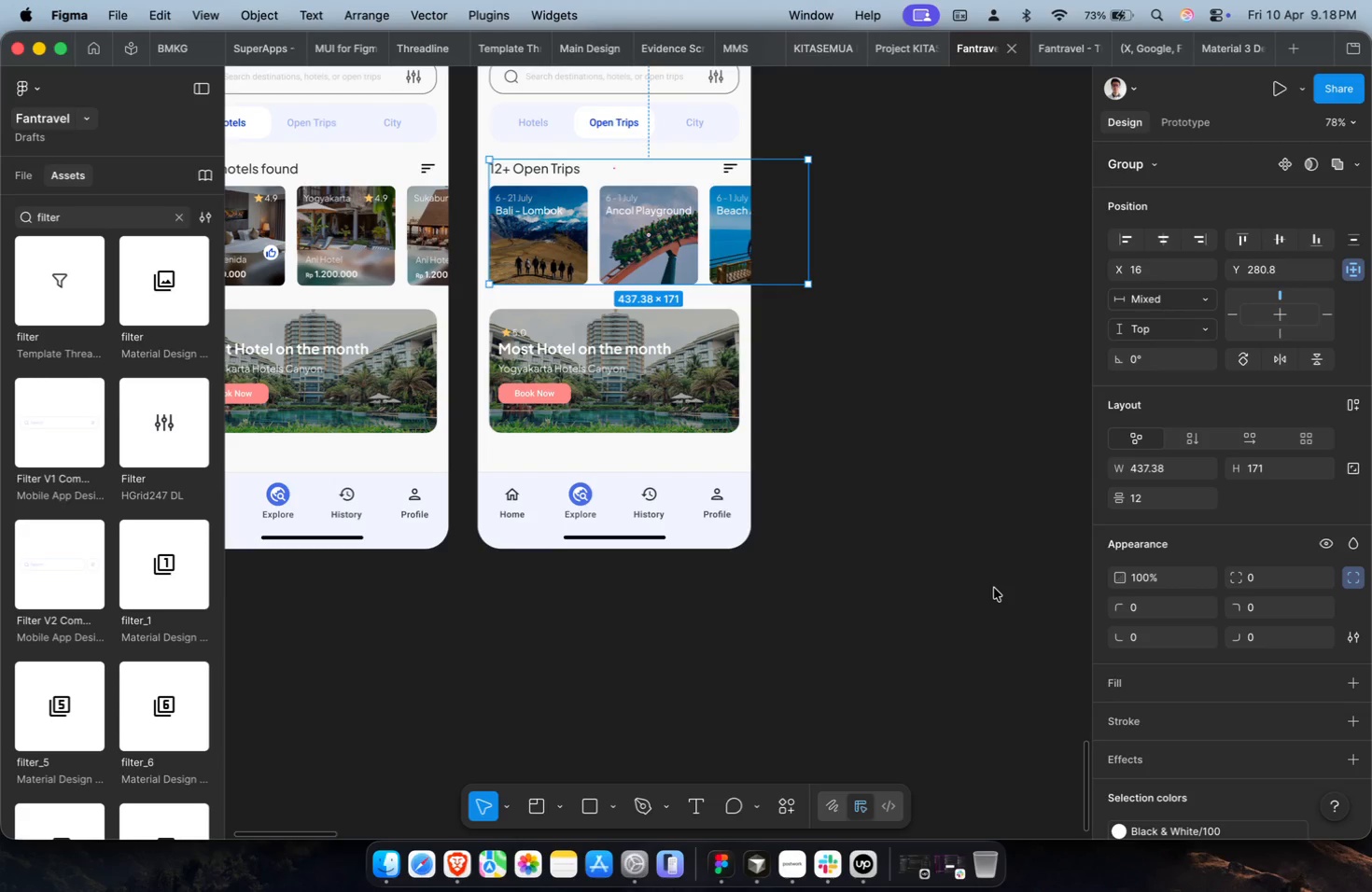 
hold_key(key=CommandLeft, duration=0.4)
scroll: coordinate [994, 588], scroll_direction: down, amount: 1.0
 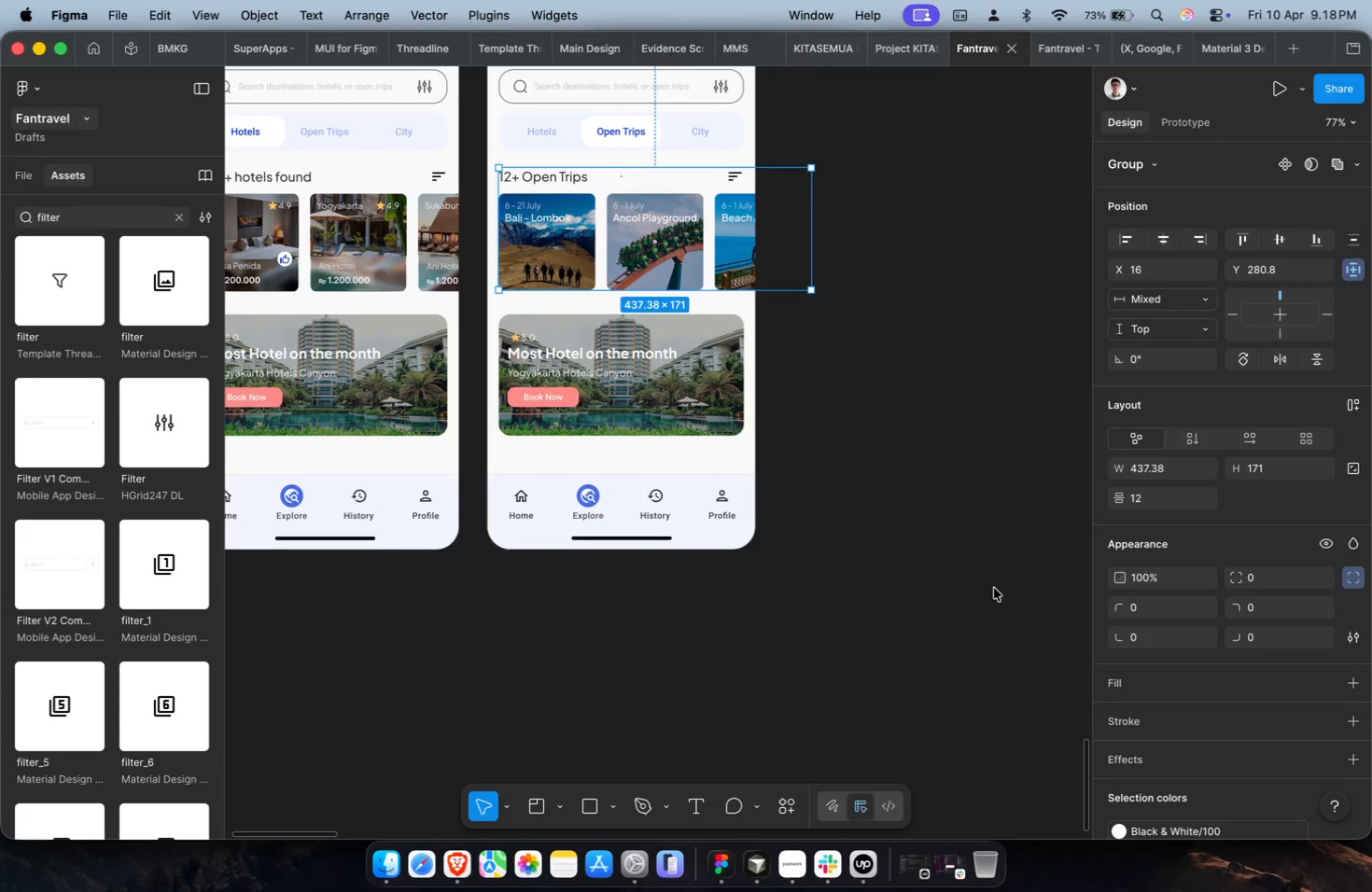 
scroll: coordinate [994, 588], scroll_direction: up, amount: 3.0
 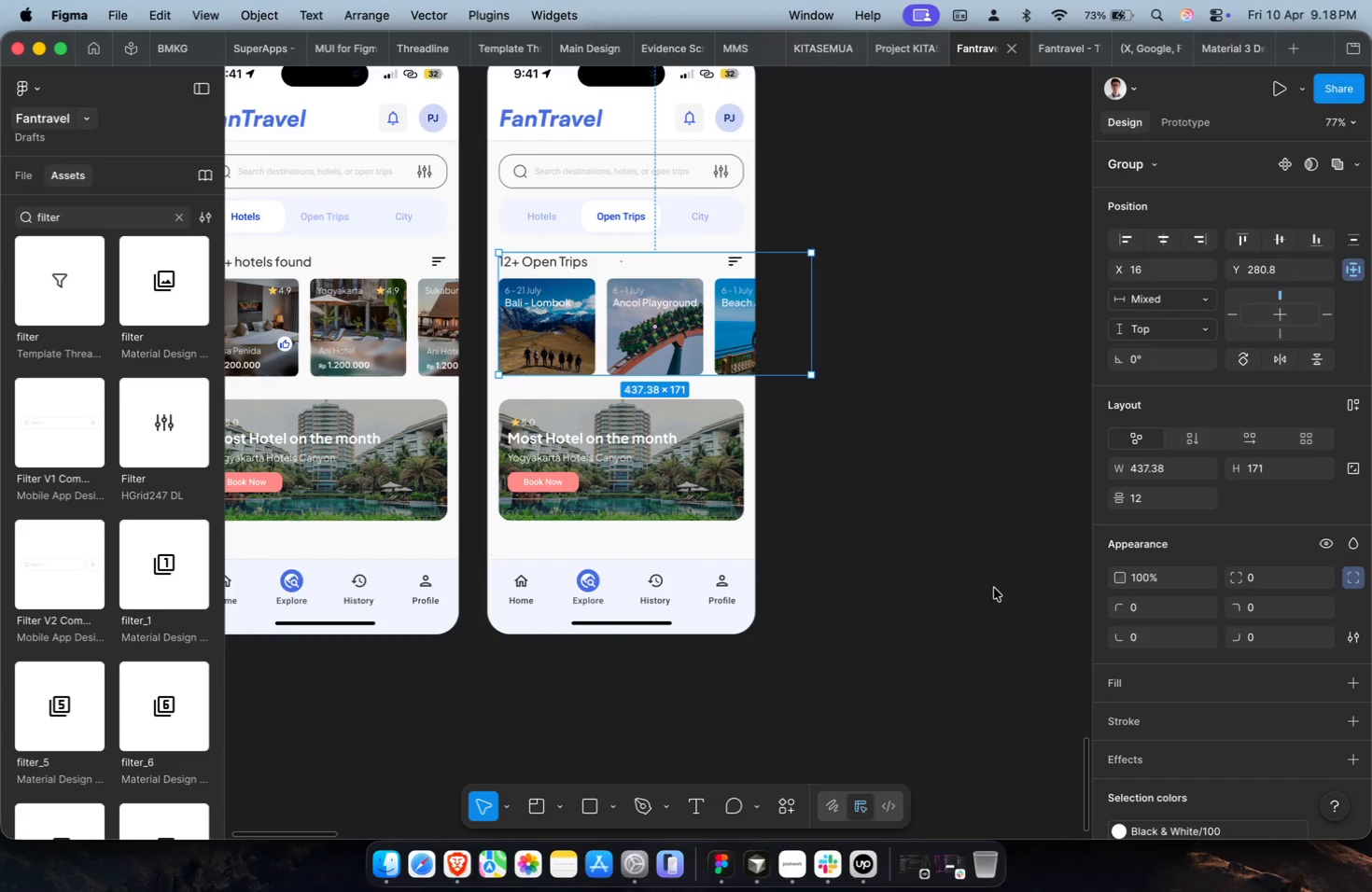 
left_click([1010, 561])
 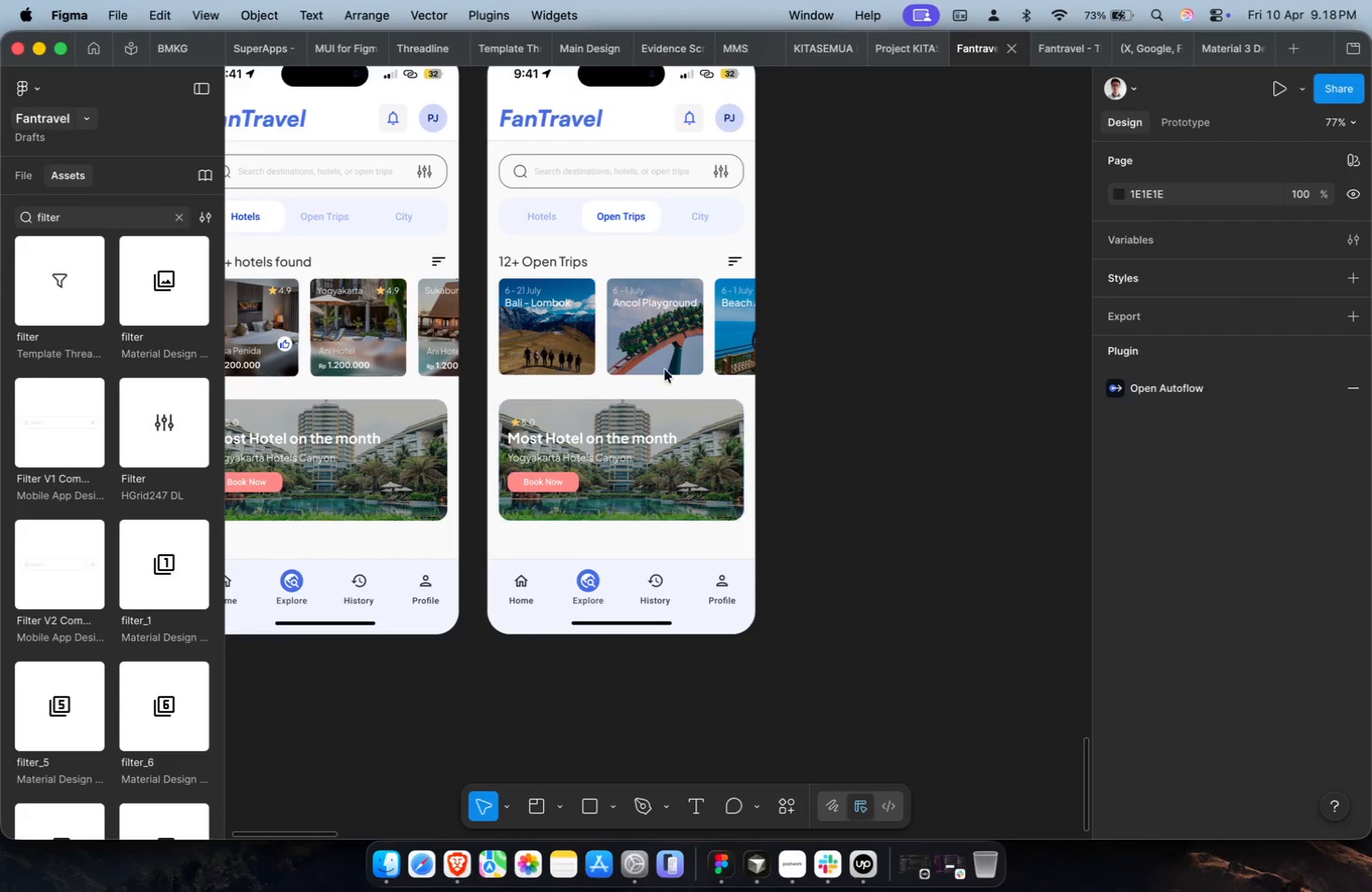 
double_click([613, 306])
 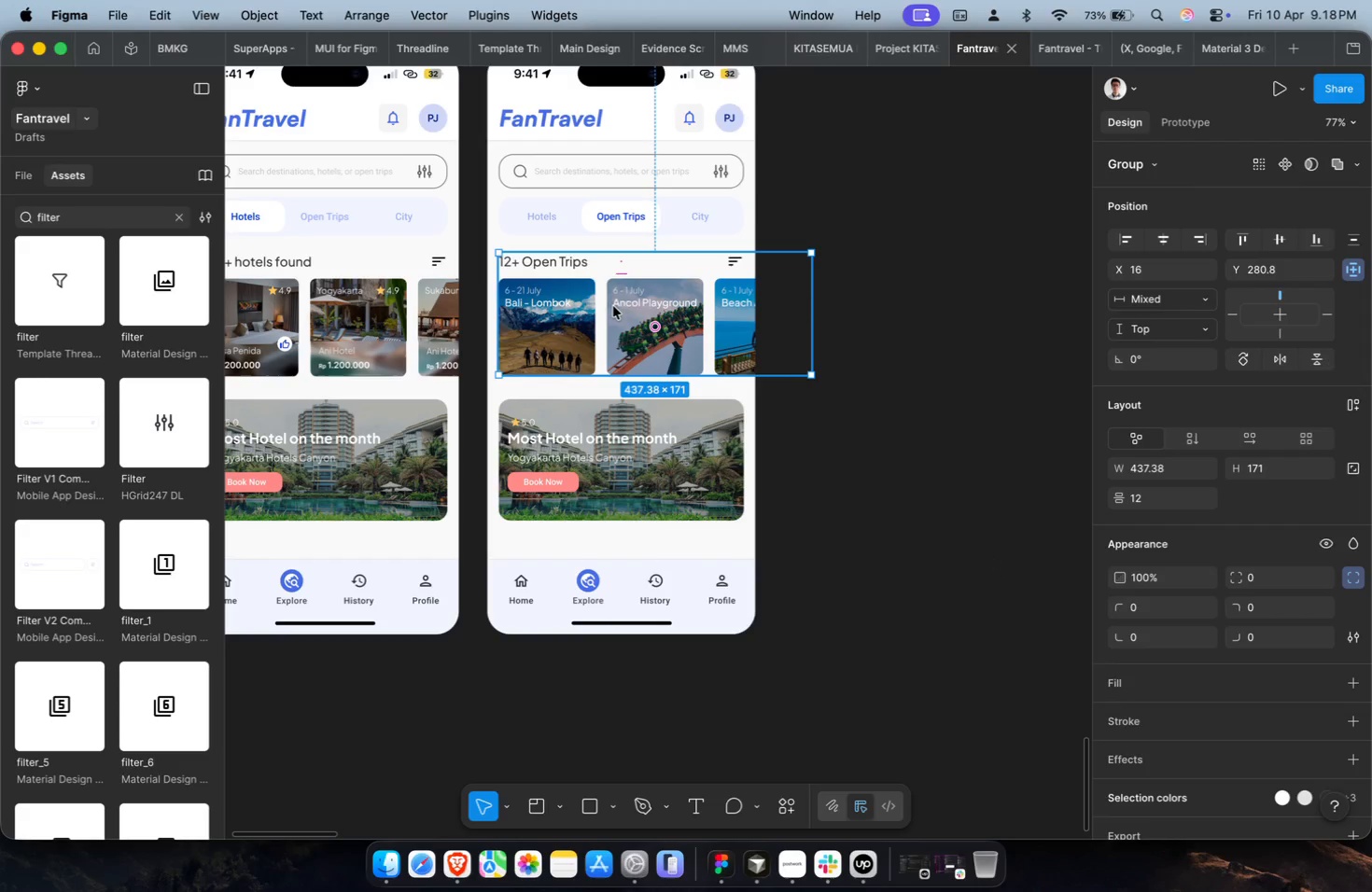 
hold_key(key=CommandLeft, duration=0.74)
triple_click([634, 319])
 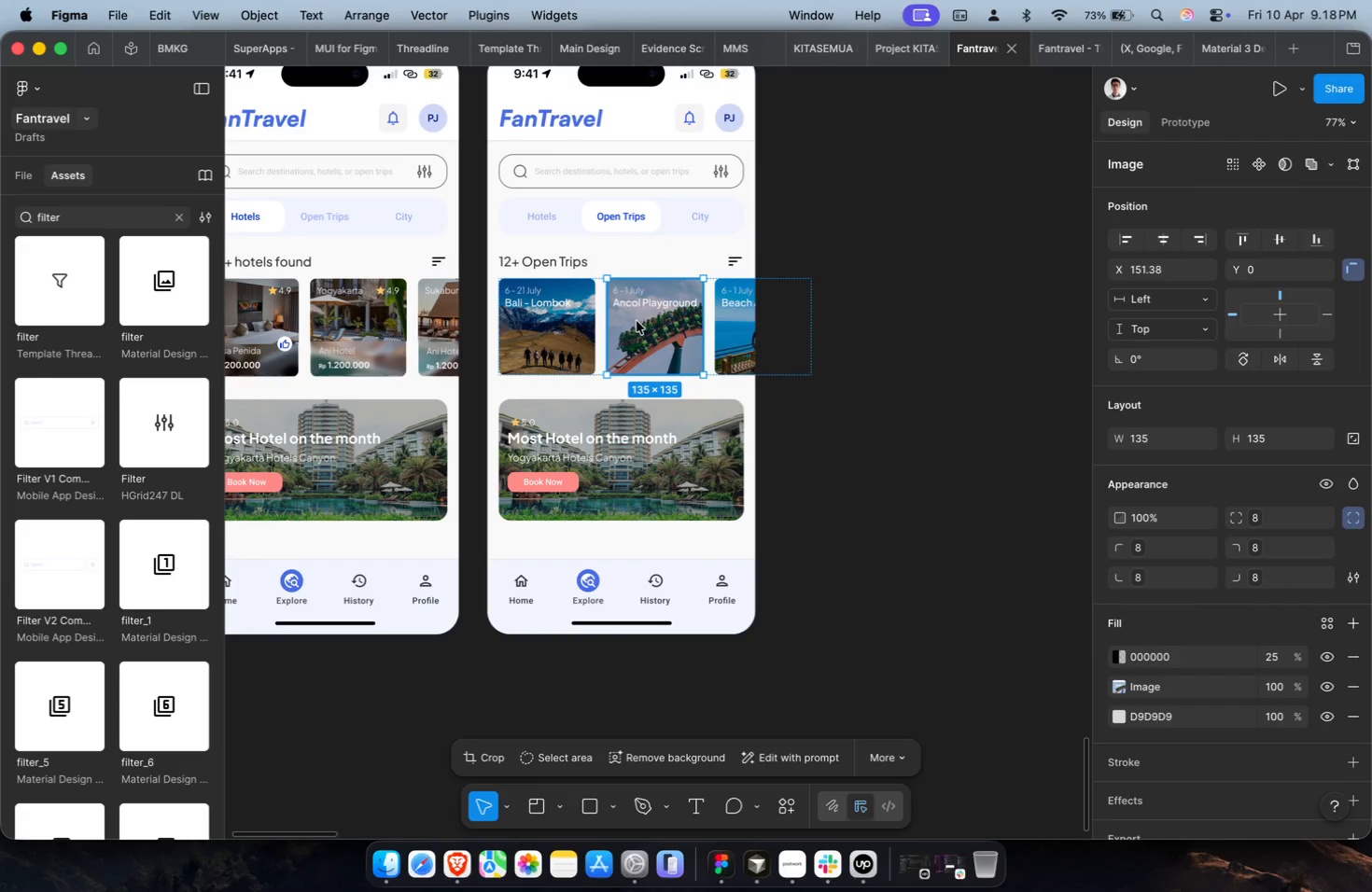 
key(Meta+CommandLeft)
 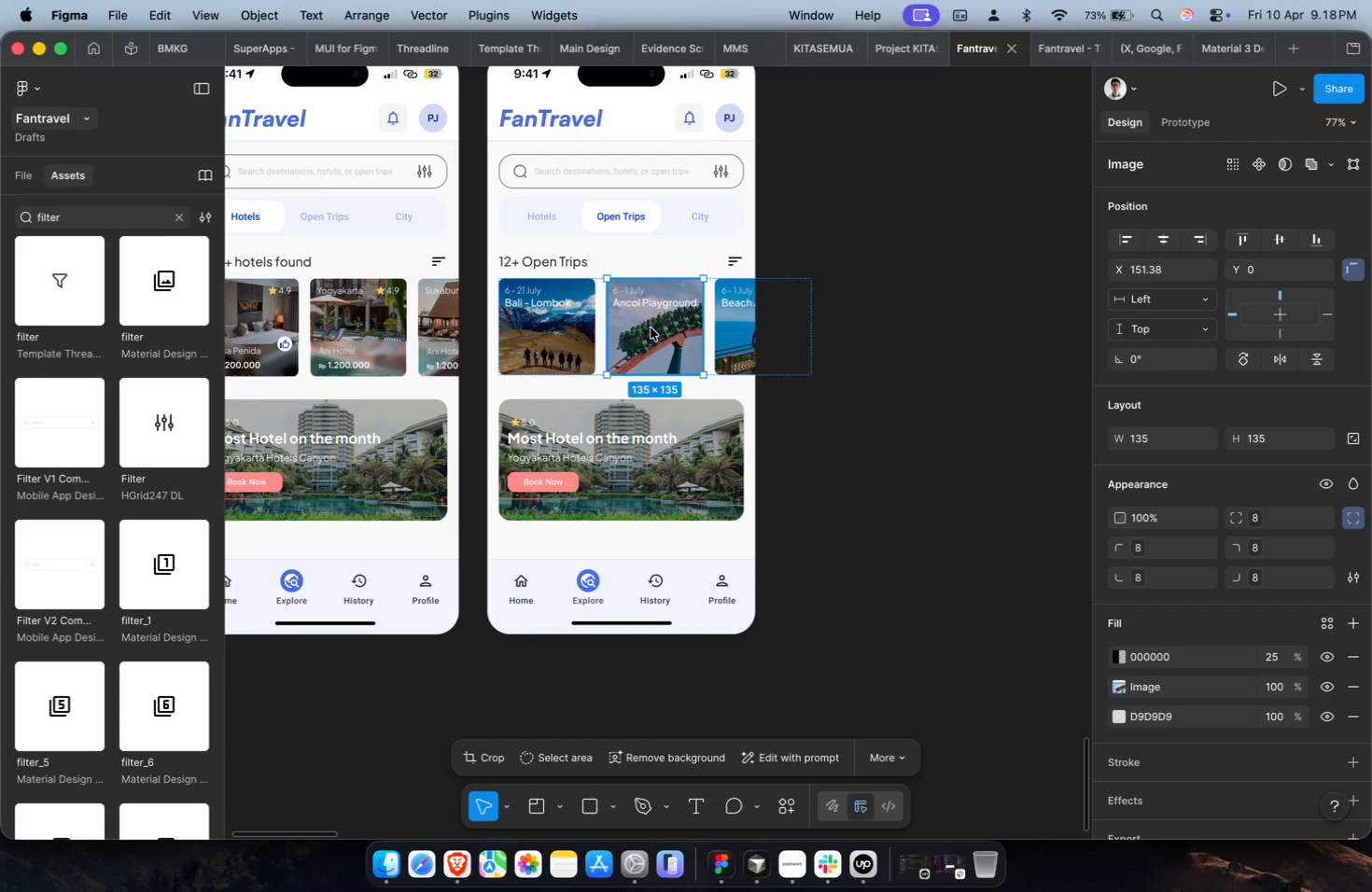 
hold_key(key=CommandLeft, duration=0.86)
scroll: coordinate [569, 266], scroll_direction: up, amount: 2.0
 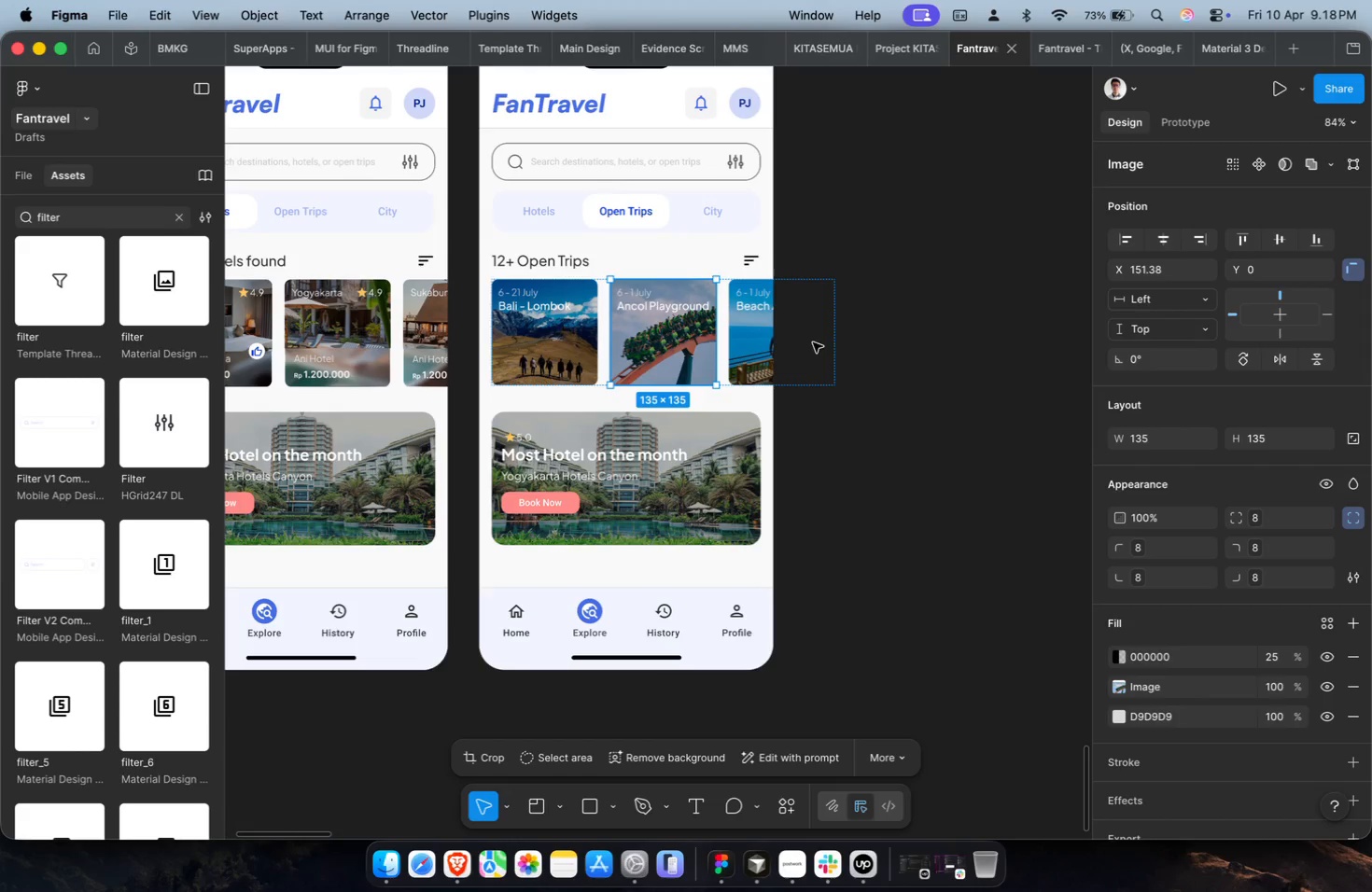 
left_click([873, 485])
 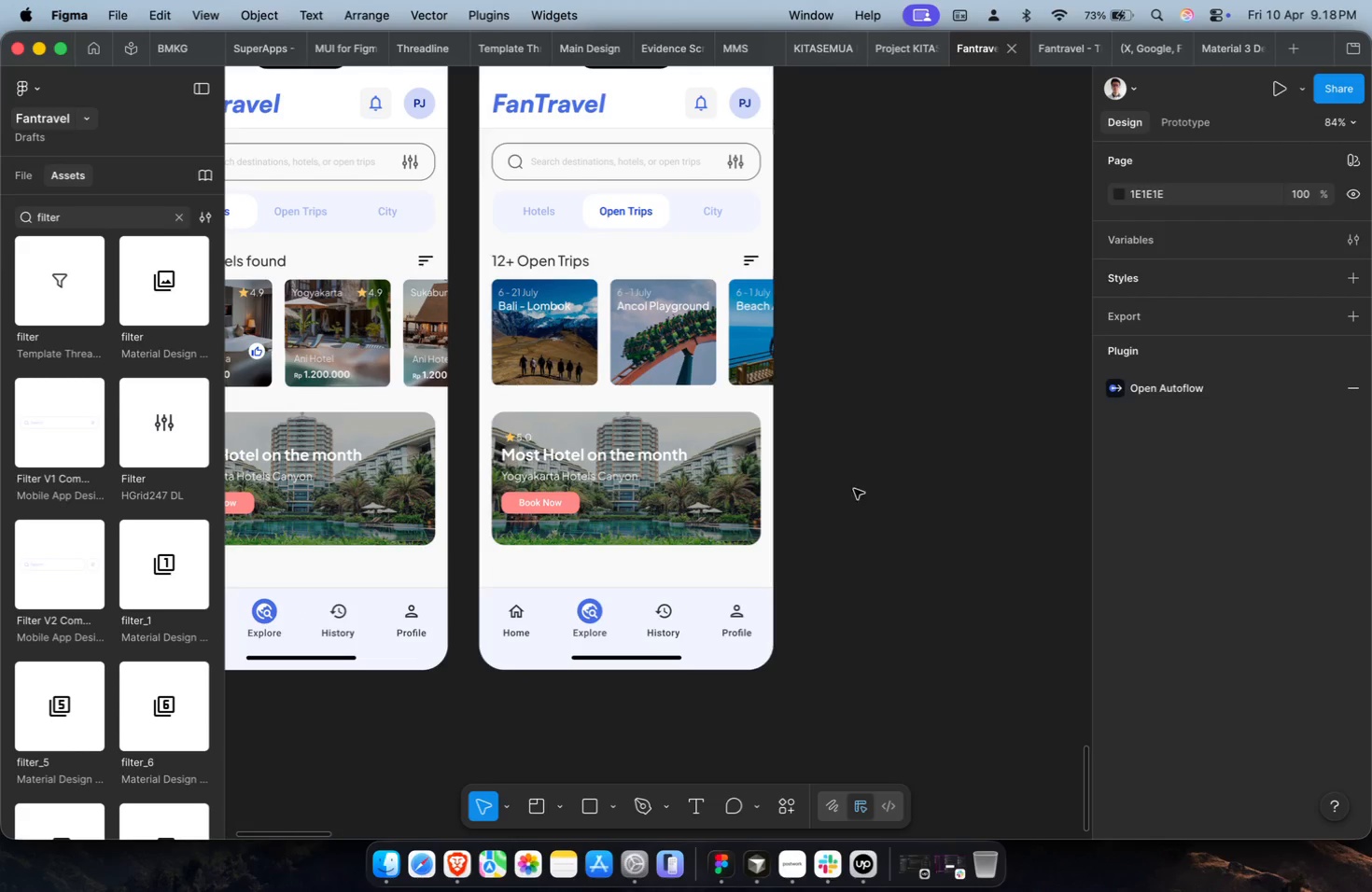 
hold_key(key=CommandLeft, duration=0.98)
double_click([634, 460])
 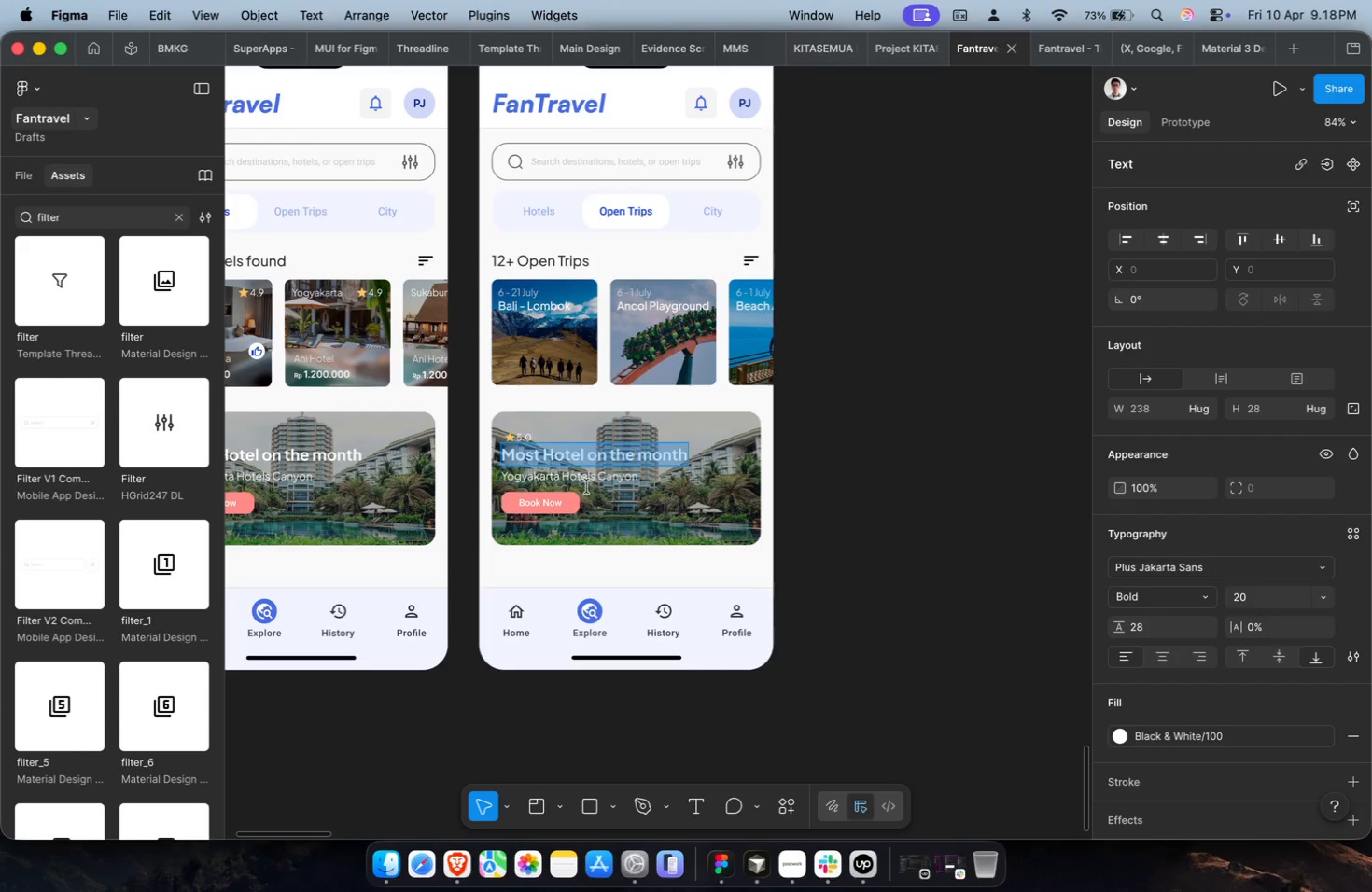 
hold_key(key=CommandLeft, duration=0.6)
scroll: coordinate [539, 502], scroll_direction: up, amount: 6.0
 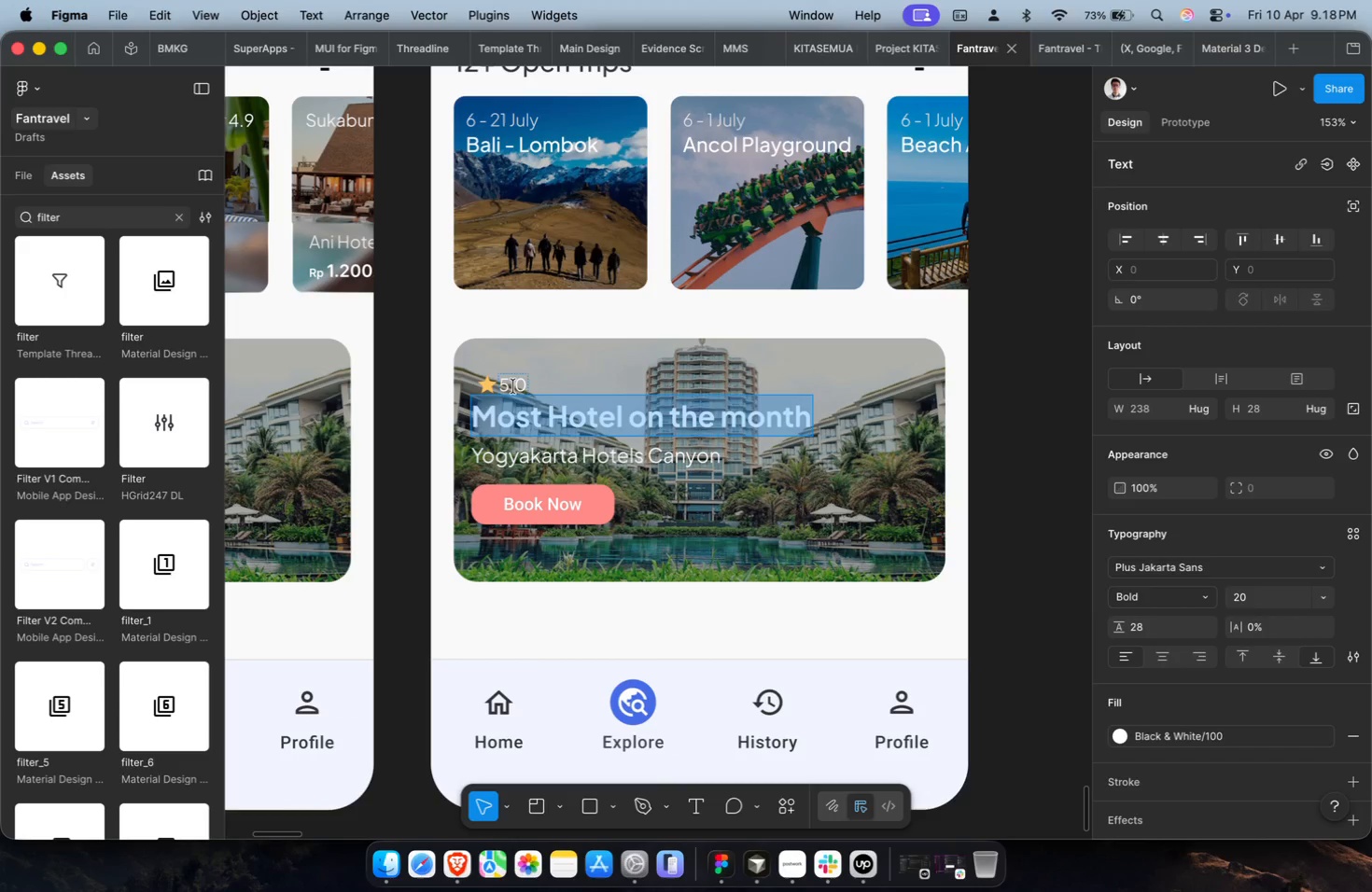 
key(Escape)
 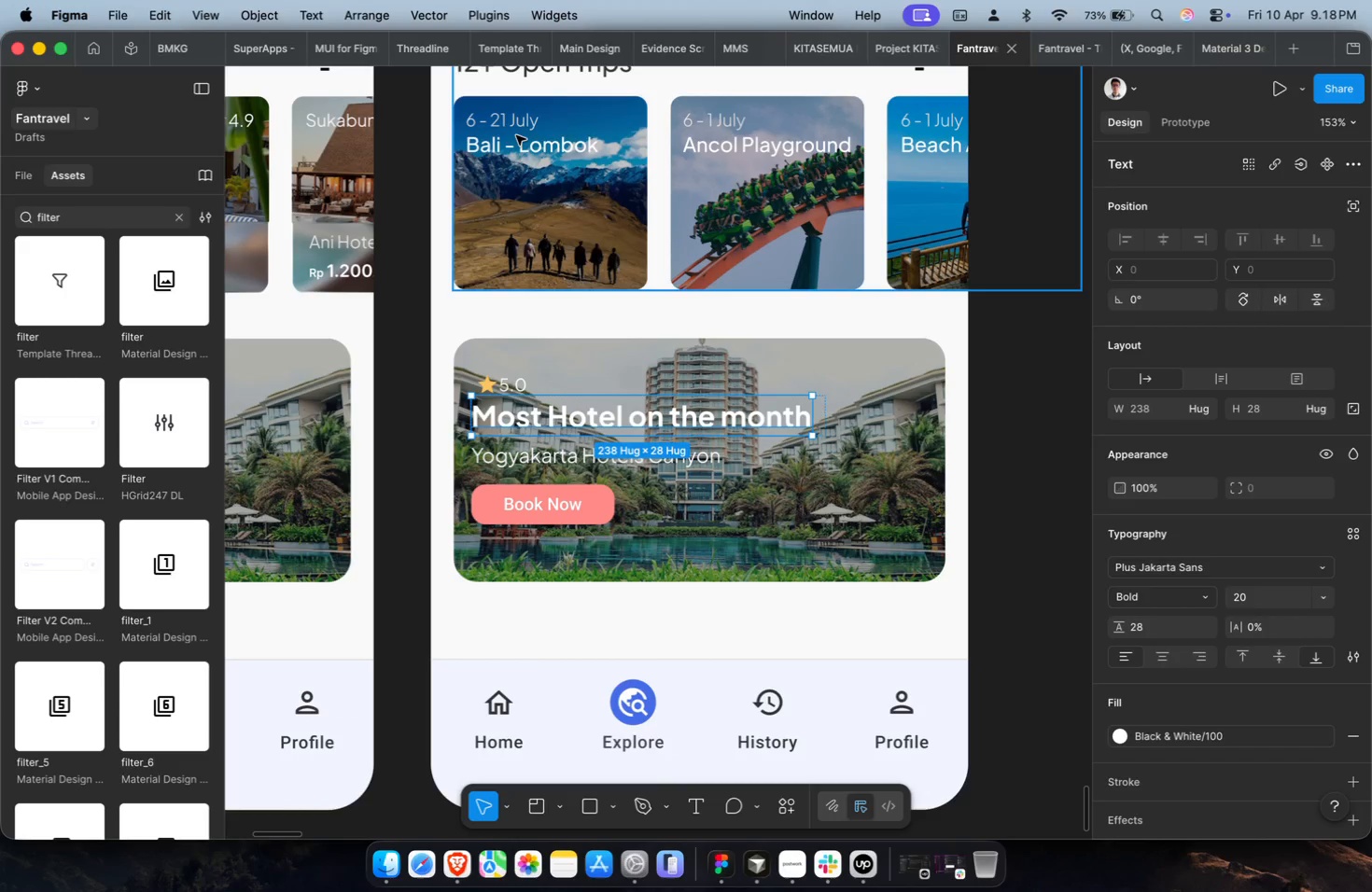 
left_click([511, 114])
 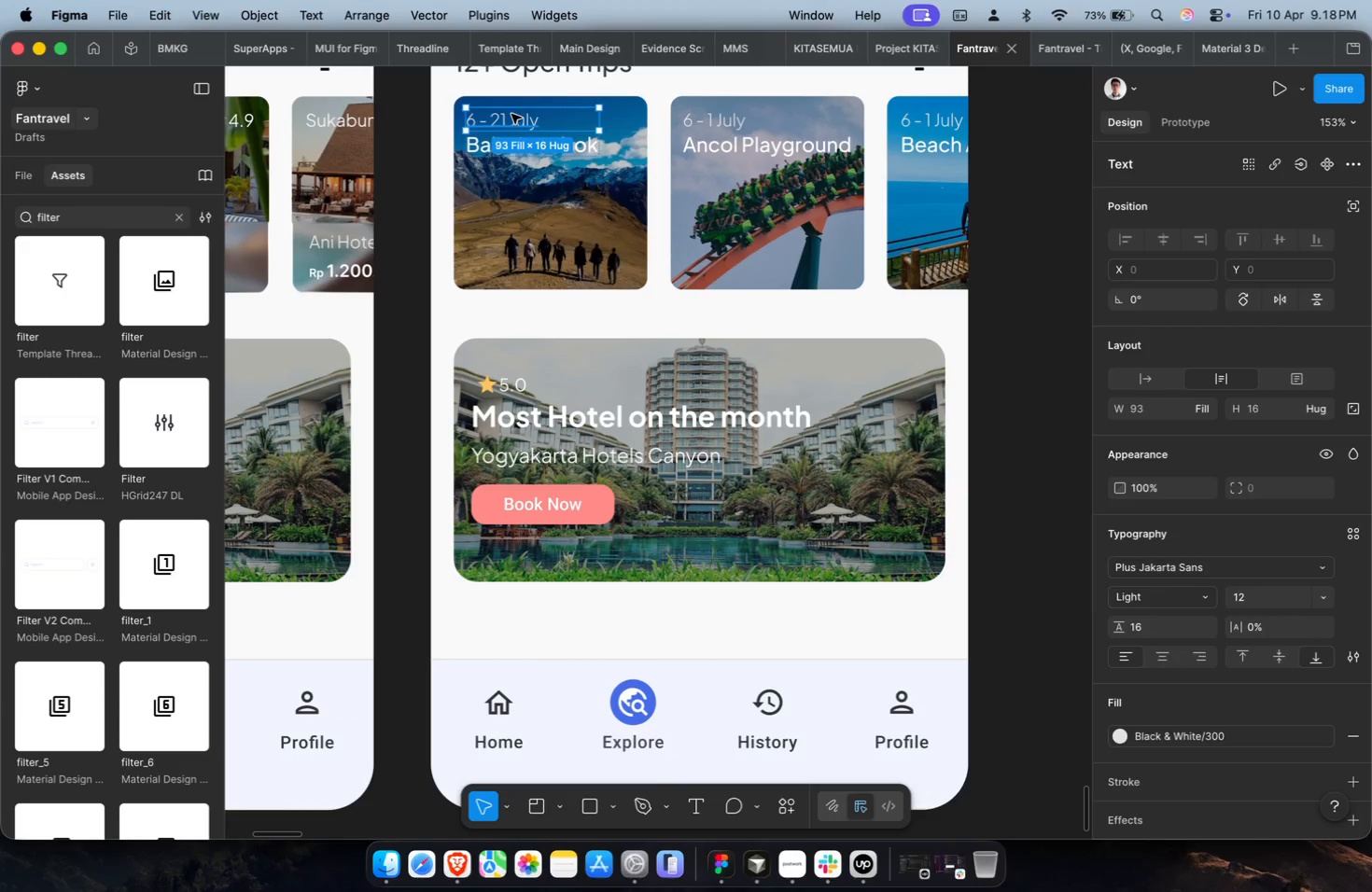 
key(Meta+C)
 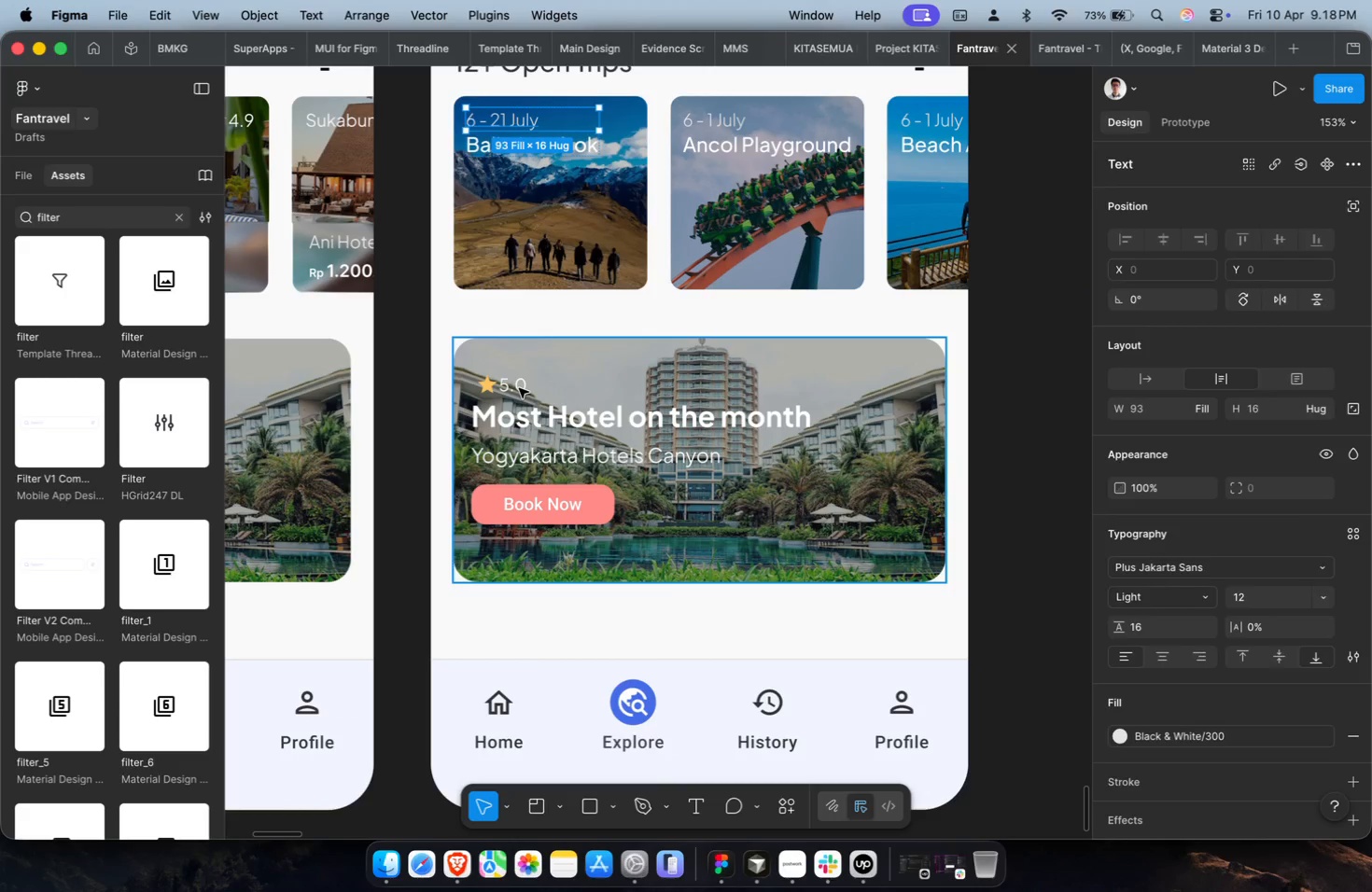 
double_click([519, 388])
 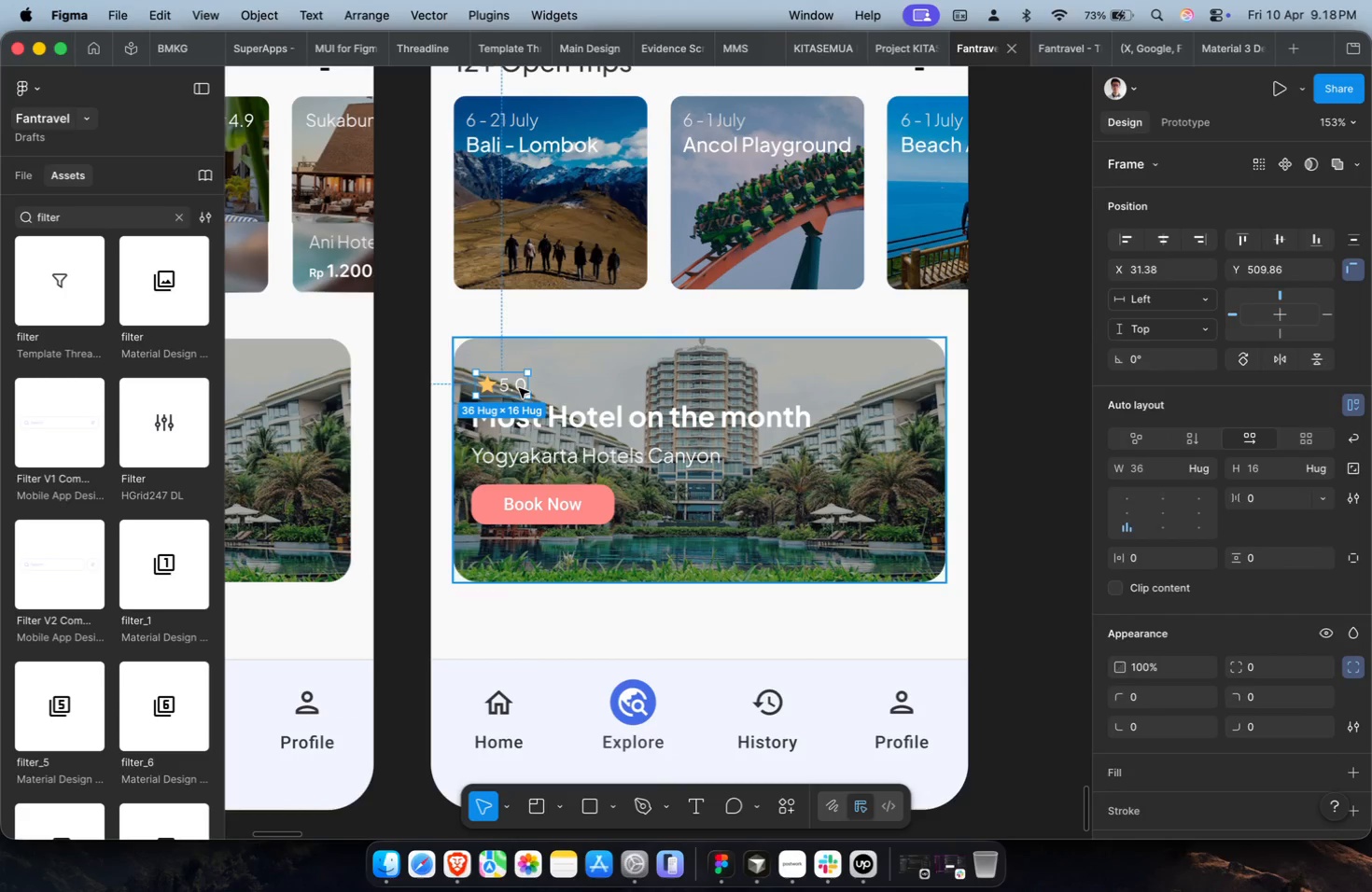 
triple_click([519, 388])
 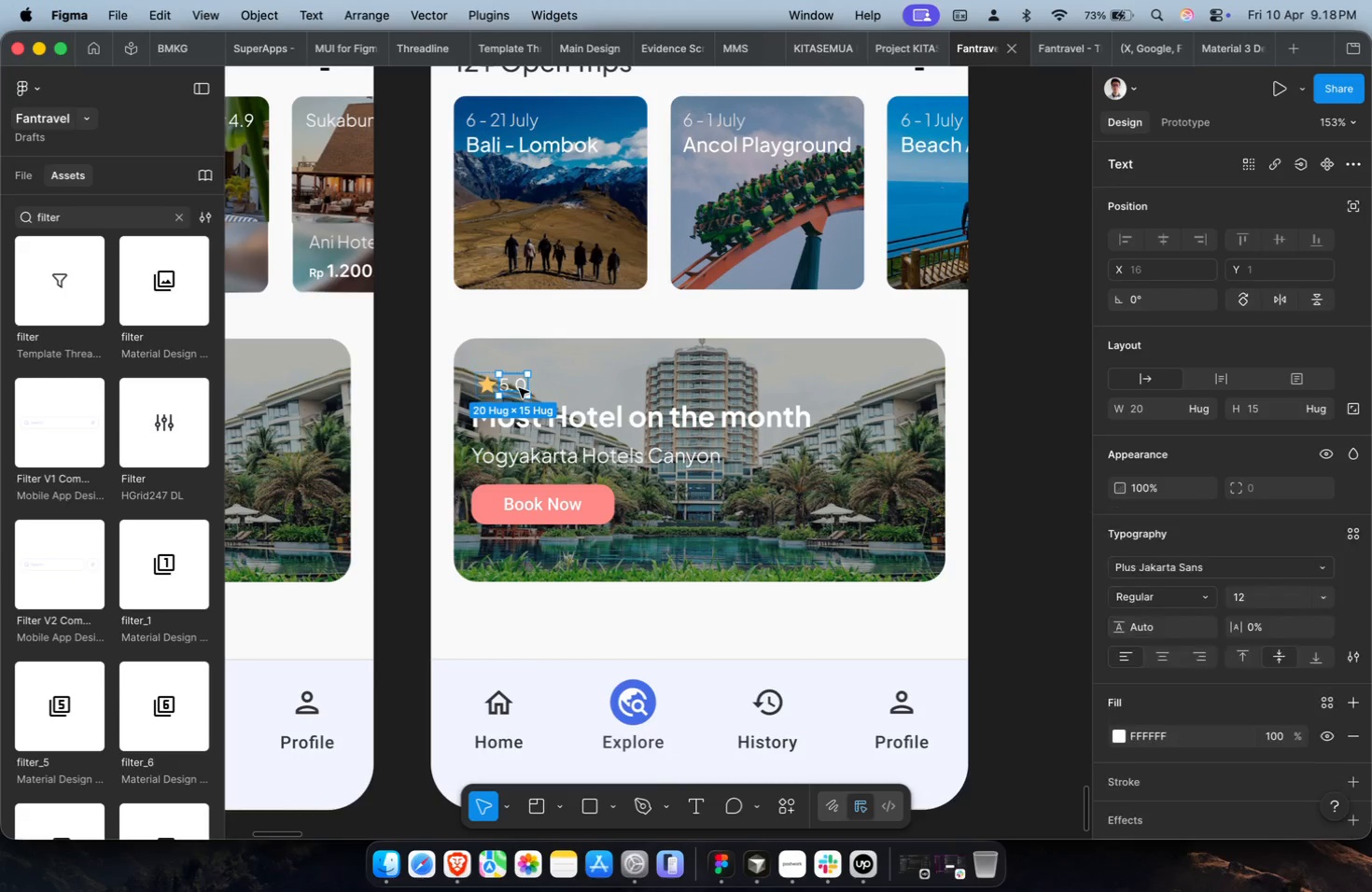 
key(Meta+Z)
 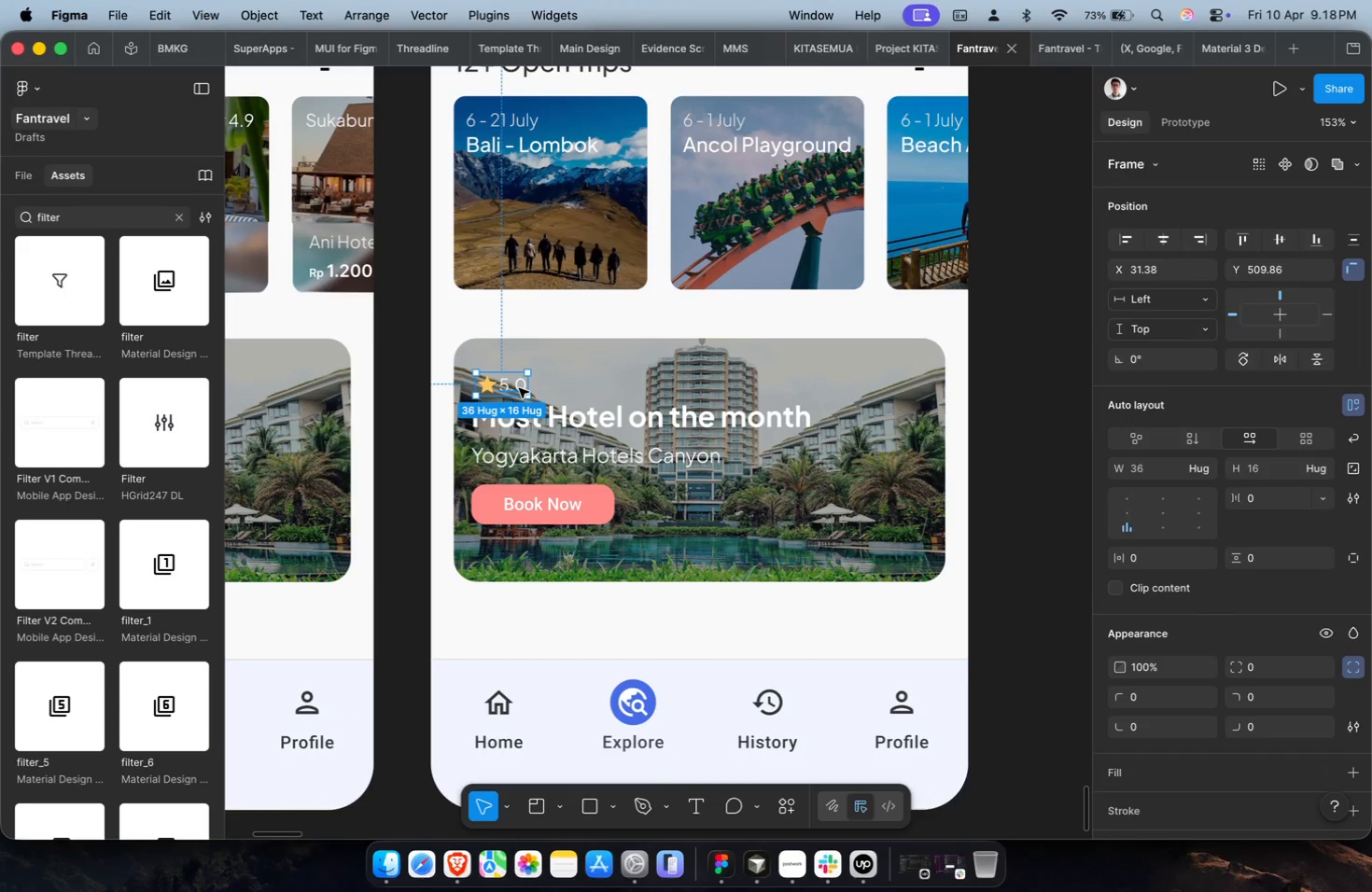 
key(Meta+Shift+R)
 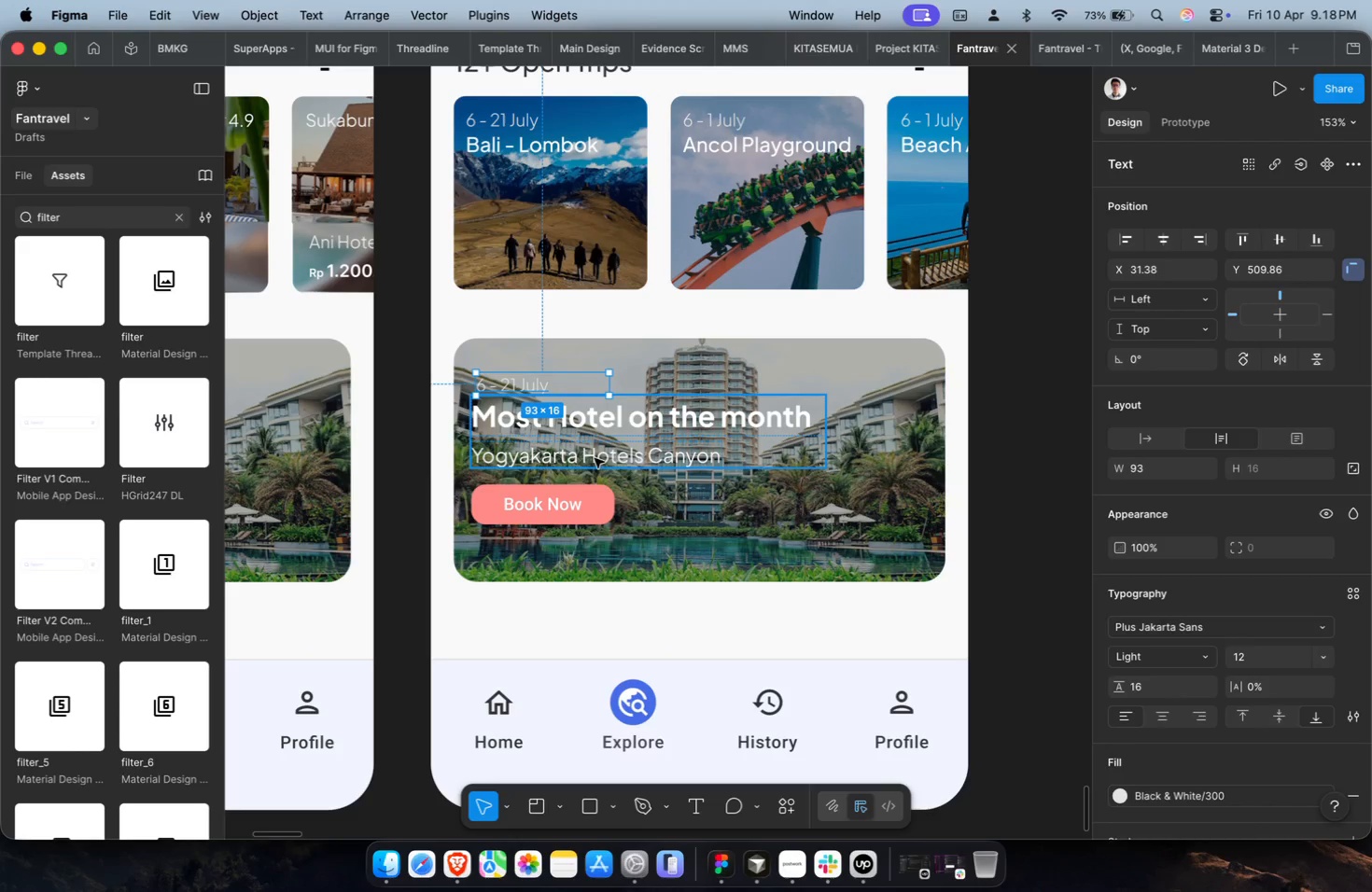 
hold_key(key=CommandLeft, duration=0.62)
scroll: coordinate [764, 501], scroll_direction: up, amount: 3.0
 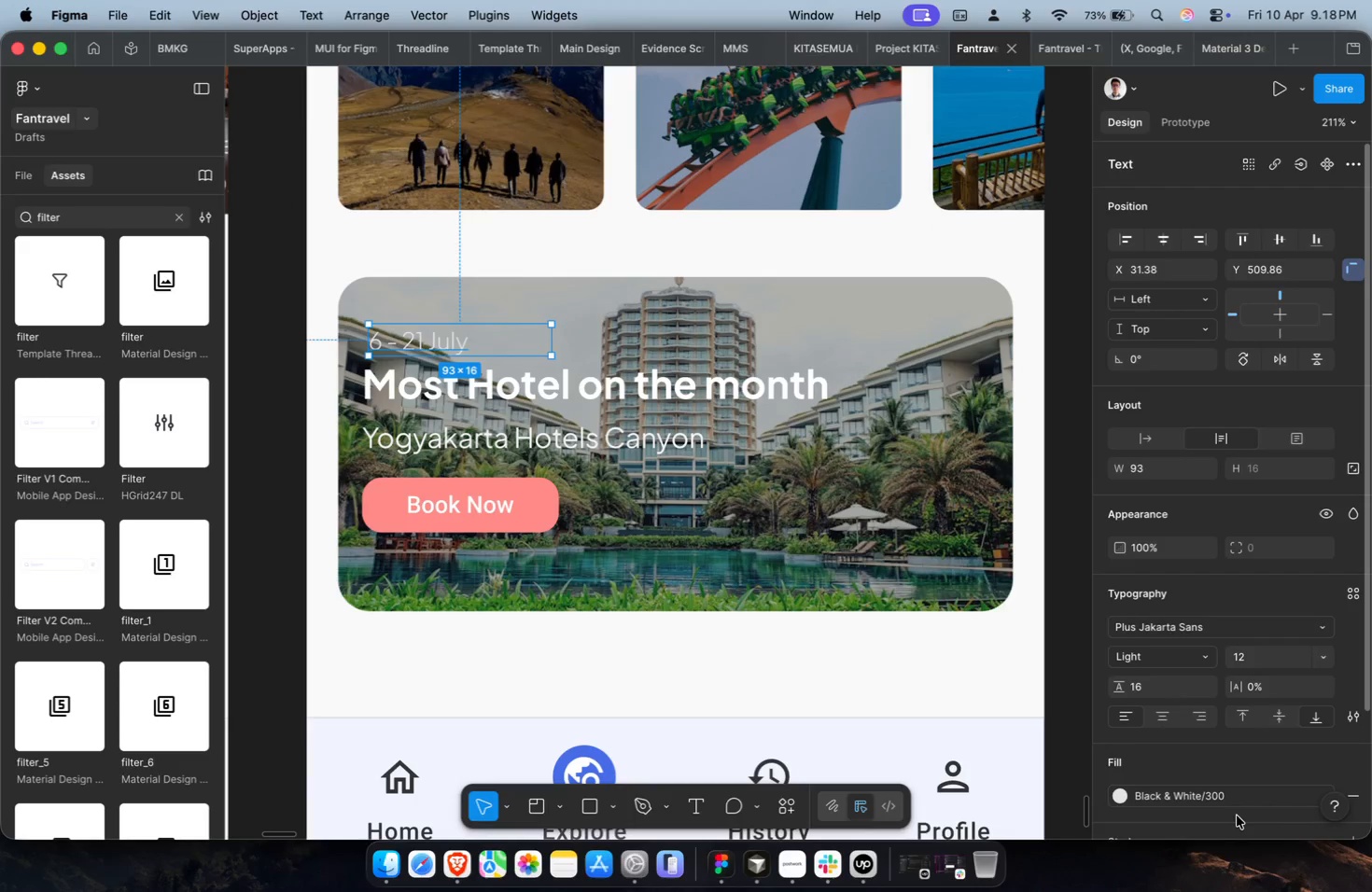 
left_click([1230, 806])
 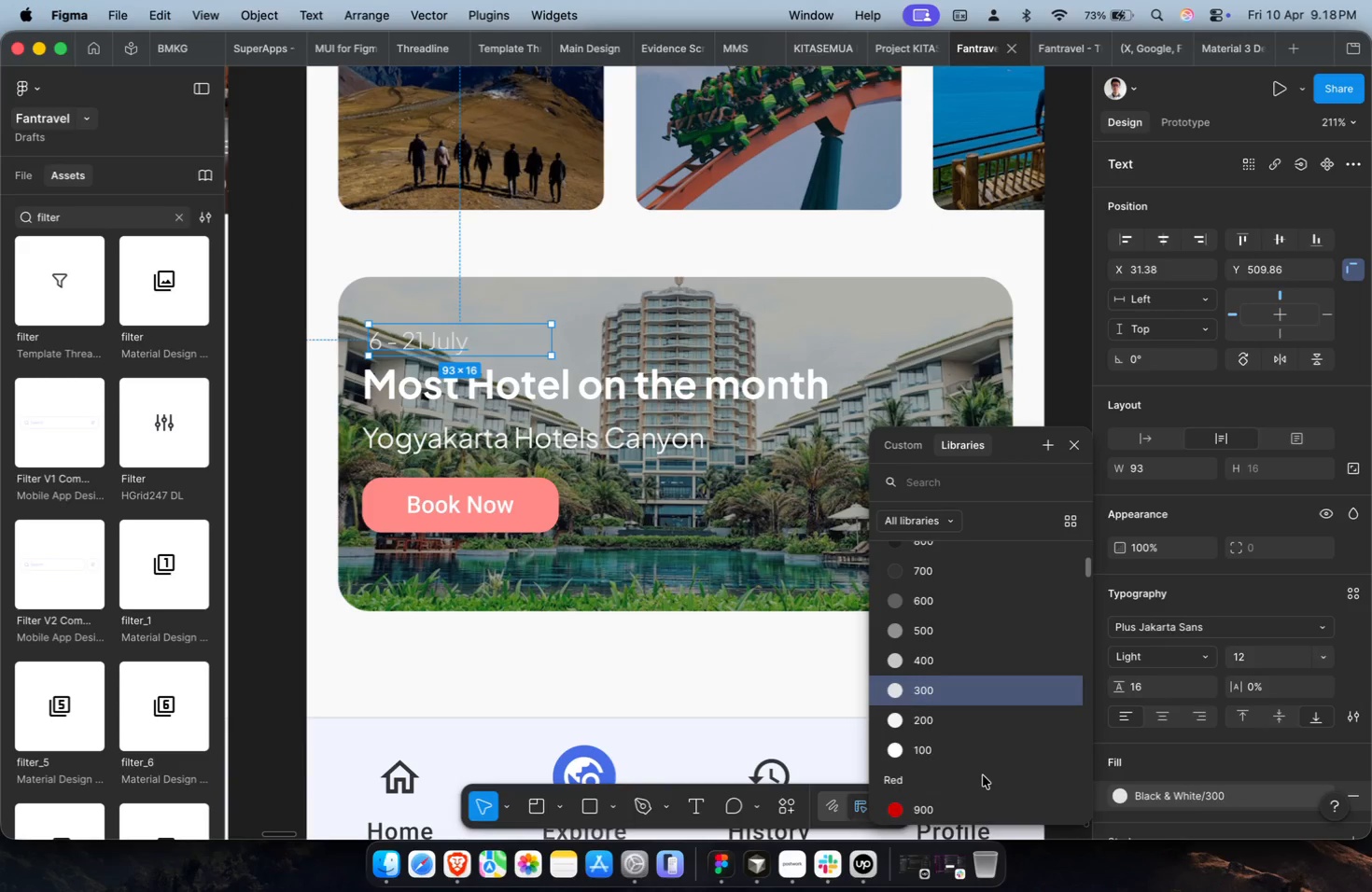 
left_click([977, 763])
 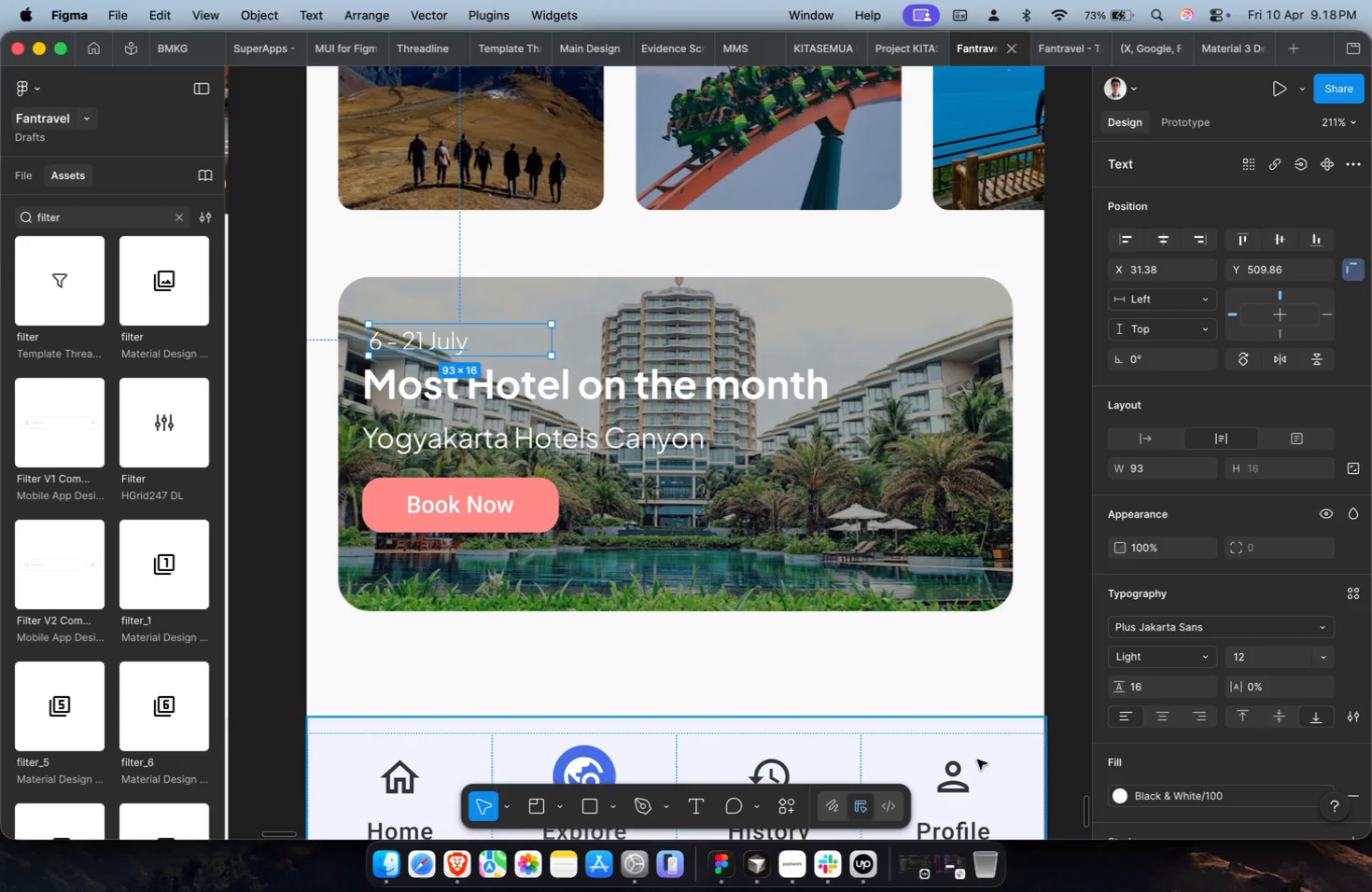 
hold_key(key=ShiftLeft, duration=0.33)
scroll: coordinate [778, 598], scroll_direction: up, amount: 2.0
 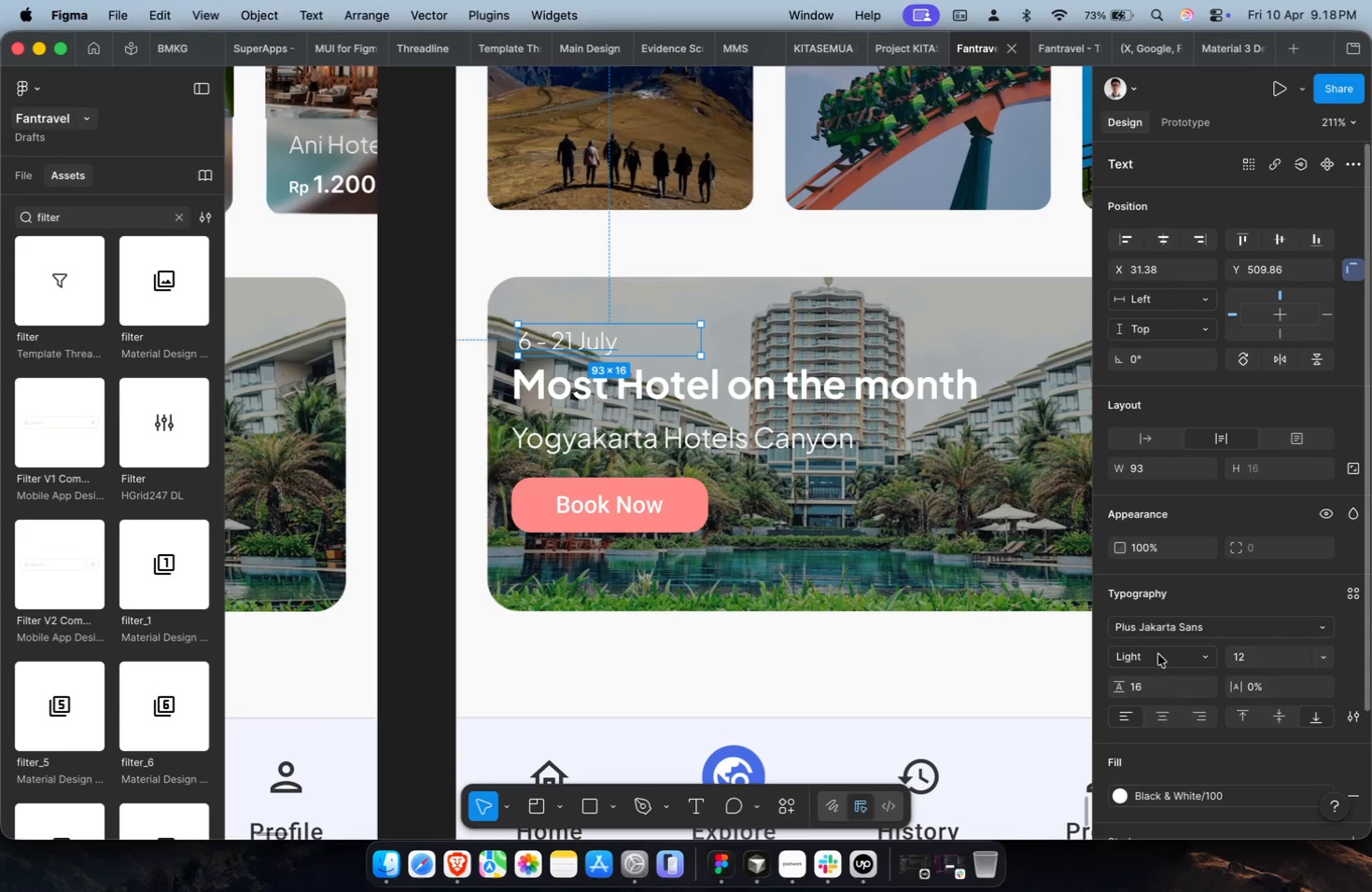 
left_click([891, 533])
 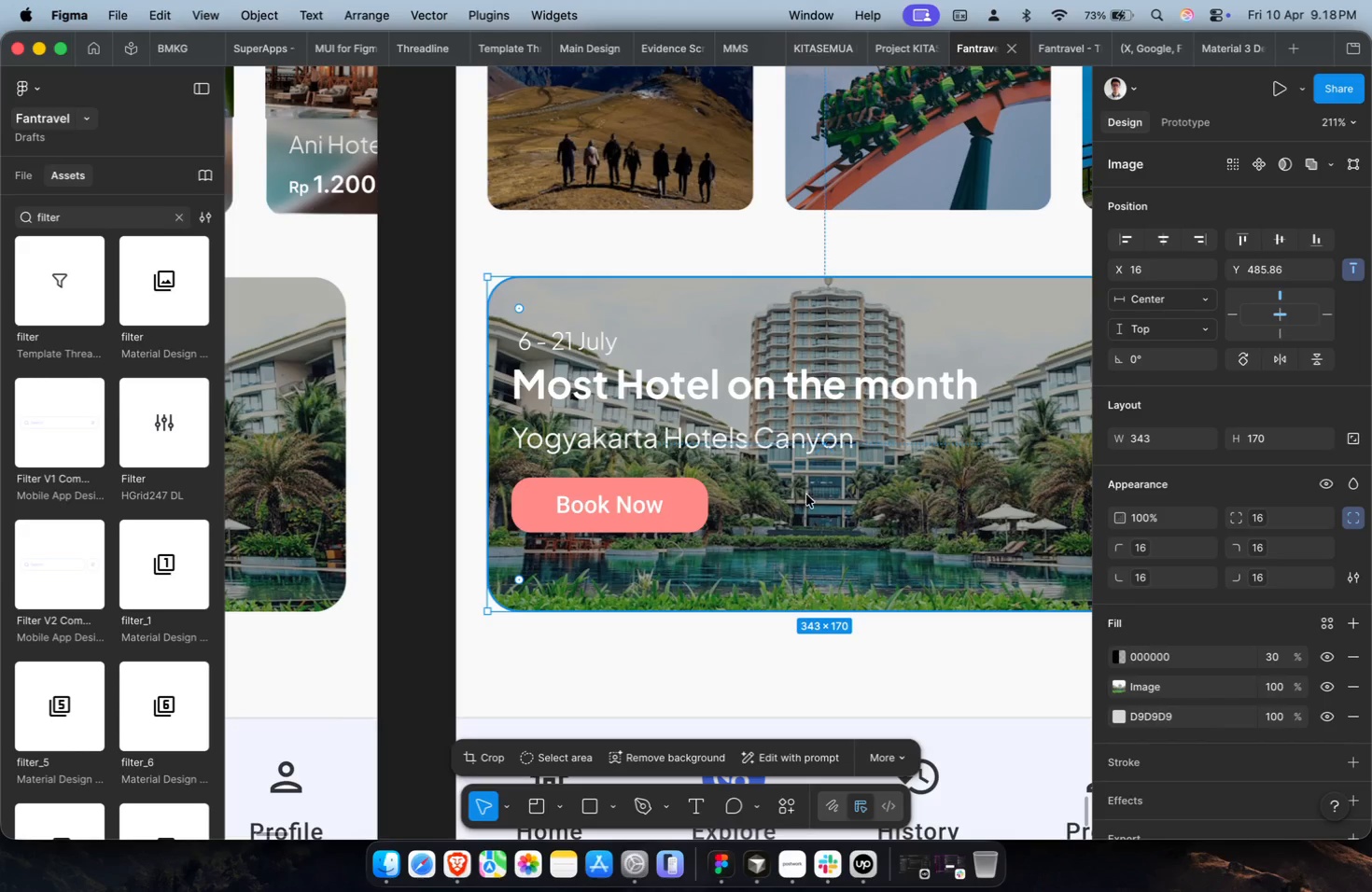 
hold_key(key=CommandLeft, duration=1.94)
left_click([696, 383])
 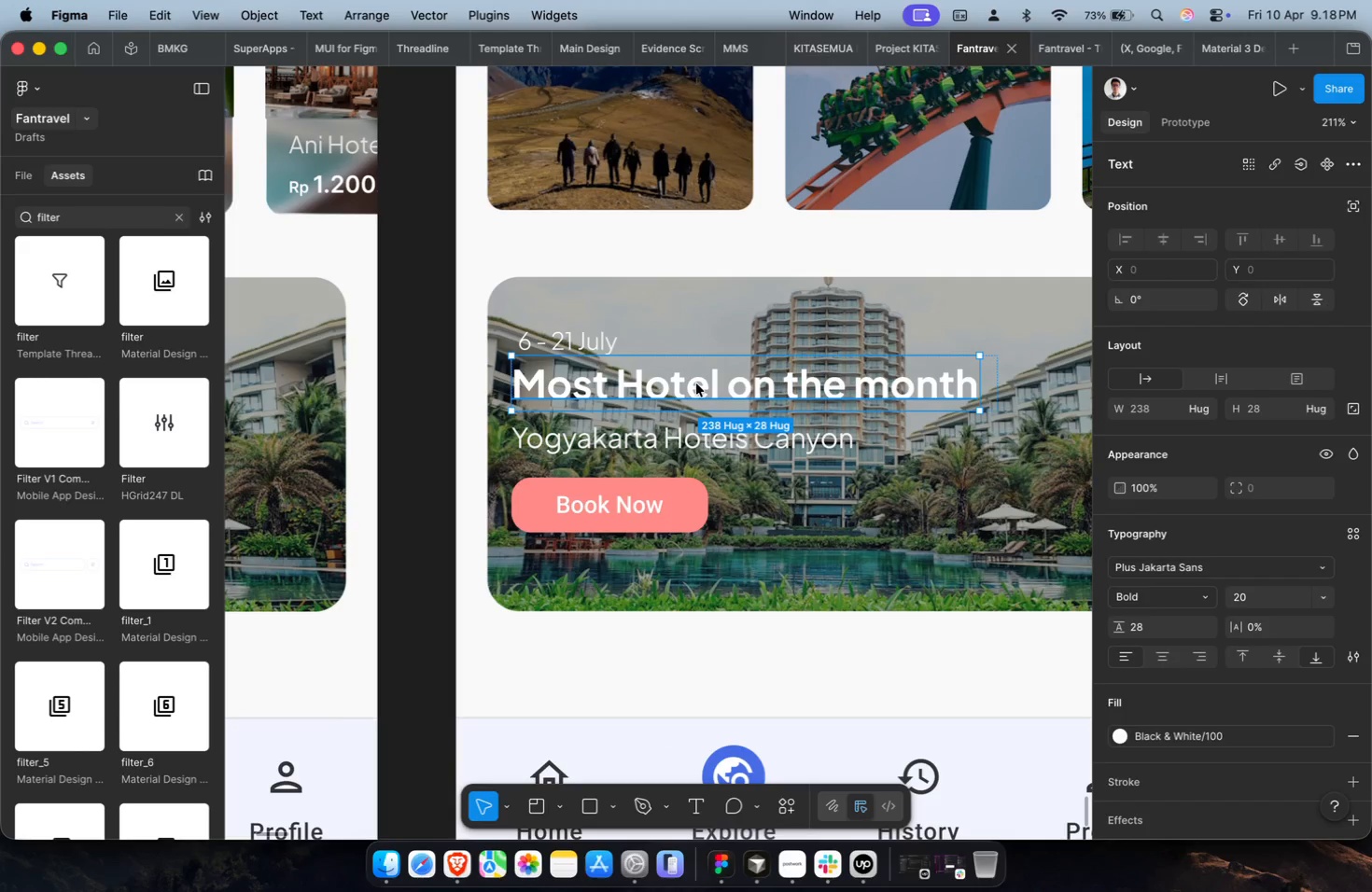 
double_click([696, 383])
 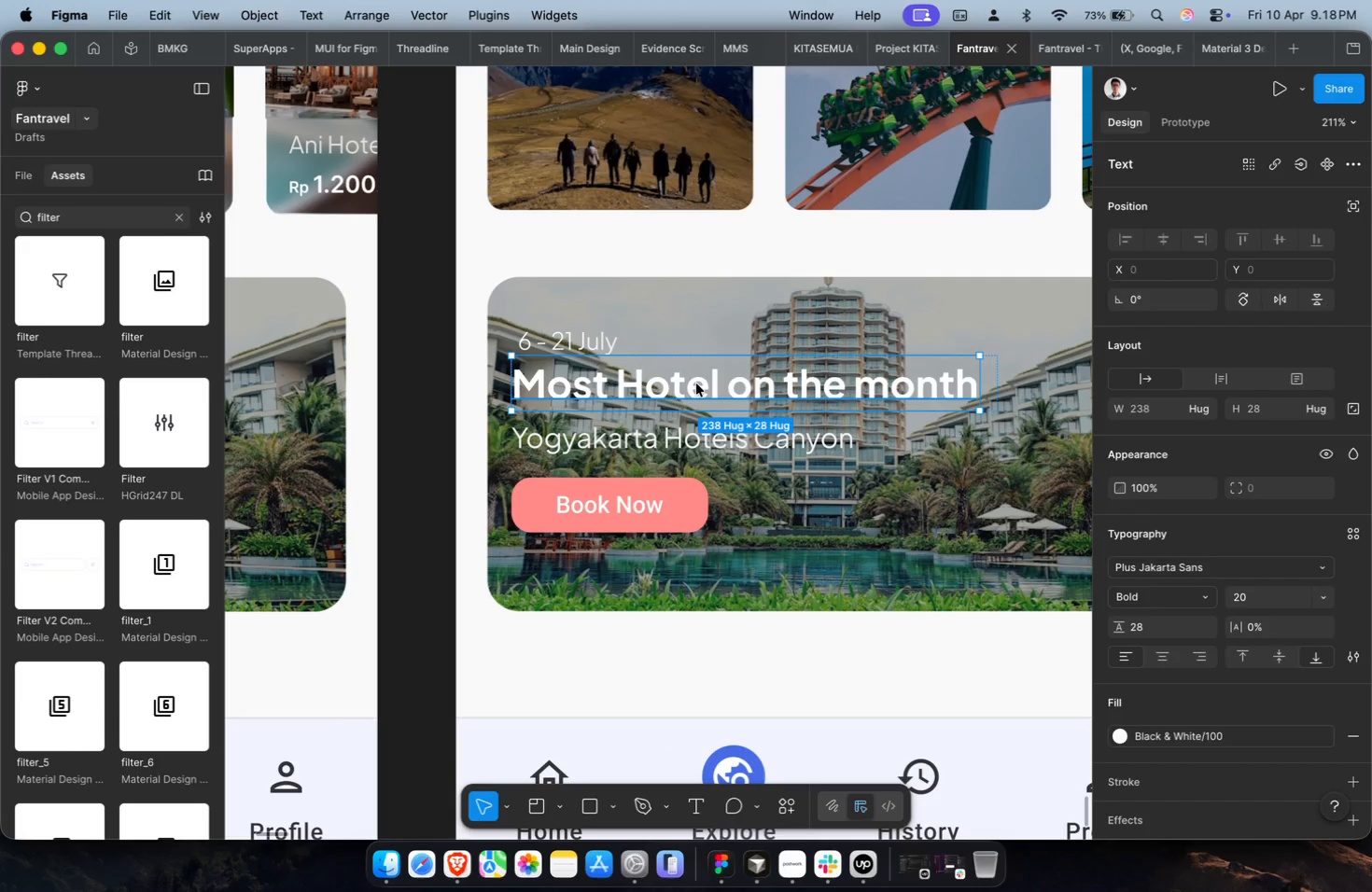 
triple_click([696, 383])
 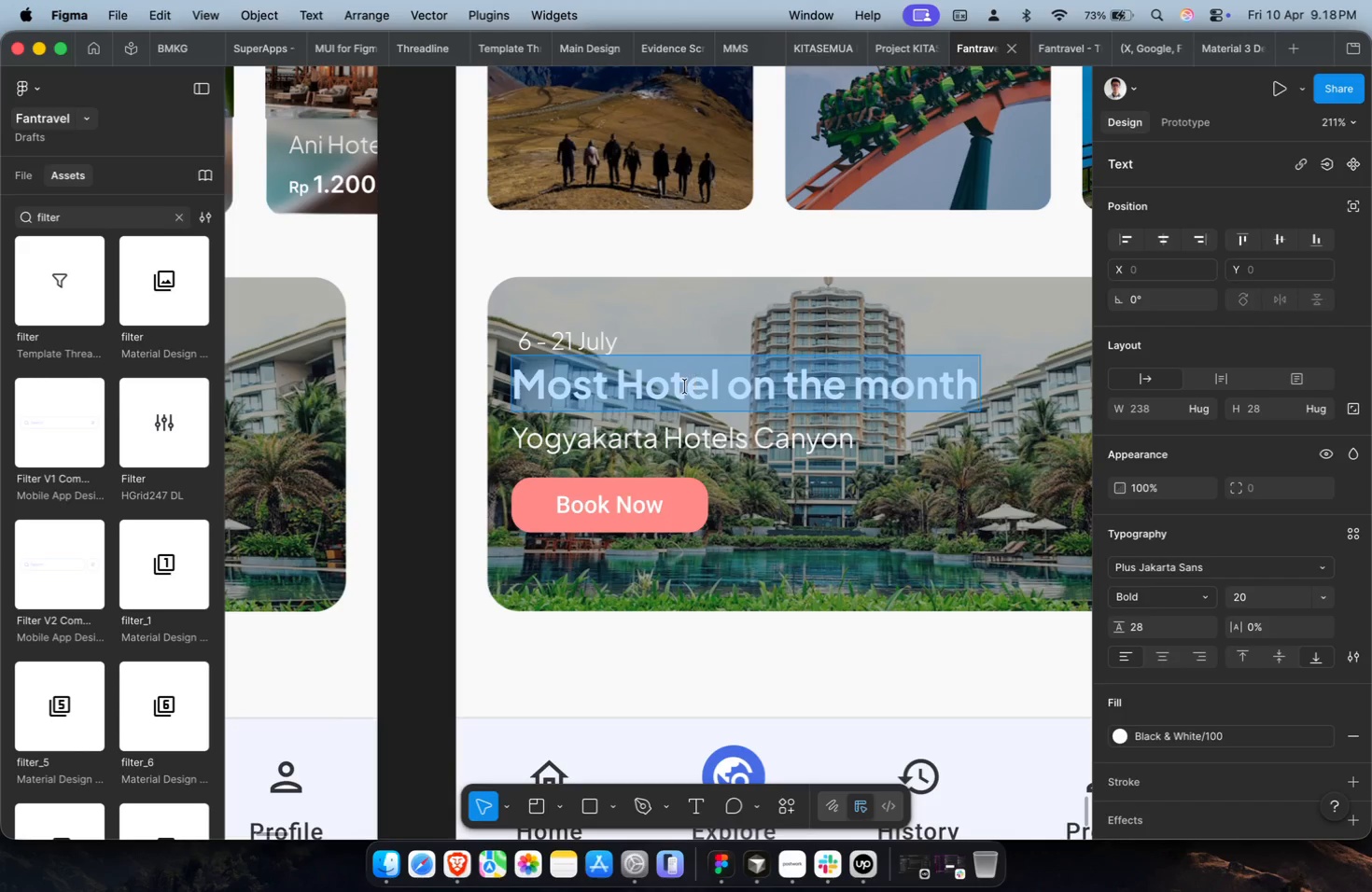 
double_click([685, 386])
 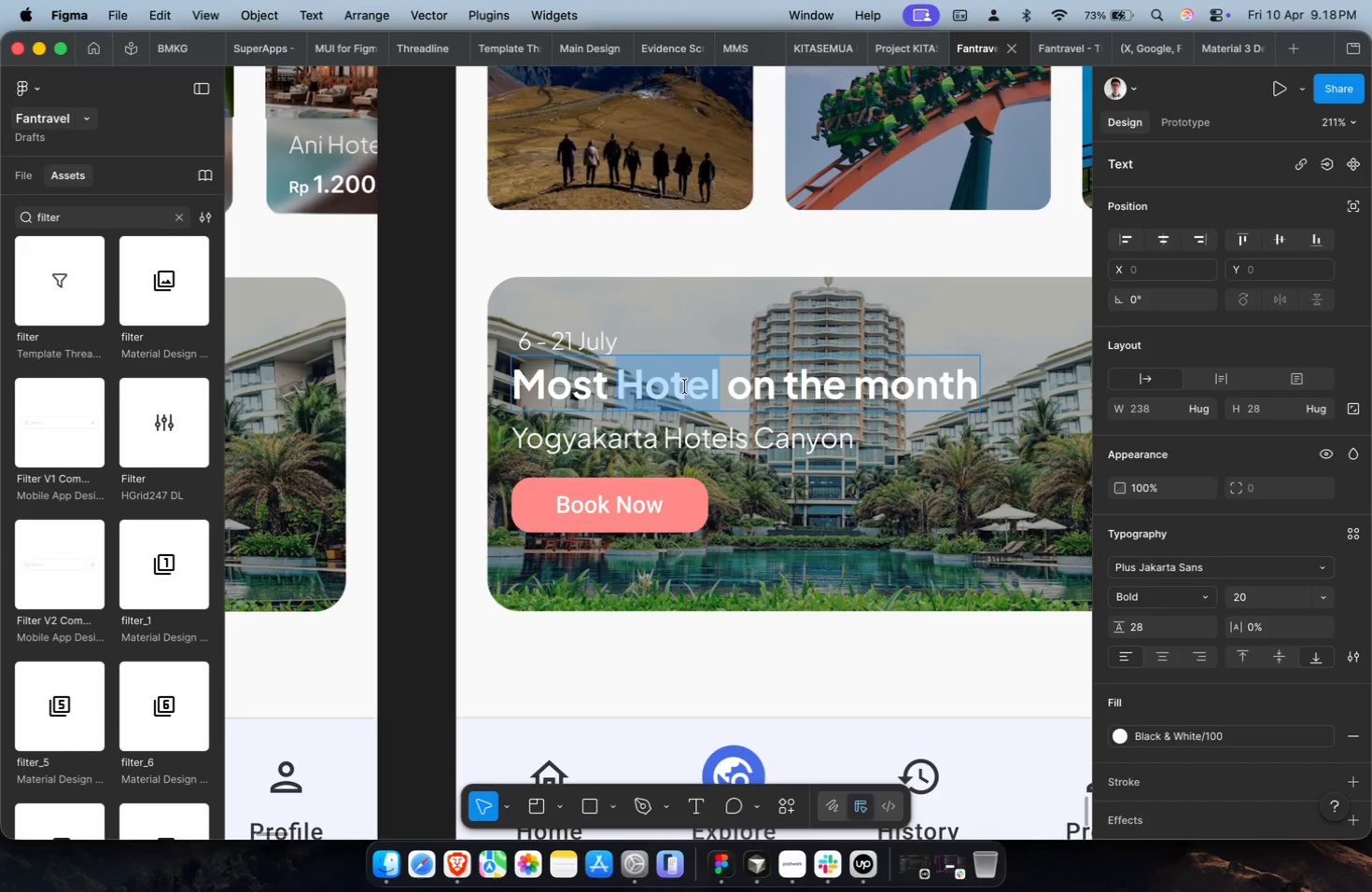 
type(Trips)
 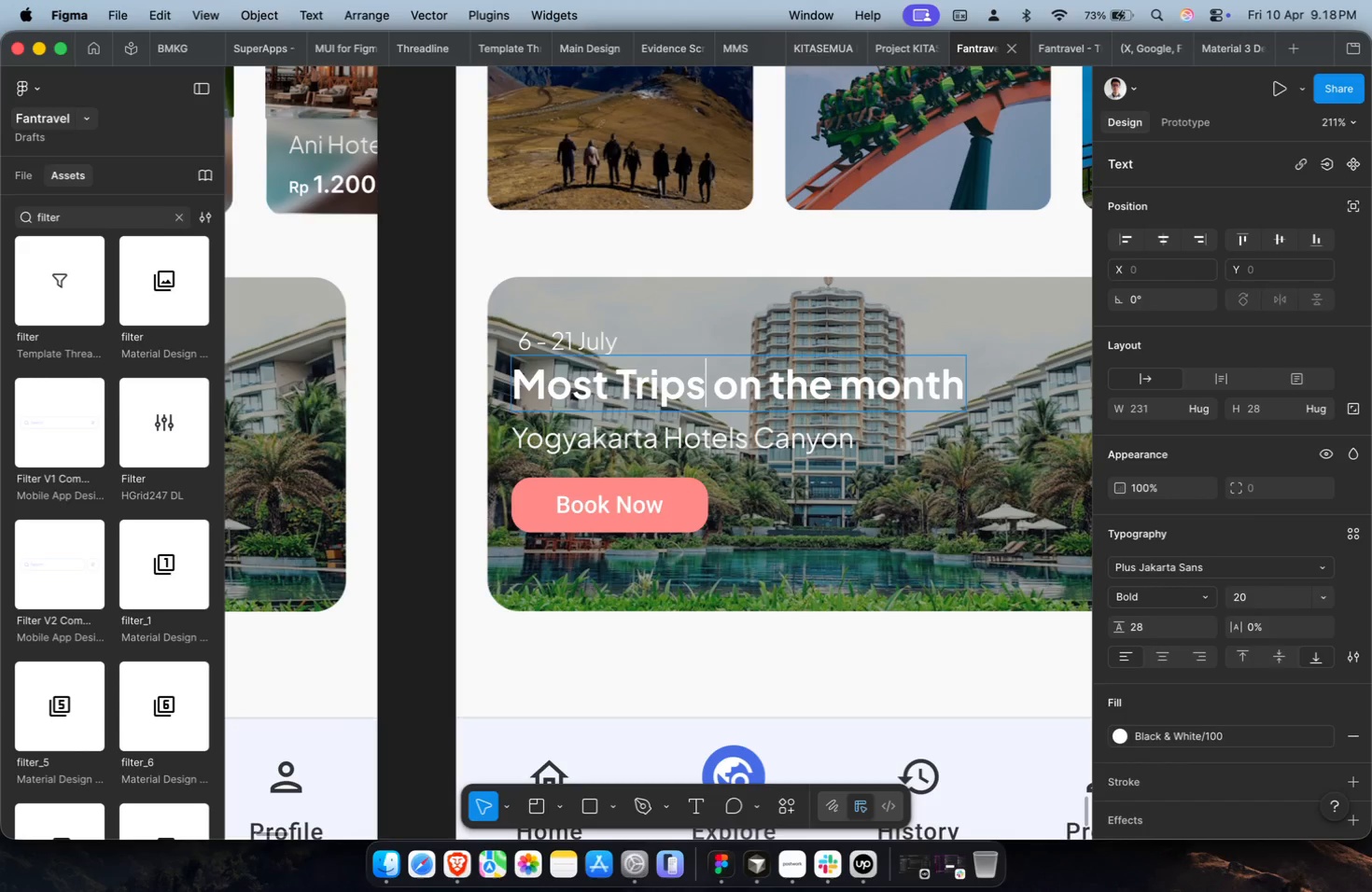 
double_click([635, 437])
 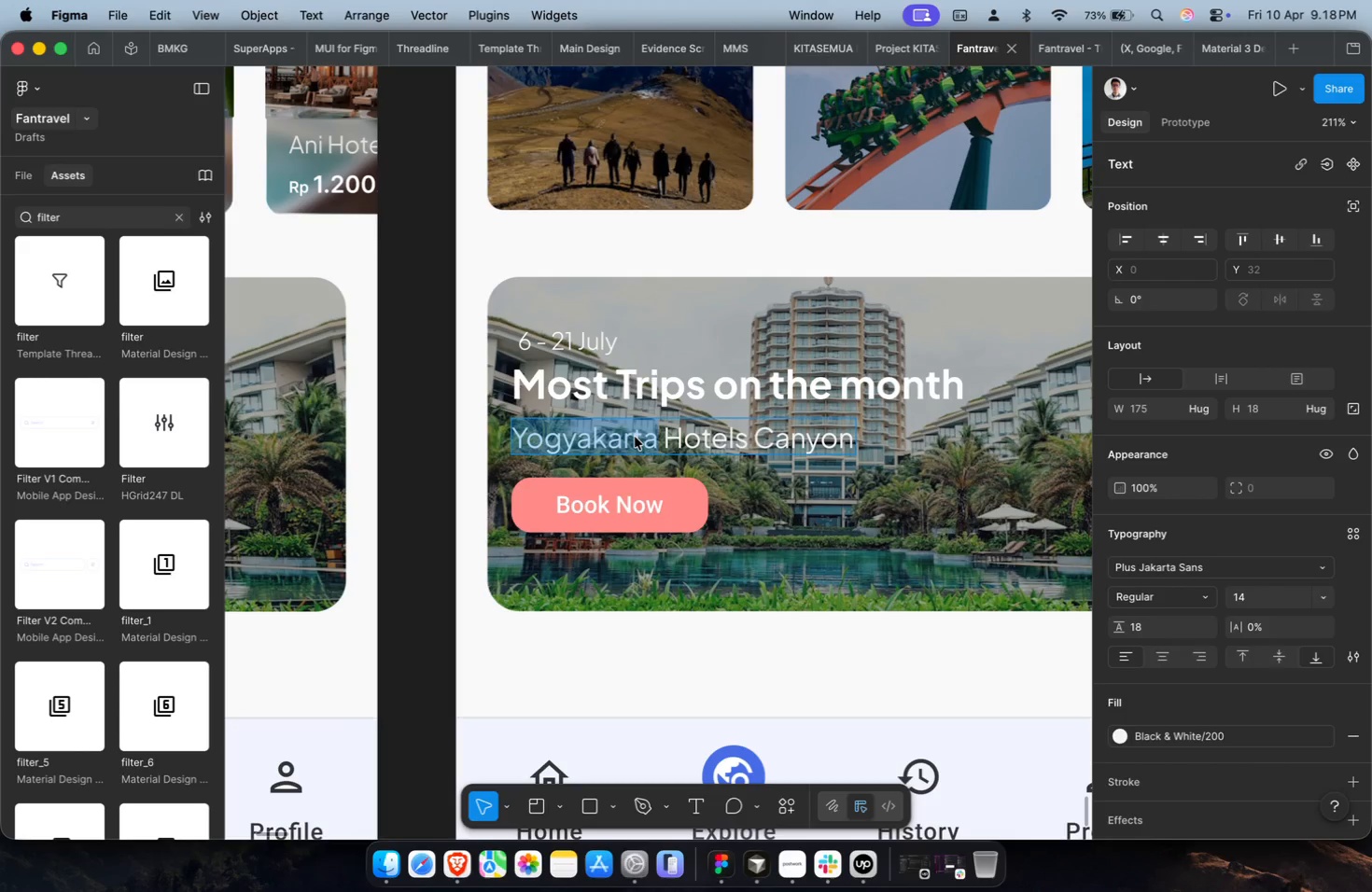 
hold_key(key=CommandLeft, duration=0.36)
 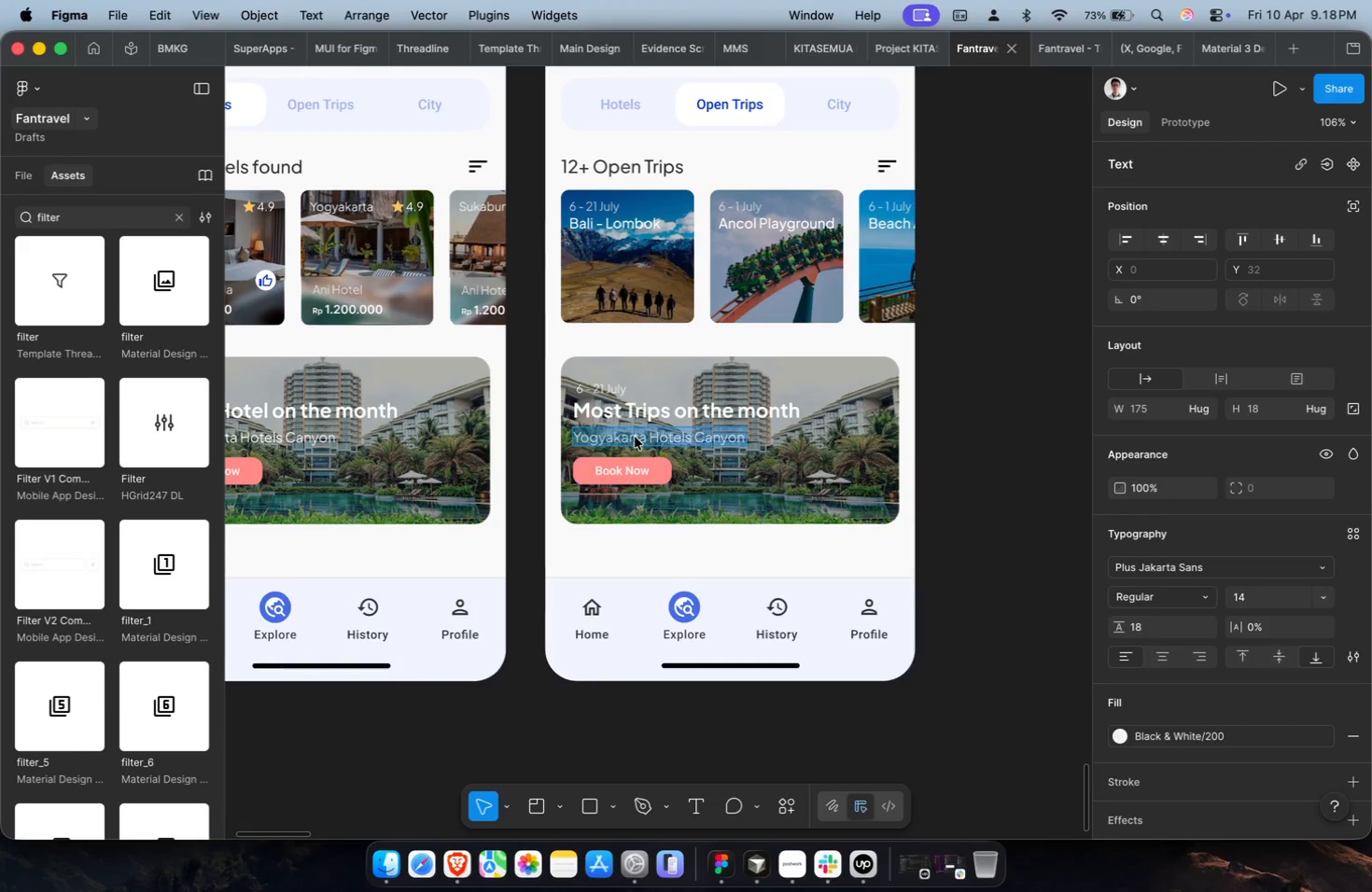 
key(Meta+CommandLeft)
 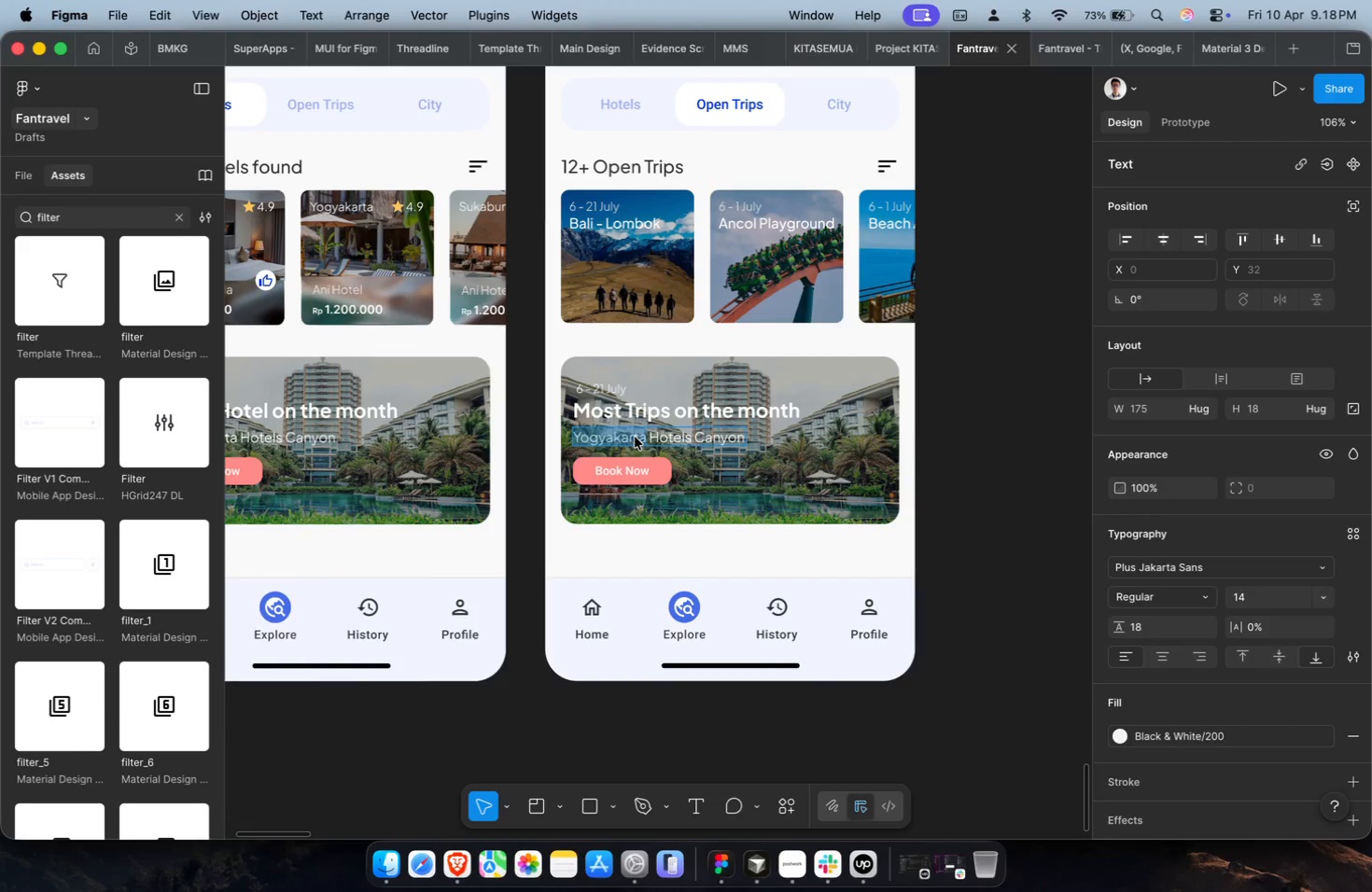 
scroll: coordinate [635, 437], scroll_direction: down, amount: 9.0
 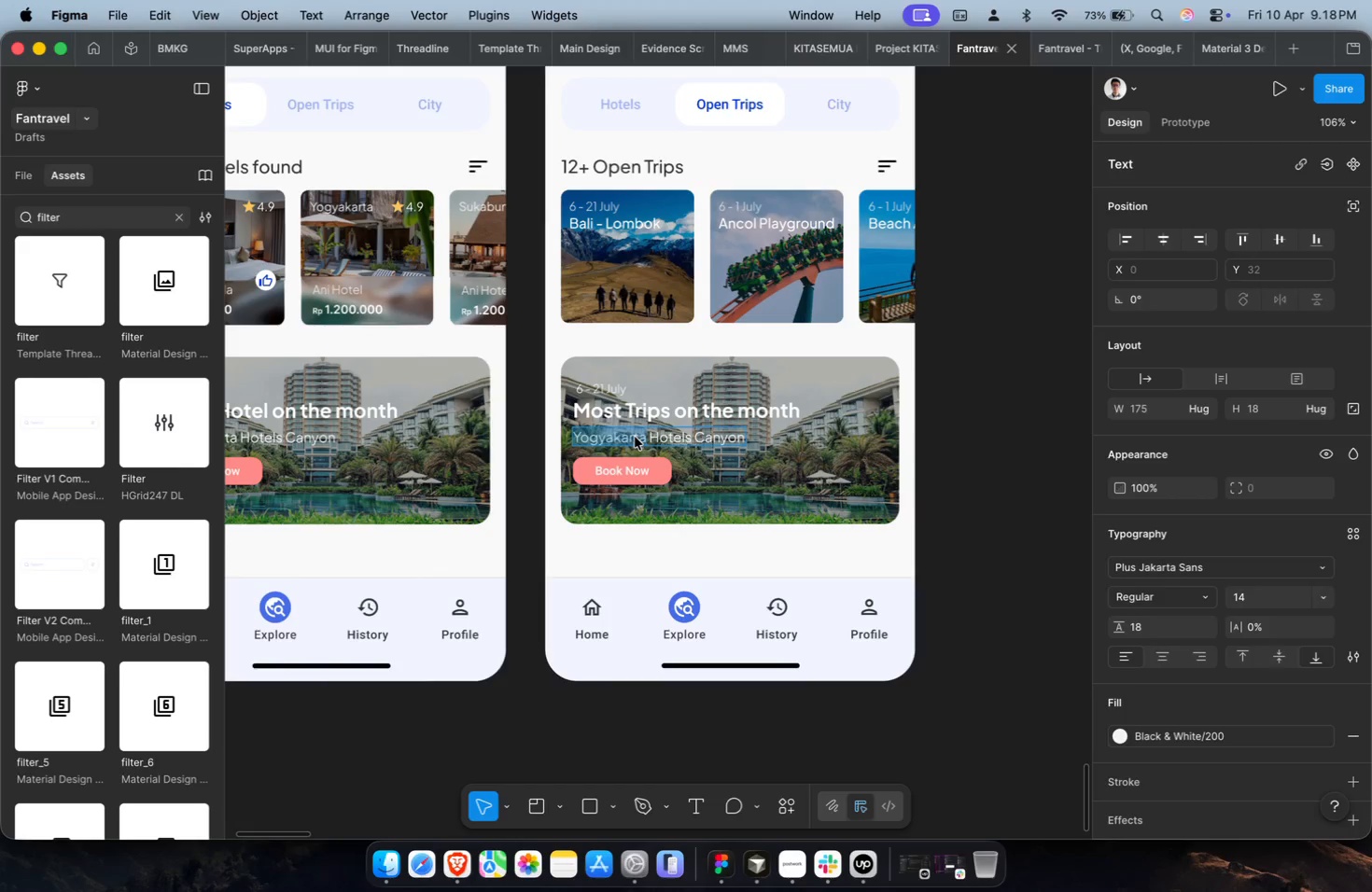 
key(Meta+A)
 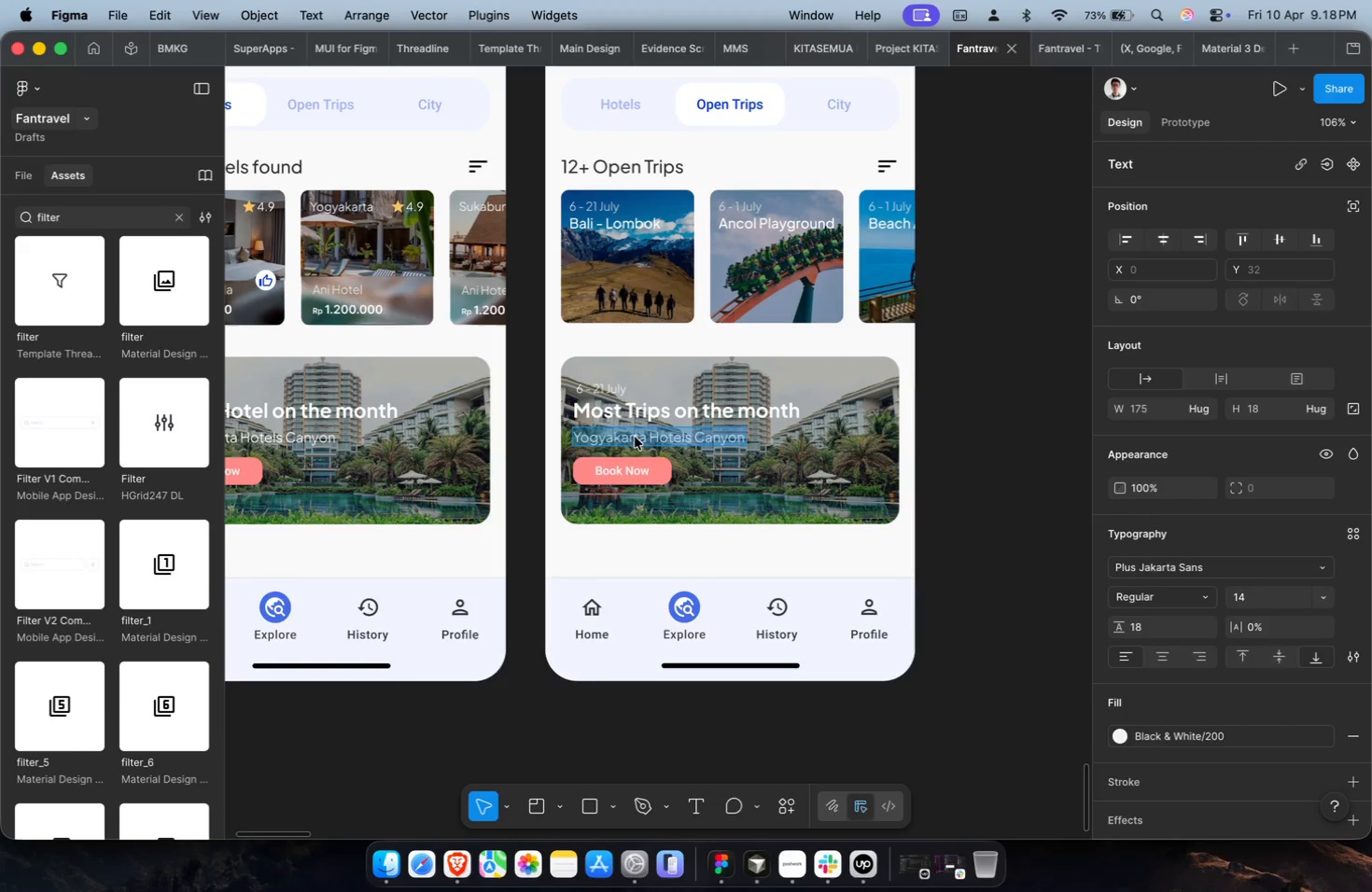 
type(Bromo aD)
key(Backspace)
key(Backspace)
type(Adventure)
 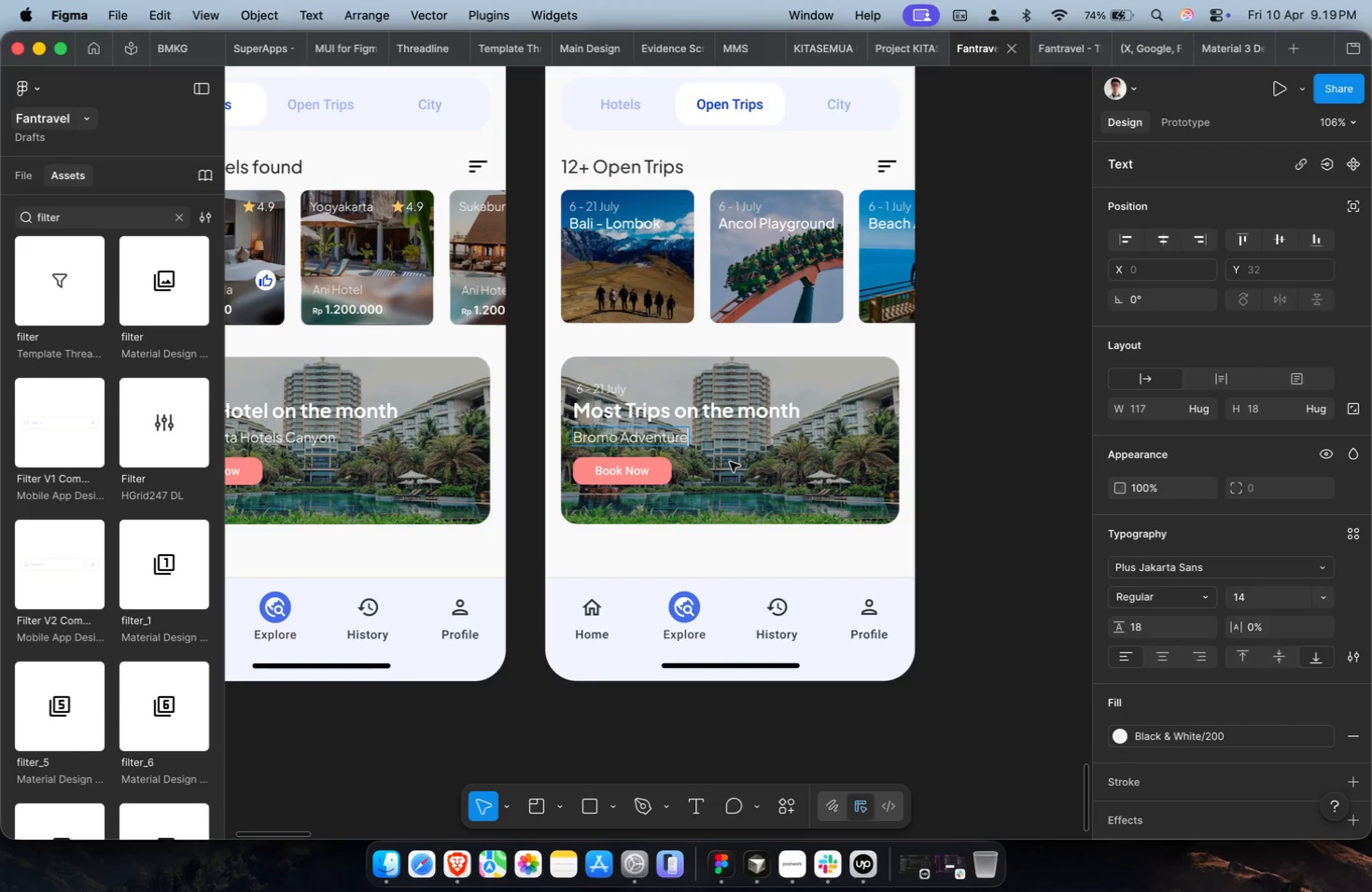 
hold_key(key=CommandLeft, duration=1.08)
scroll: coordinate [730, 462], scroll_direction: up, amount: 13.0
 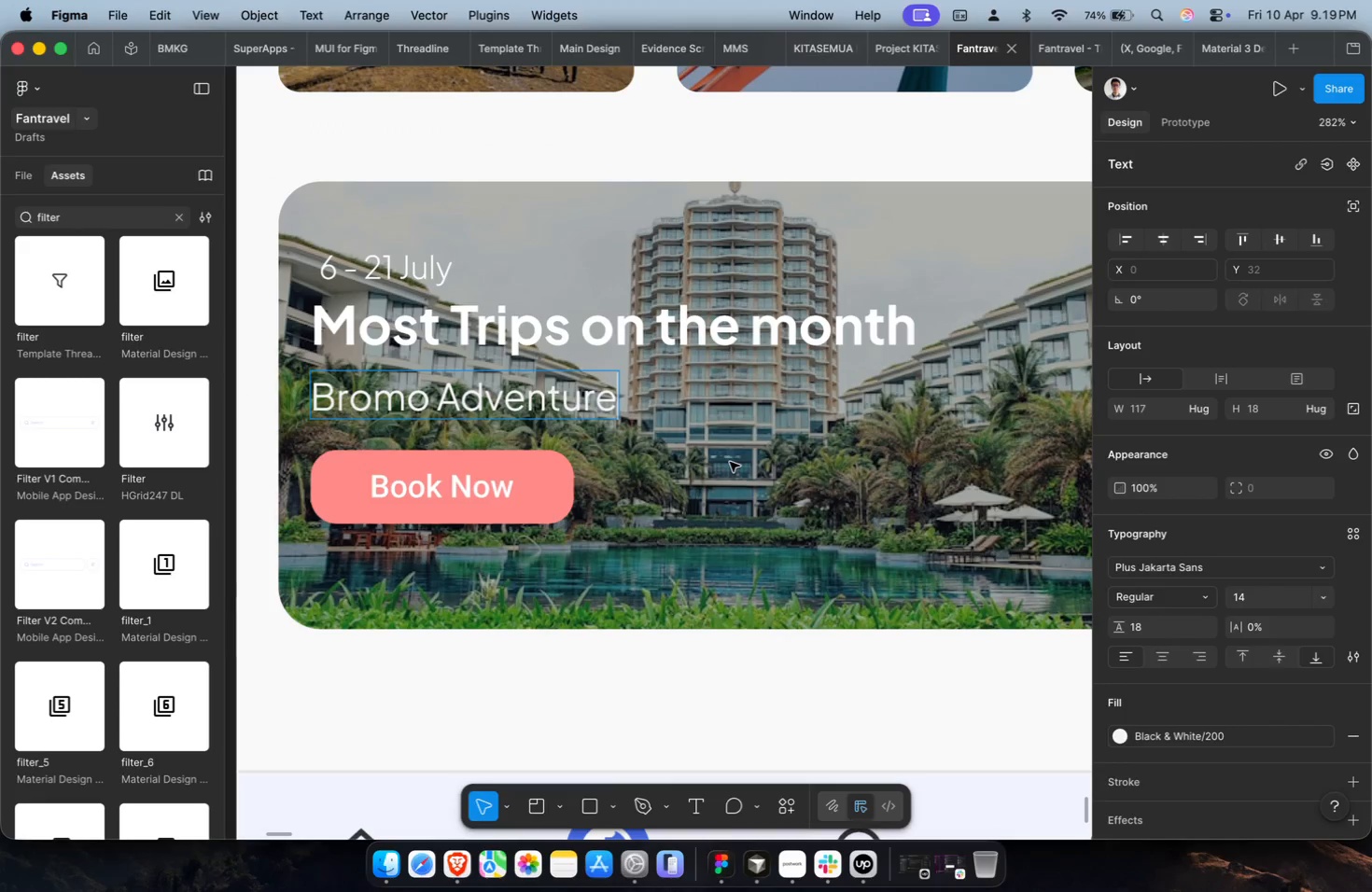 
key(Escape)
 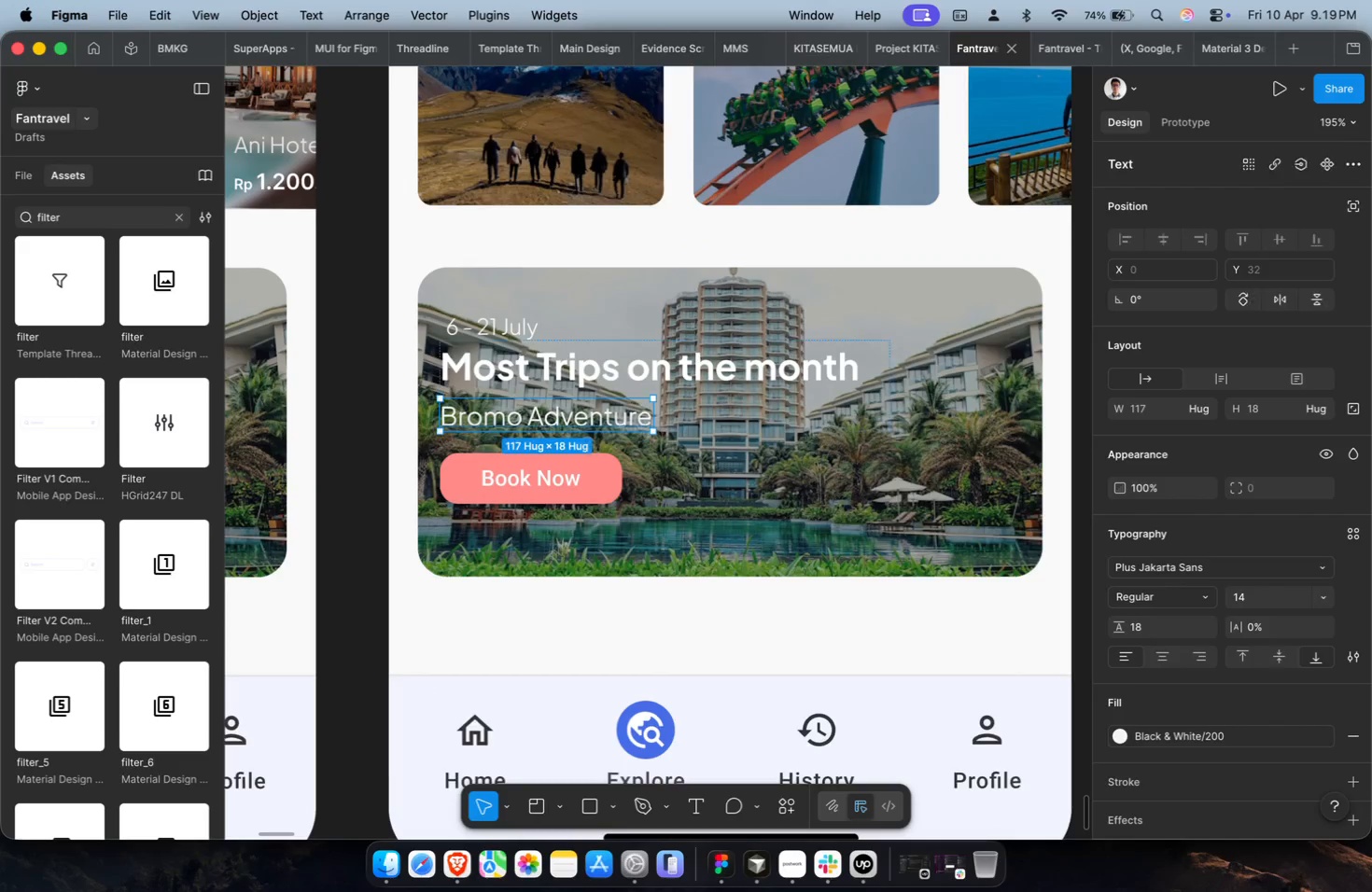 
scroll: coordinate [730, 462], scroll_direction: down, amount: 4.0
 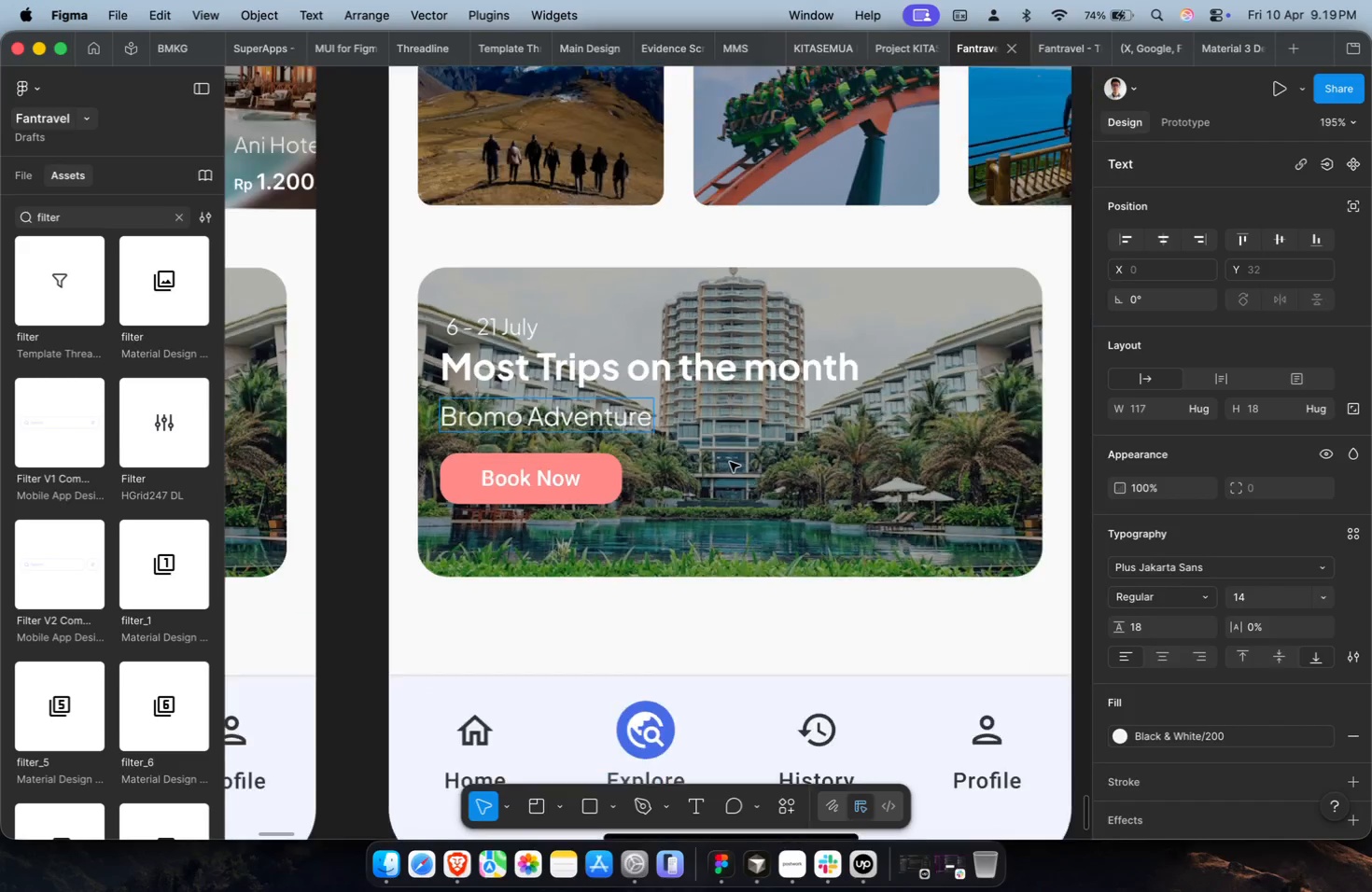 
left_click([841, 481])
 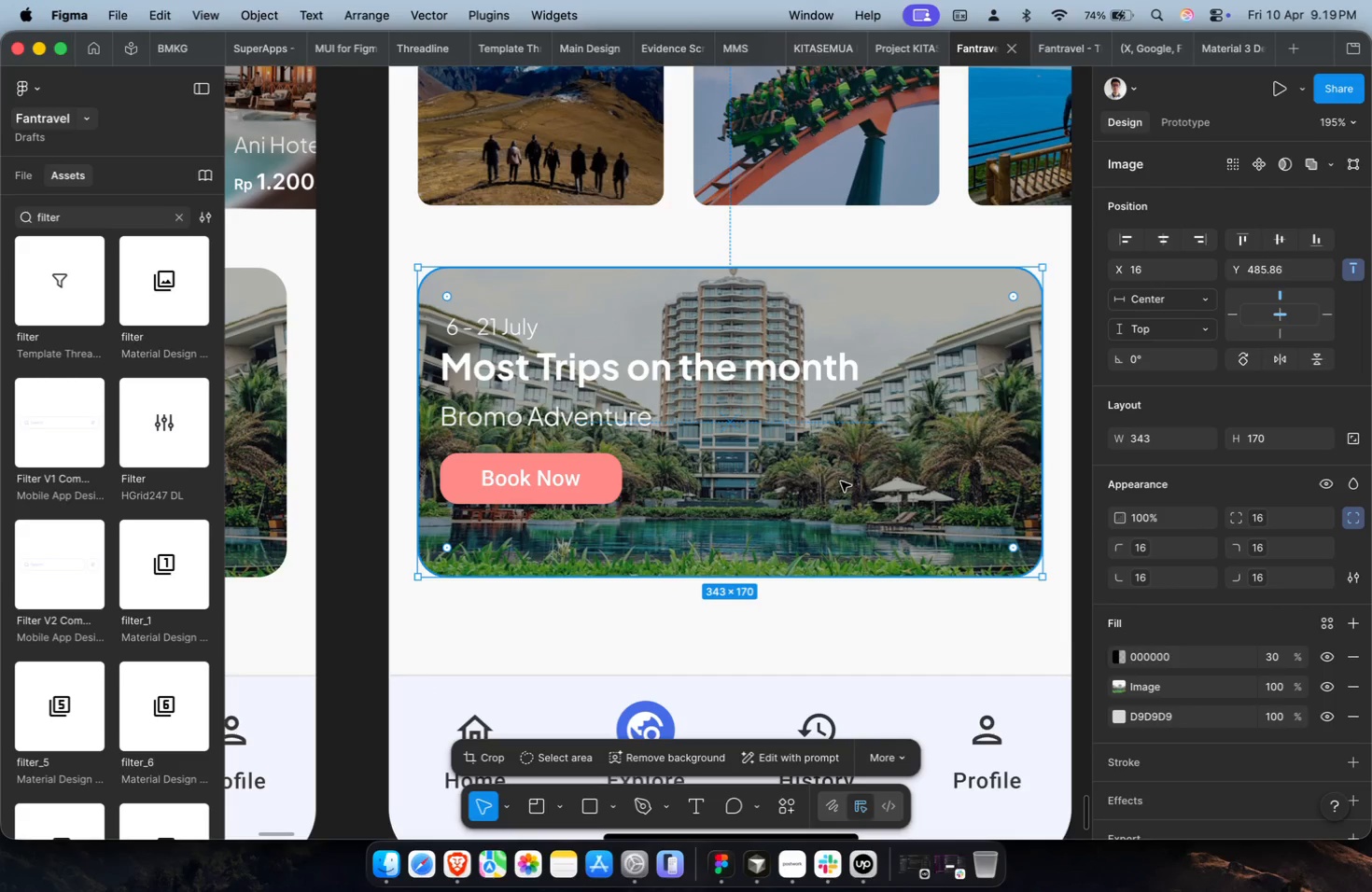 
key(Meta+P)
 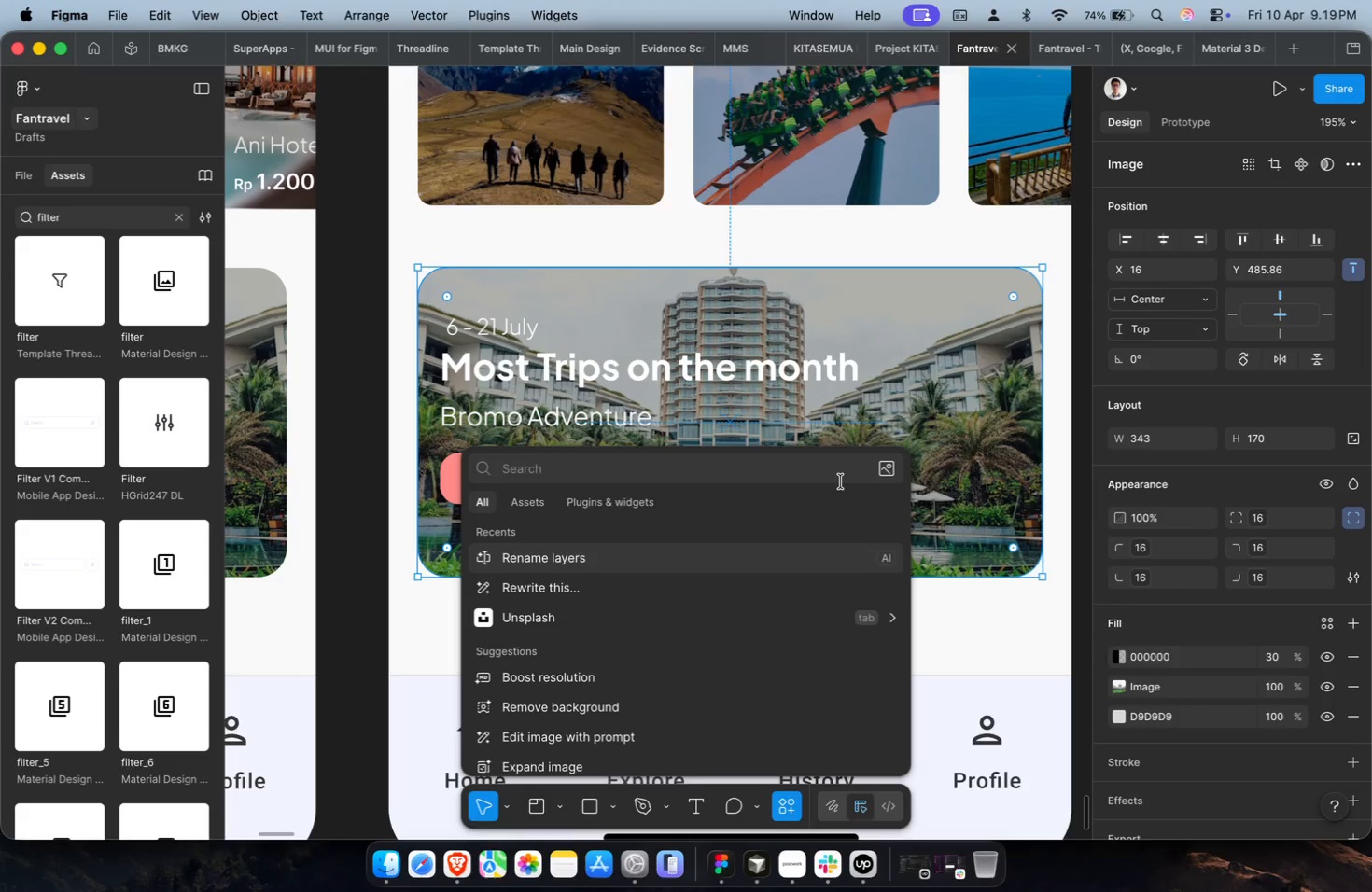 
key(ArrowDown)
 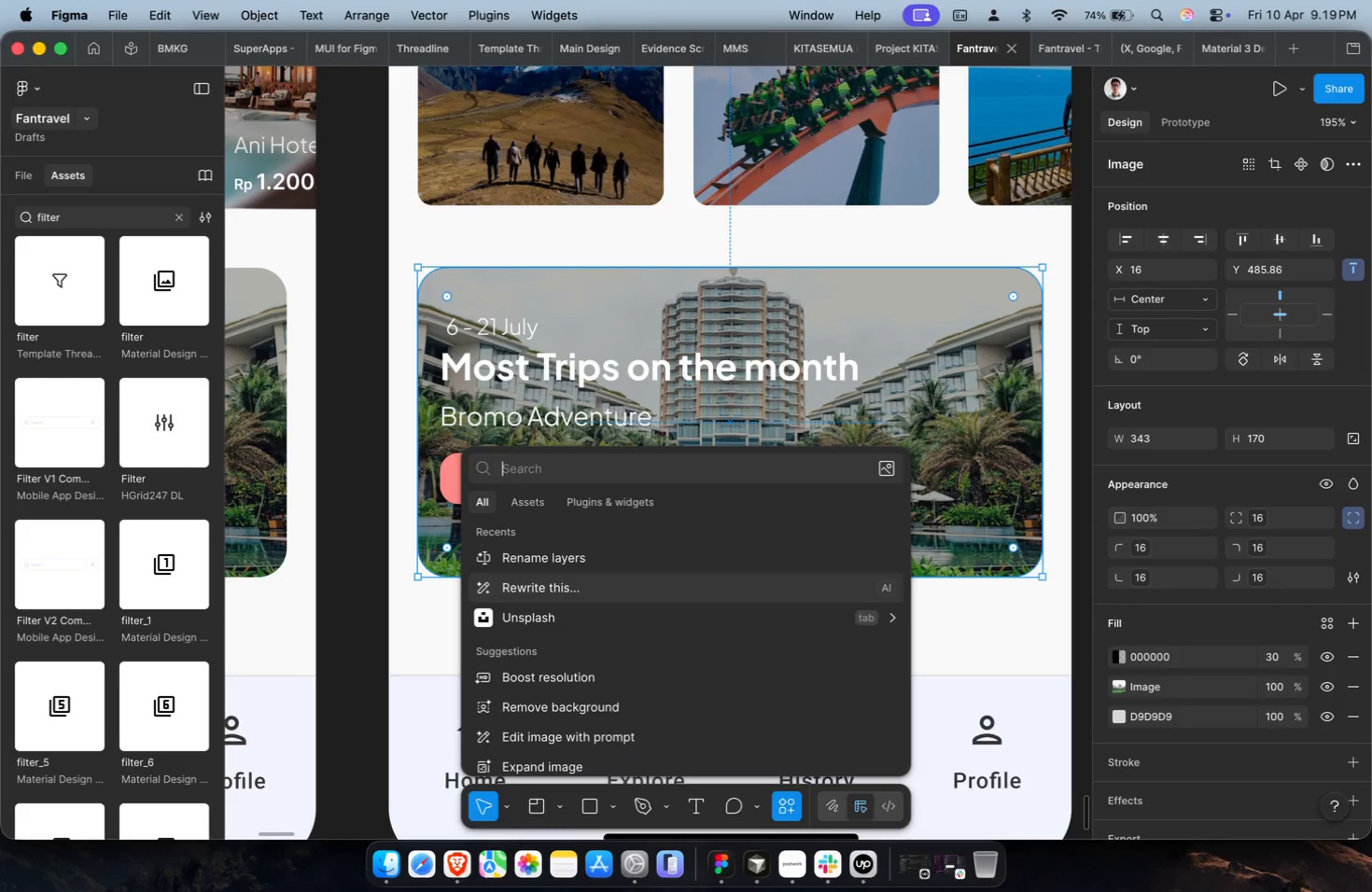 
key(ArrowDown)
 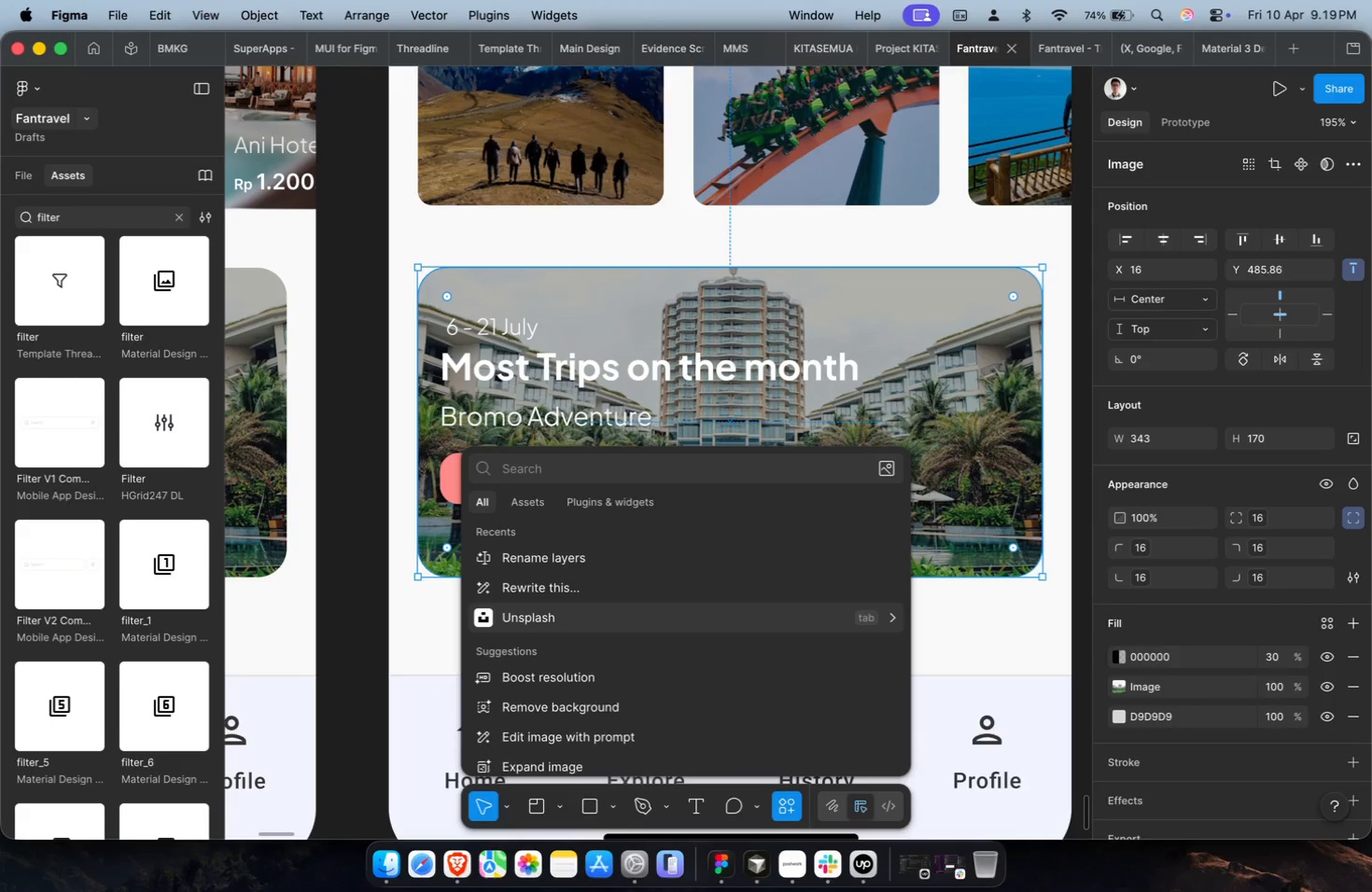 
key(Enter)
 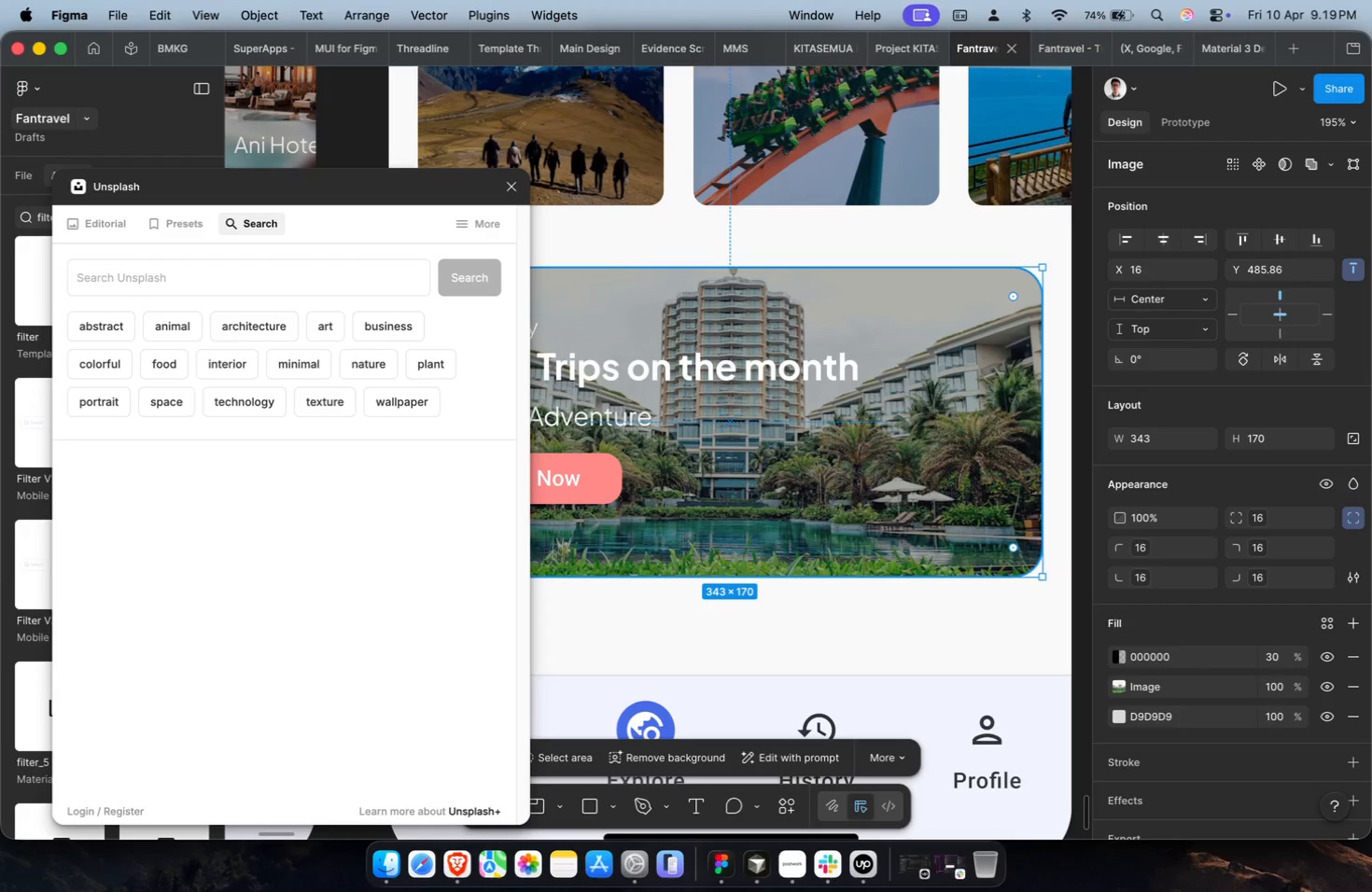 
wait(11.03)
 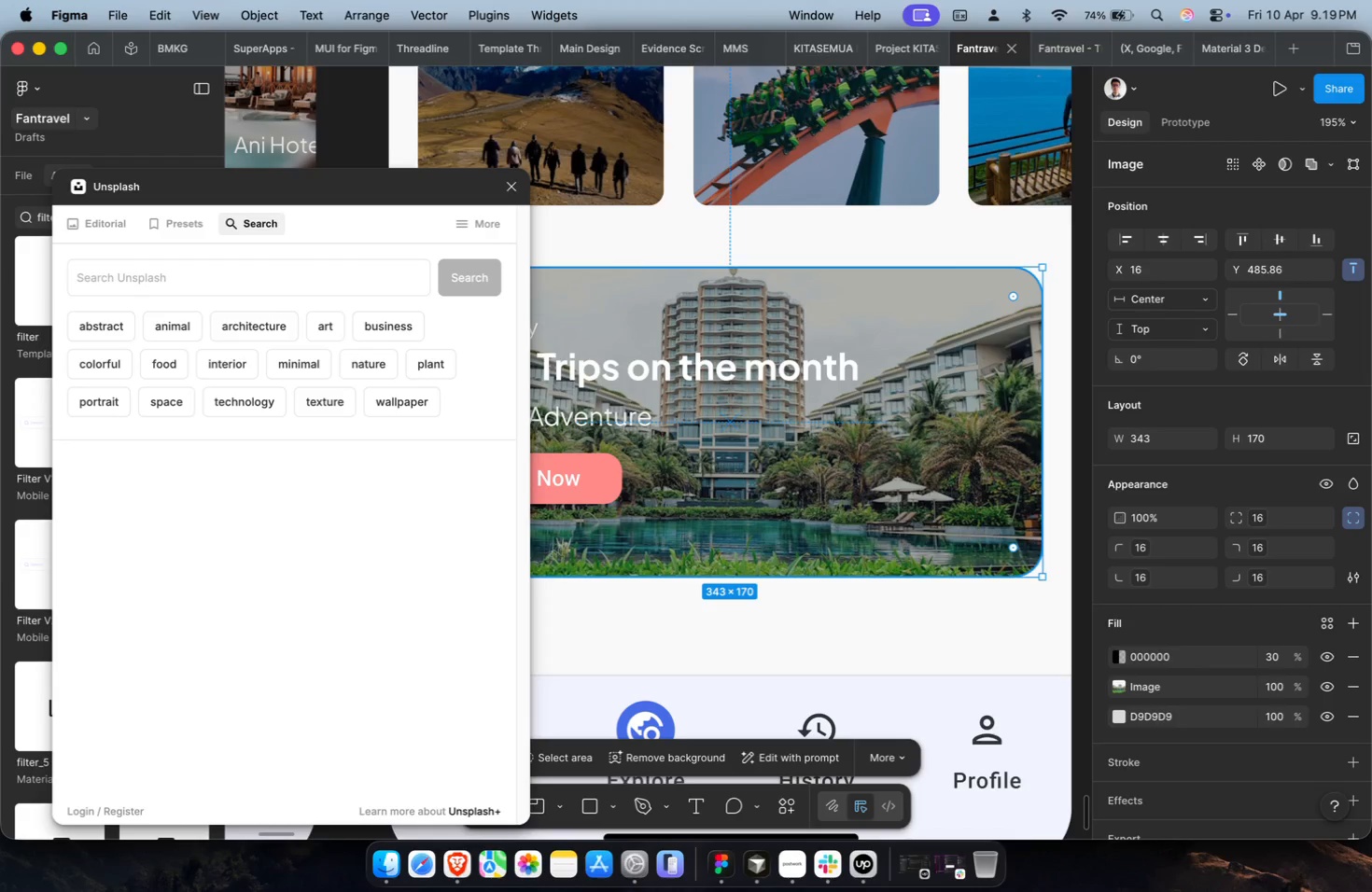 
left_click([263, 261])
 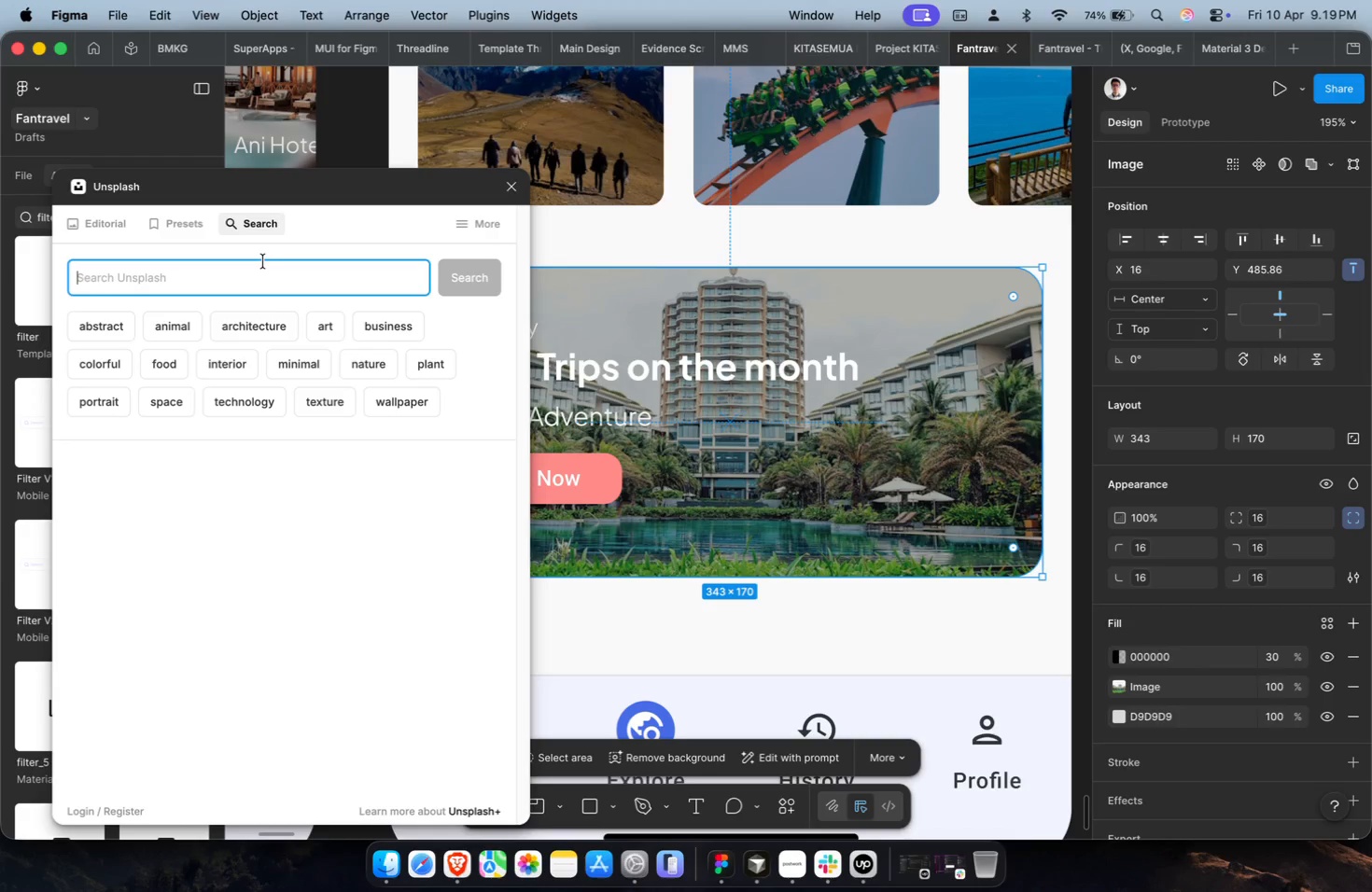 
type(bromo)
 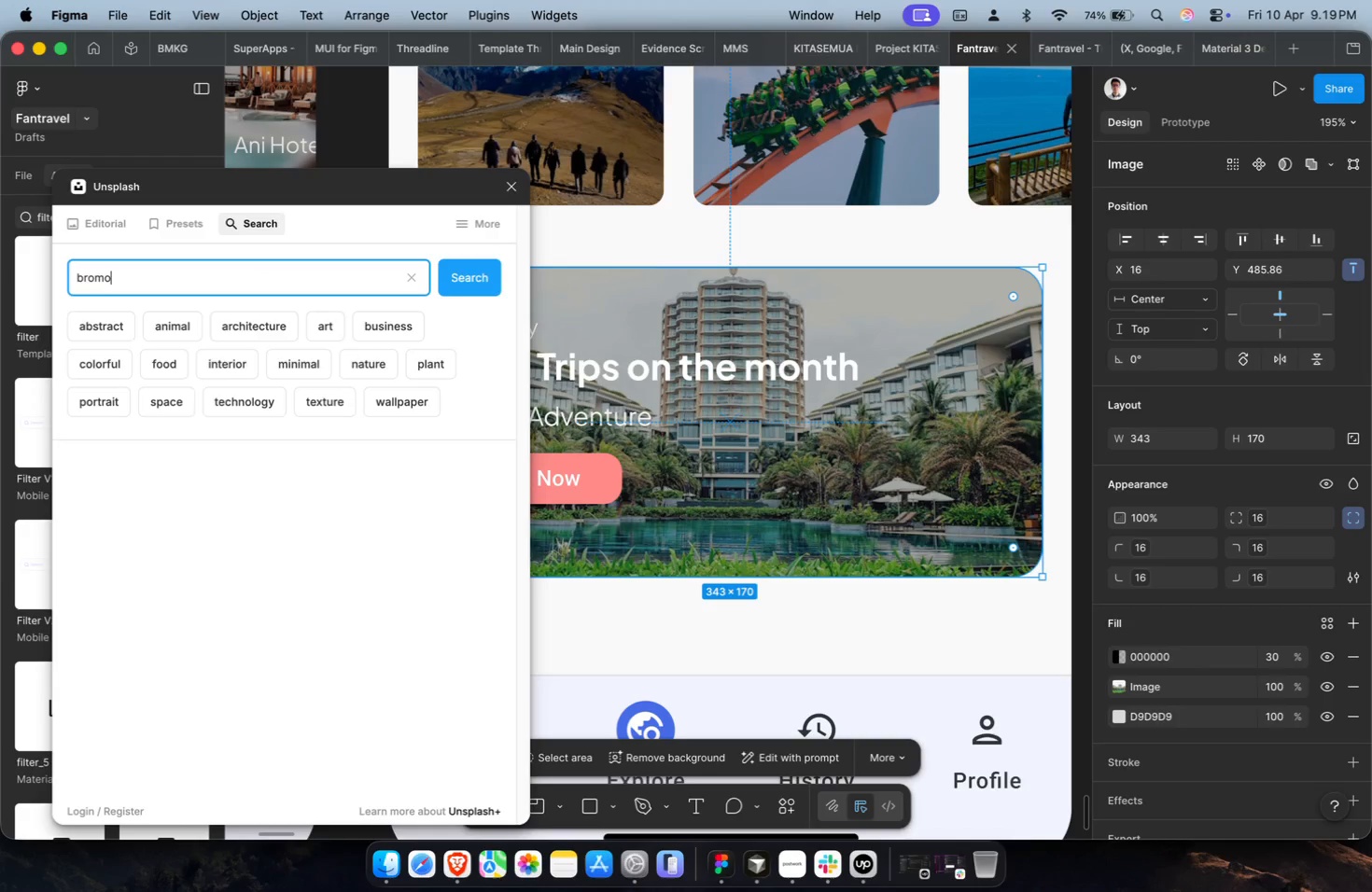 
key(Enter)
 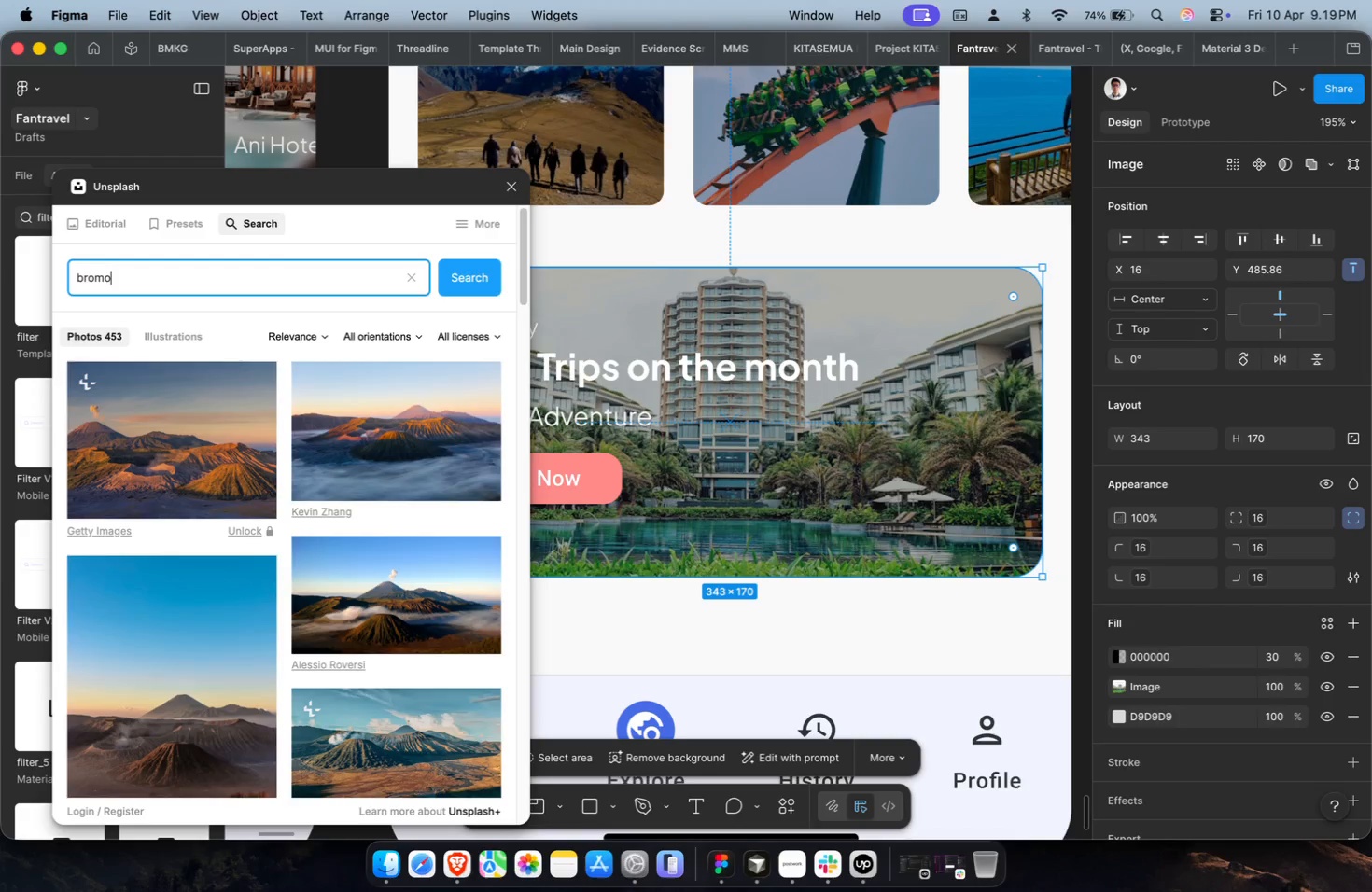 
wait(9.21)
 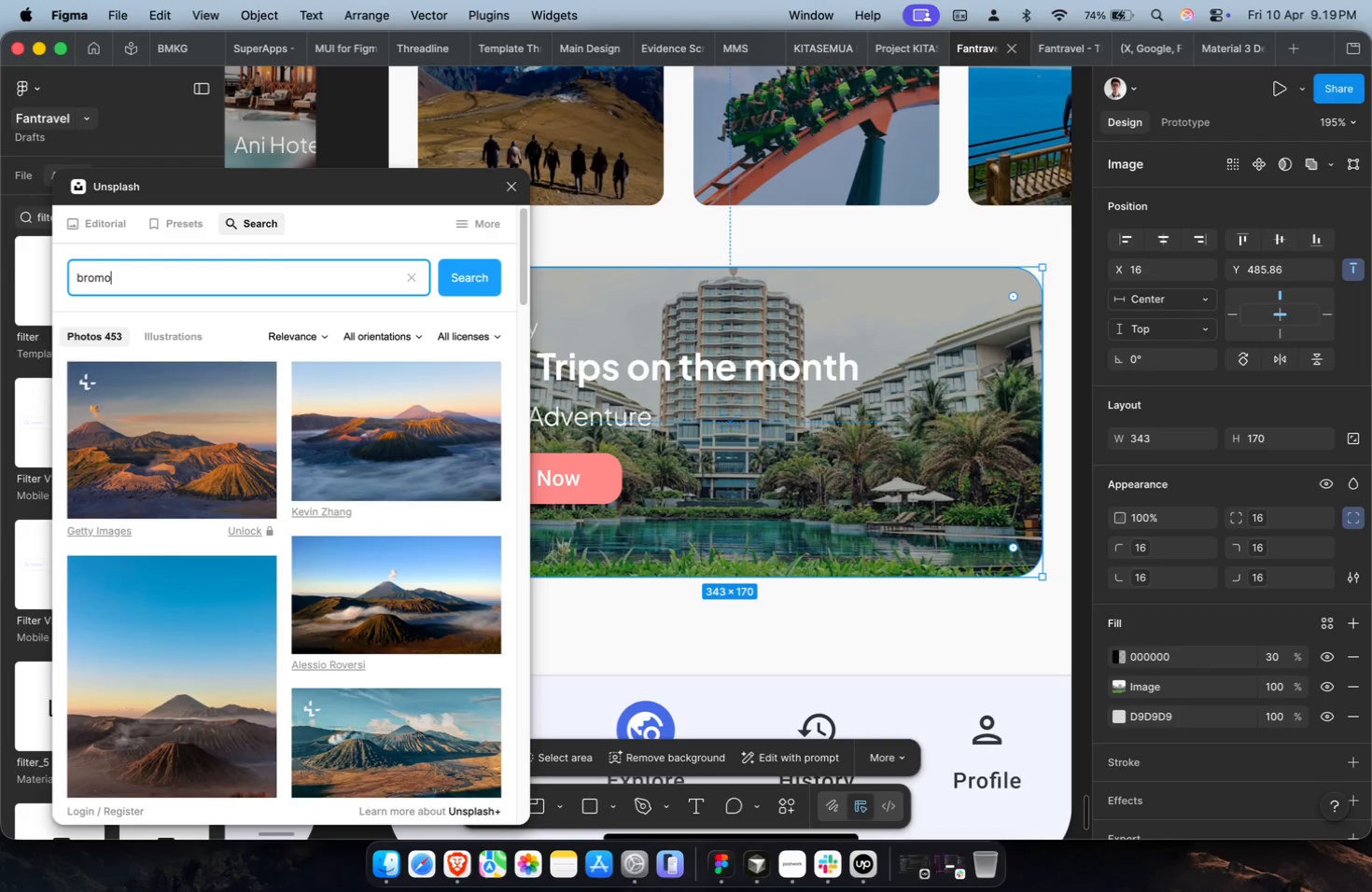 
left_click([384, 449])
 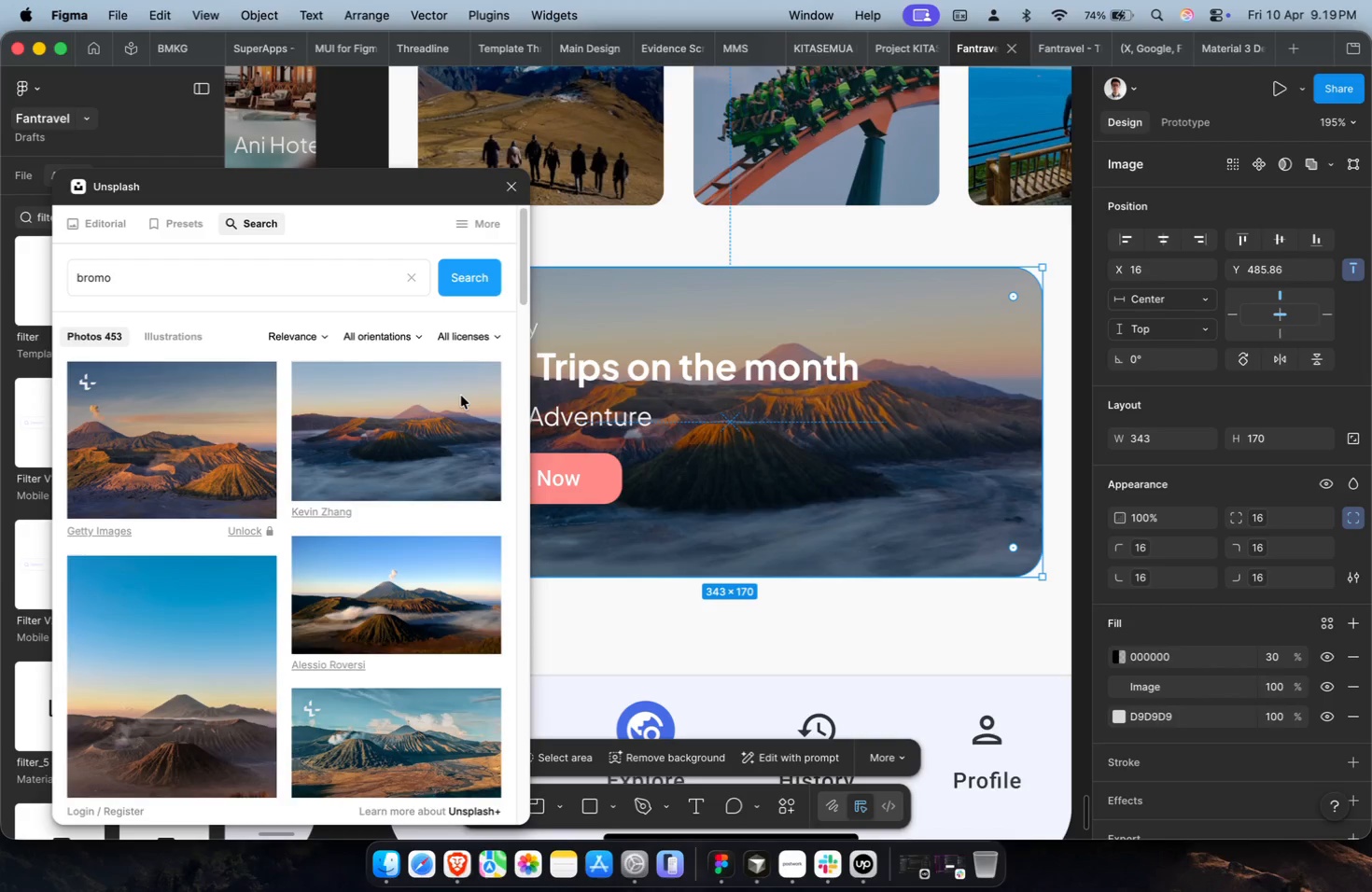 
wait(8.5)
 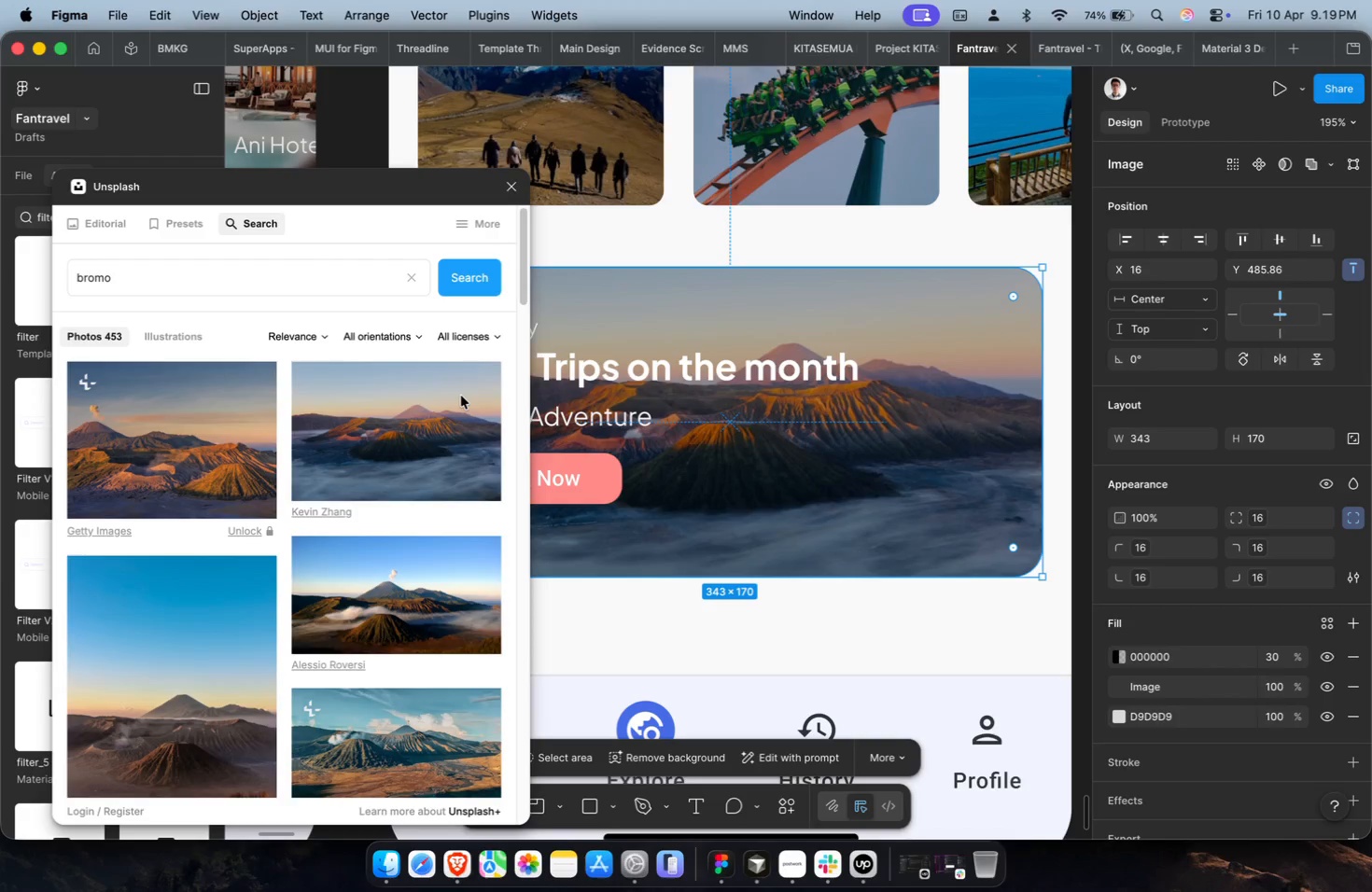 
left_click([507, 186])
 